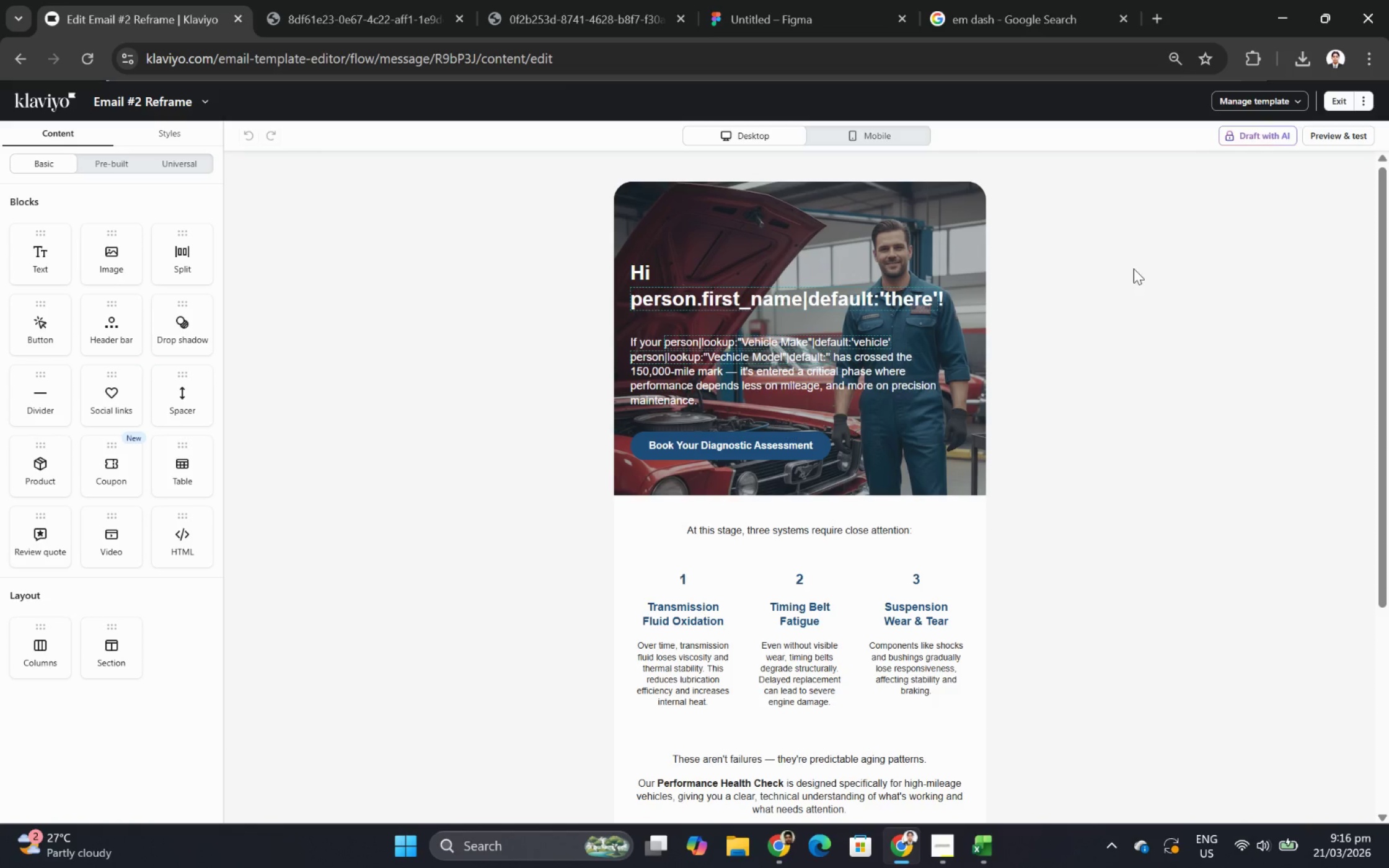 
scroll: coordinate [1239, 591], scroll_direction: down, amount: 2.0
 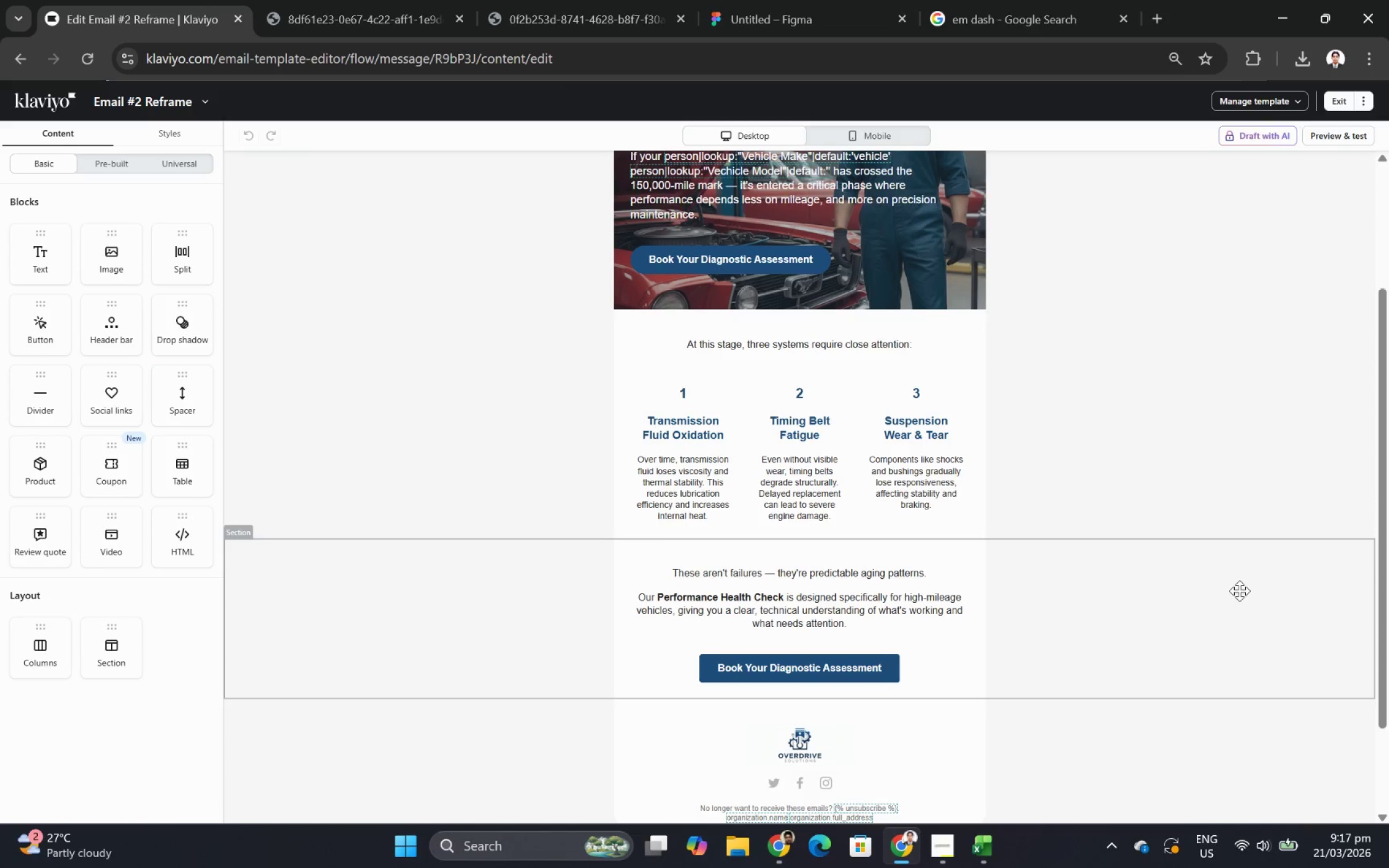 
scroll: coordinate [1239, 590], scroll_direction: up, amount: 4.0
 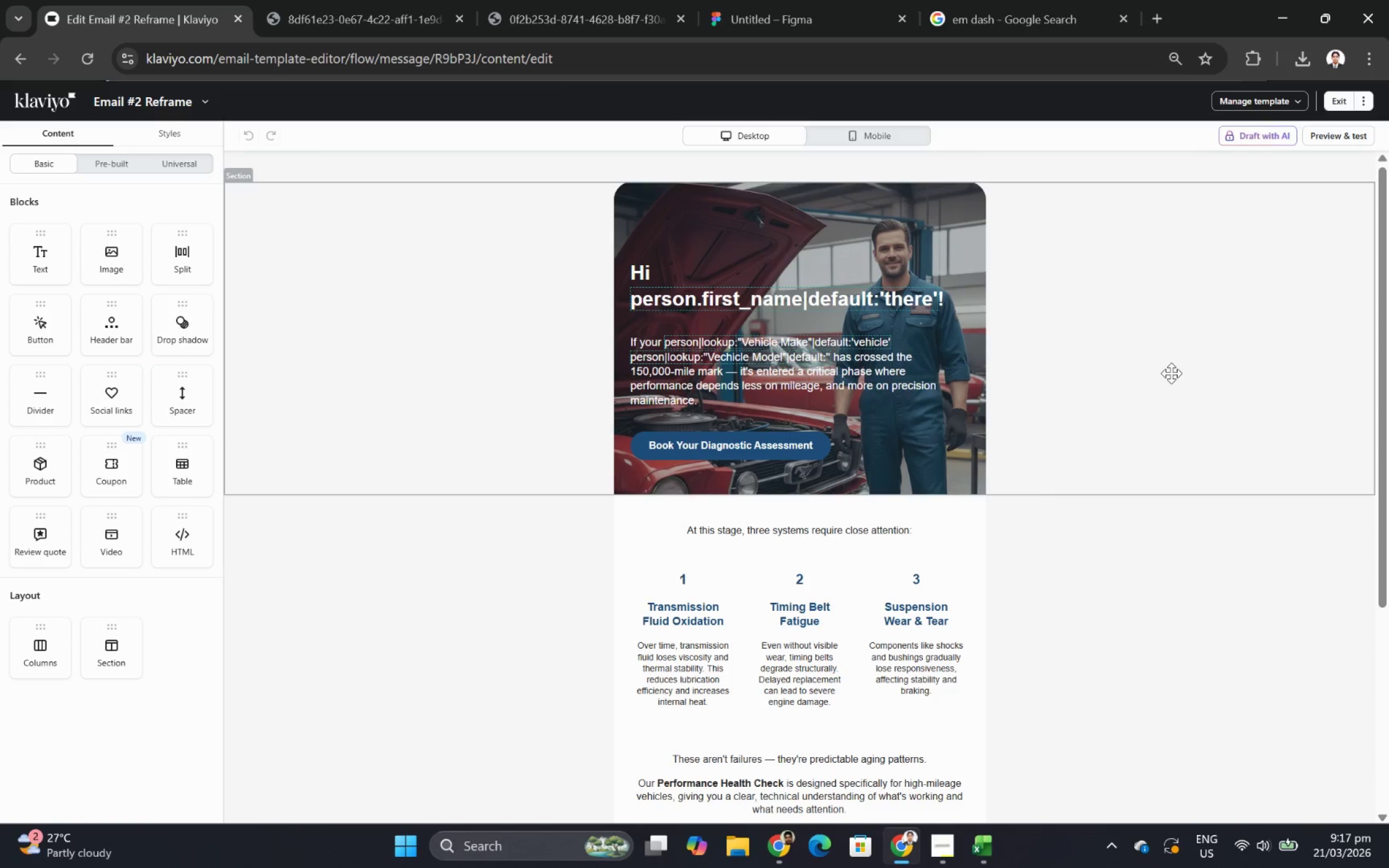 
wait(18.43)
 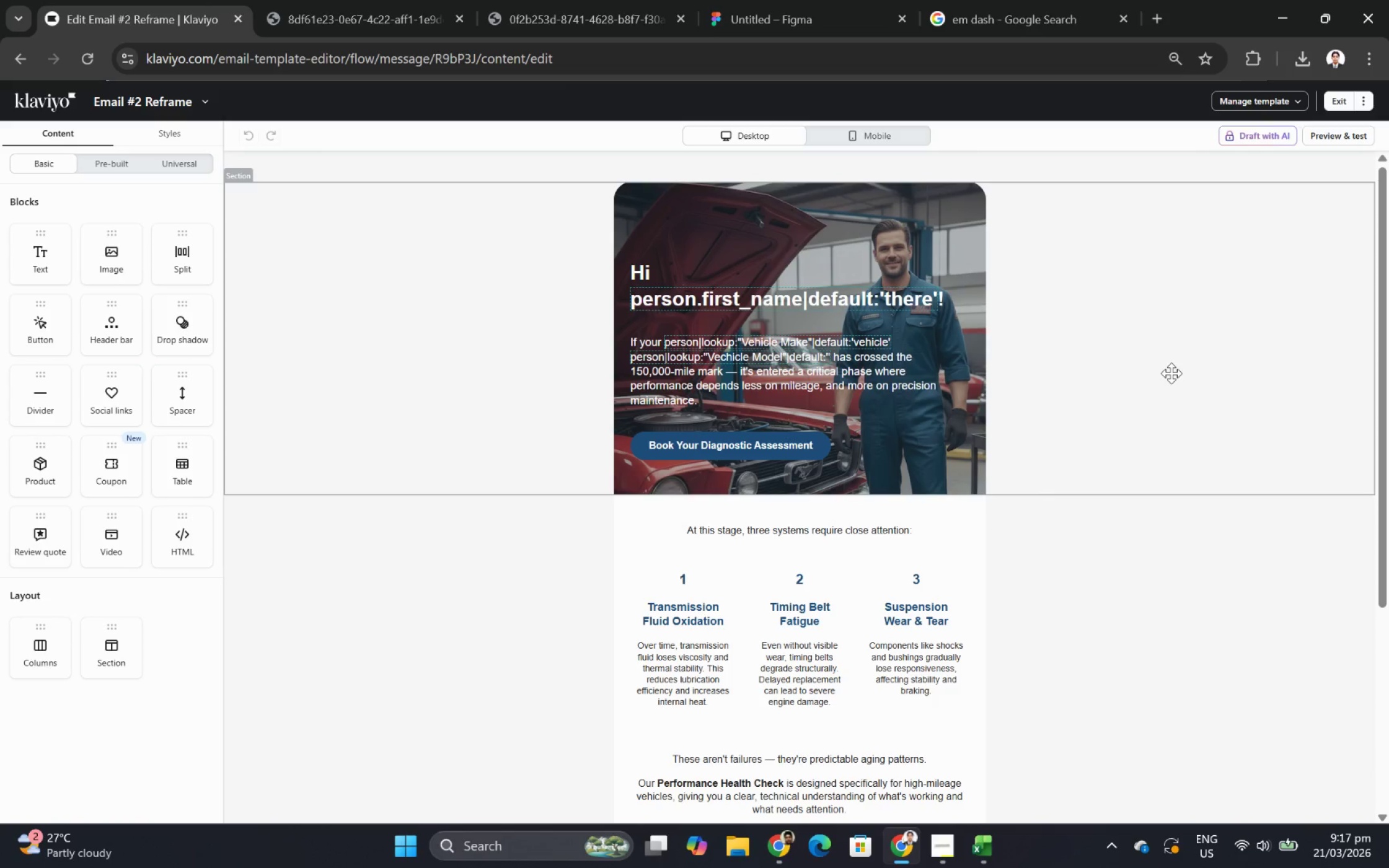 
mouse_move([1152, 32])
 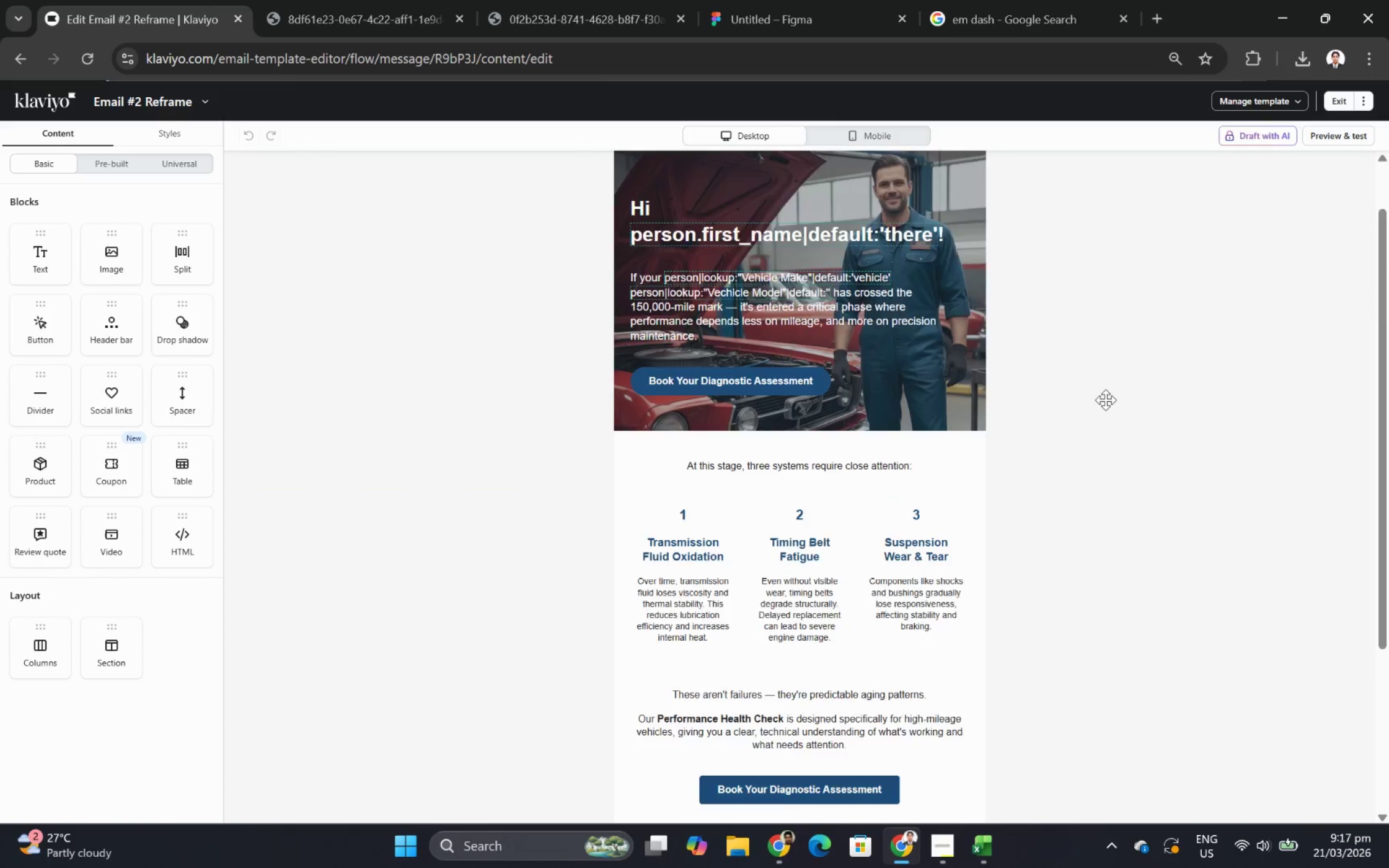 
scroll: coordinate [1122, 411], scroll_direction: down, amount: 8.0
 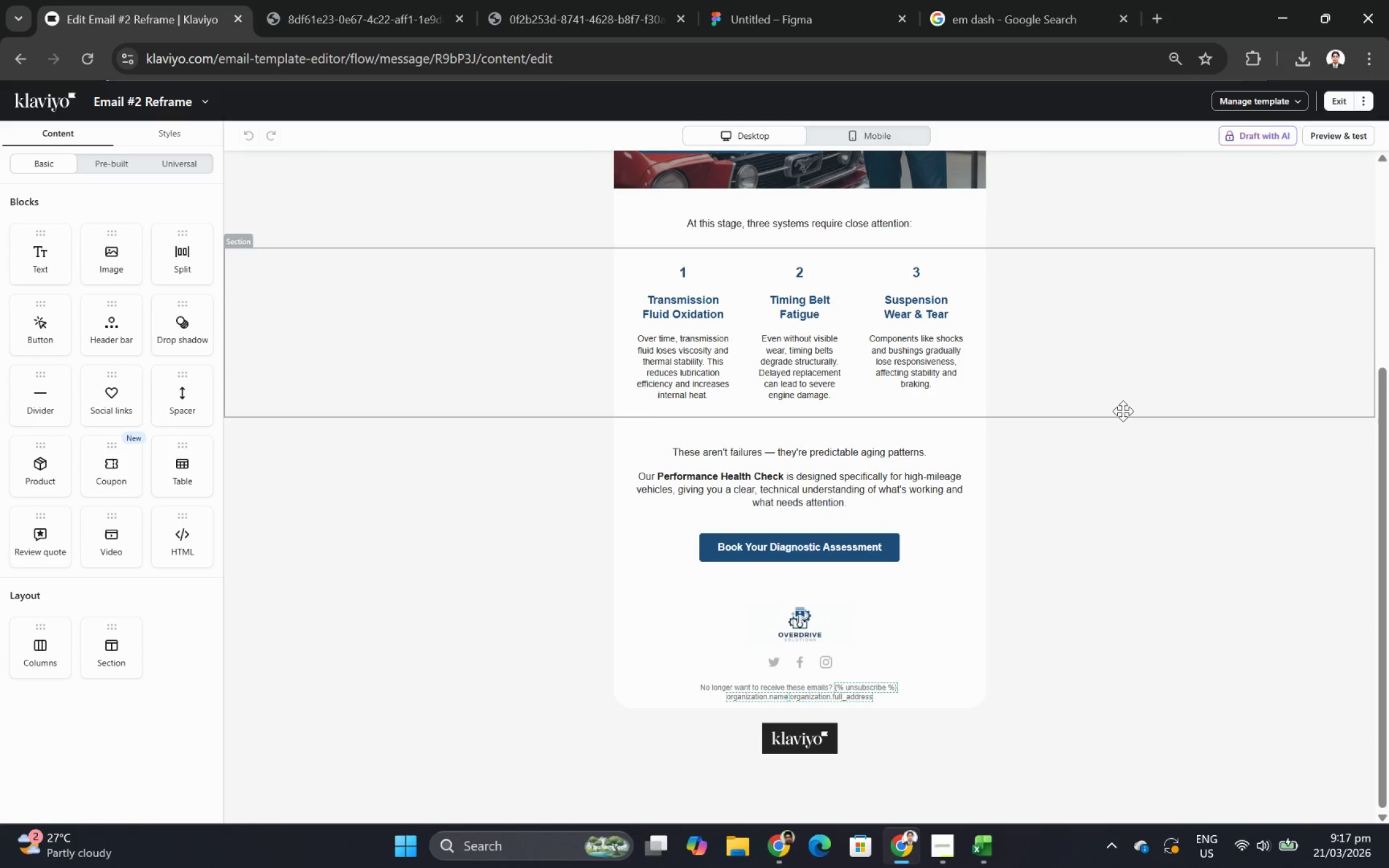 
scroll: coordinate [1122, 411], scroll_direction: up, amount: 3.0
 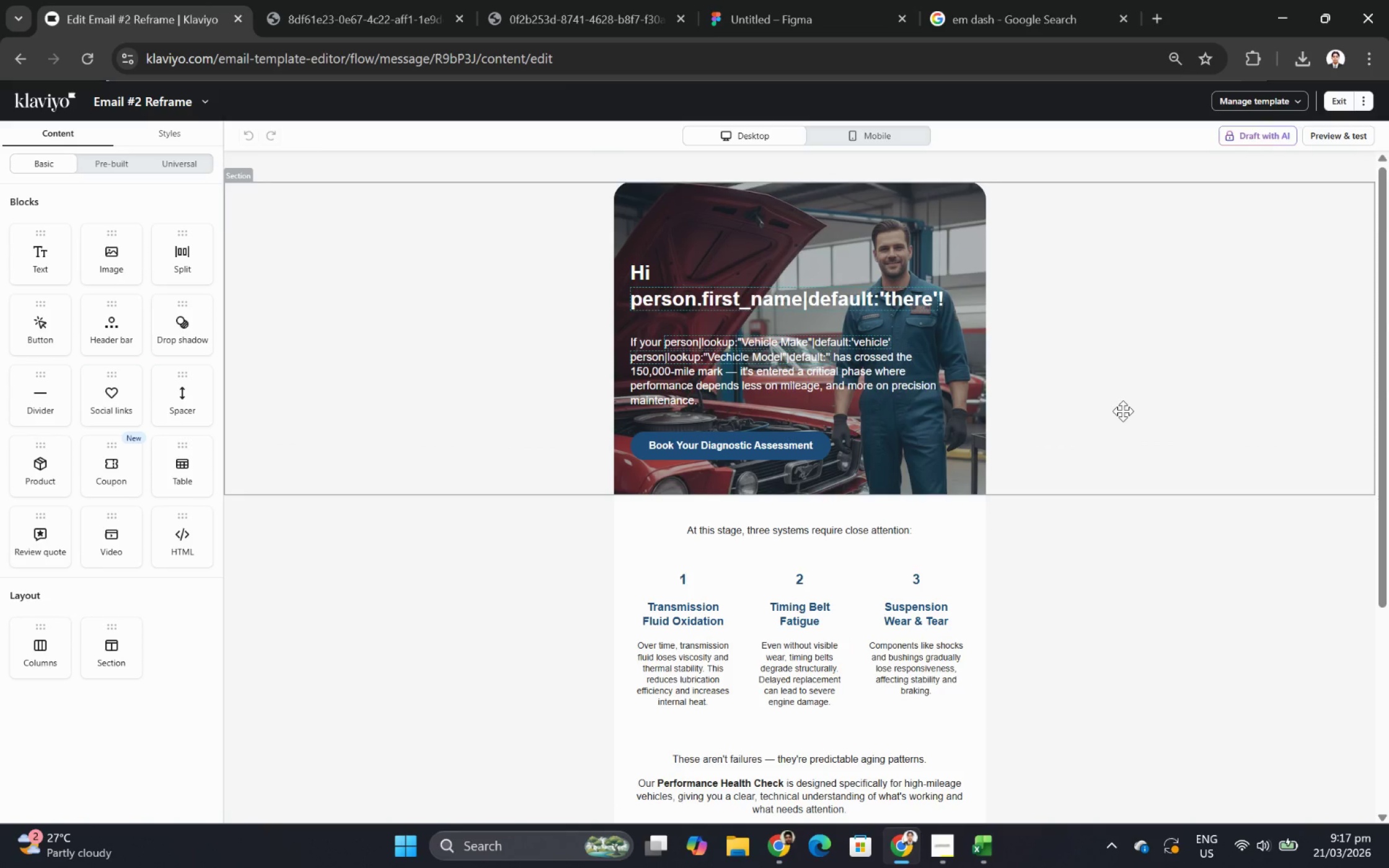 
scroll: coordinate [1122, 411], scroll_direction: down, amount: 4.0
 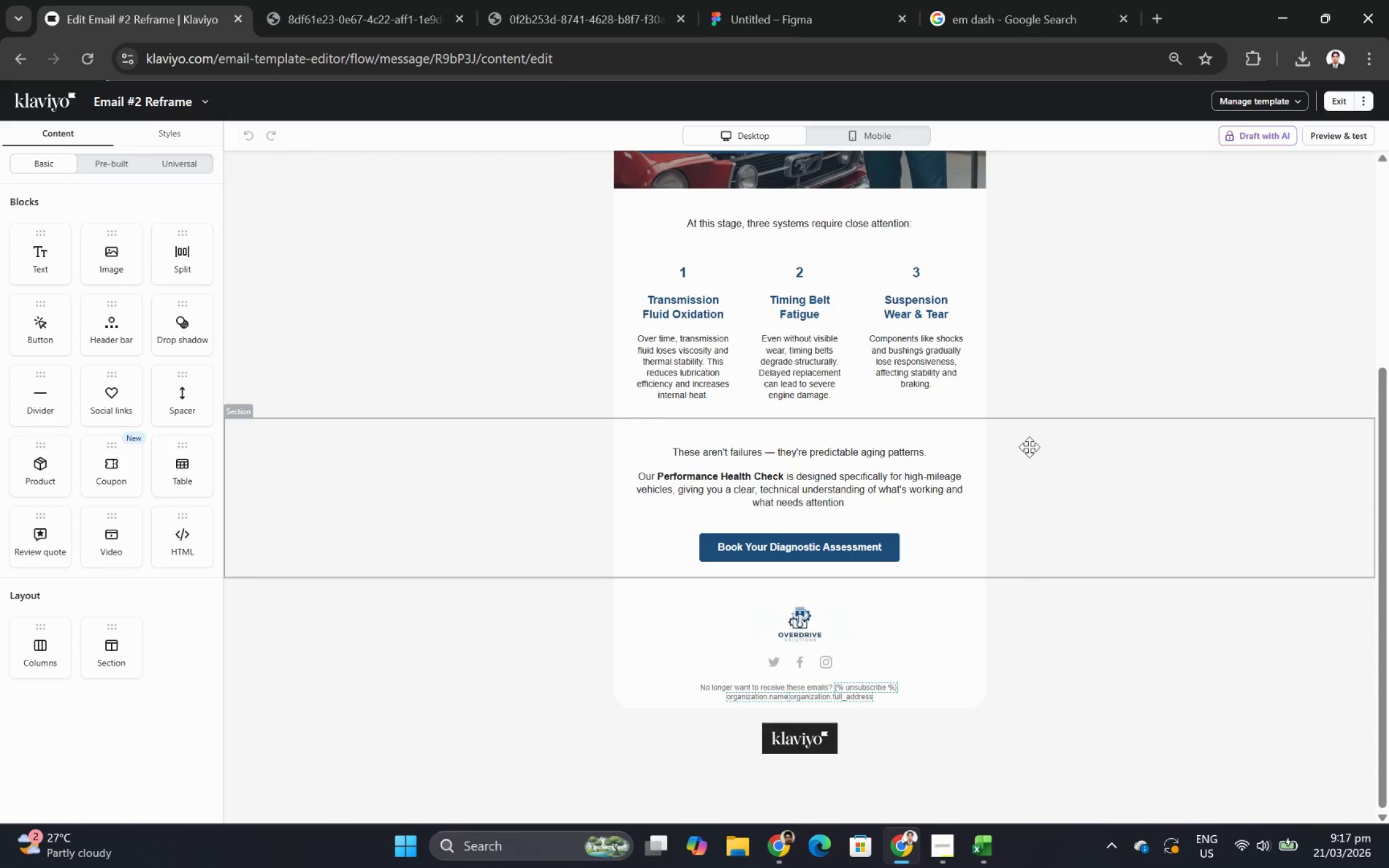 
scroll: coordinate [1064, 476], scroll_direction: up, amount: 5.0
 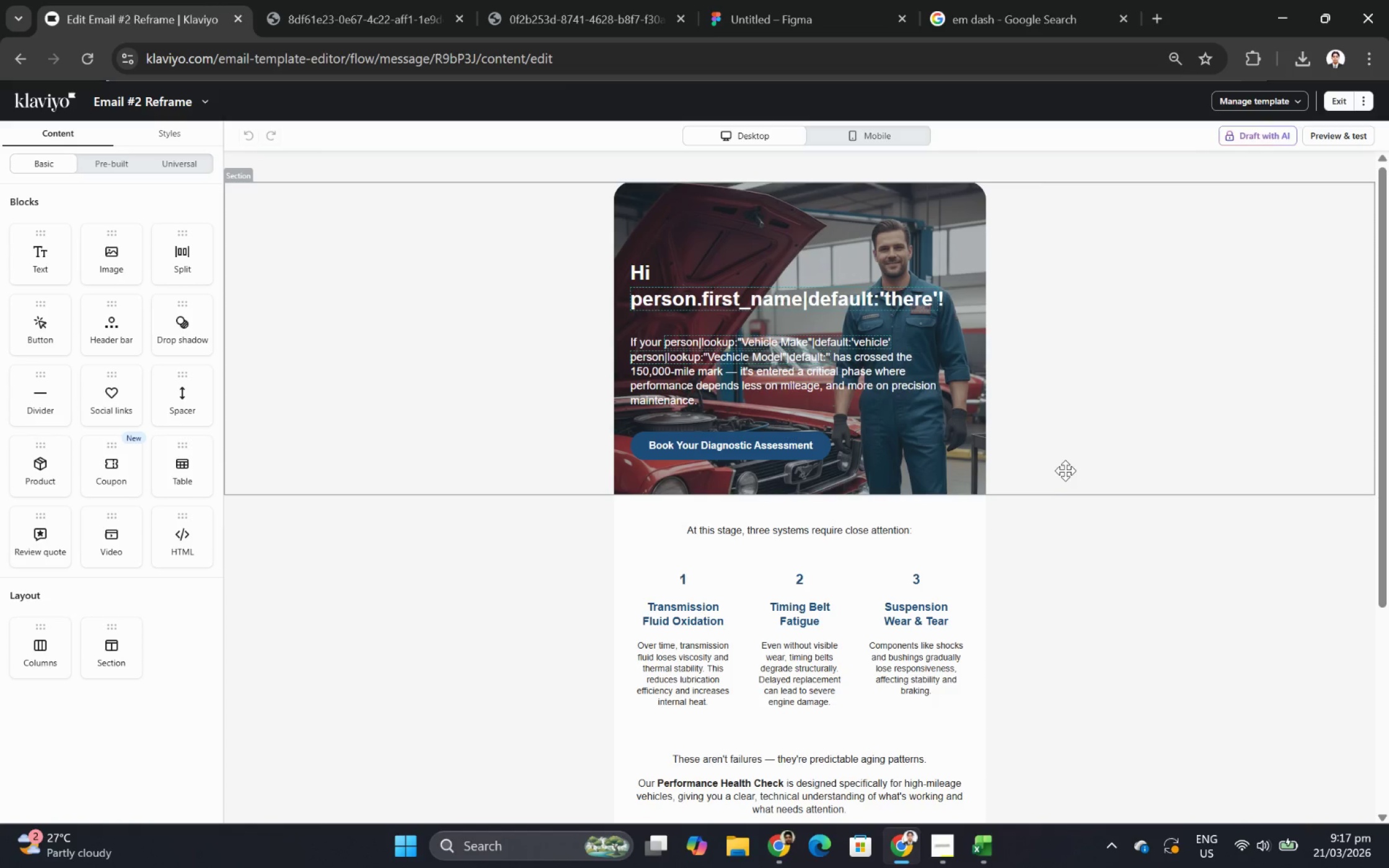 
wait(5.35)
 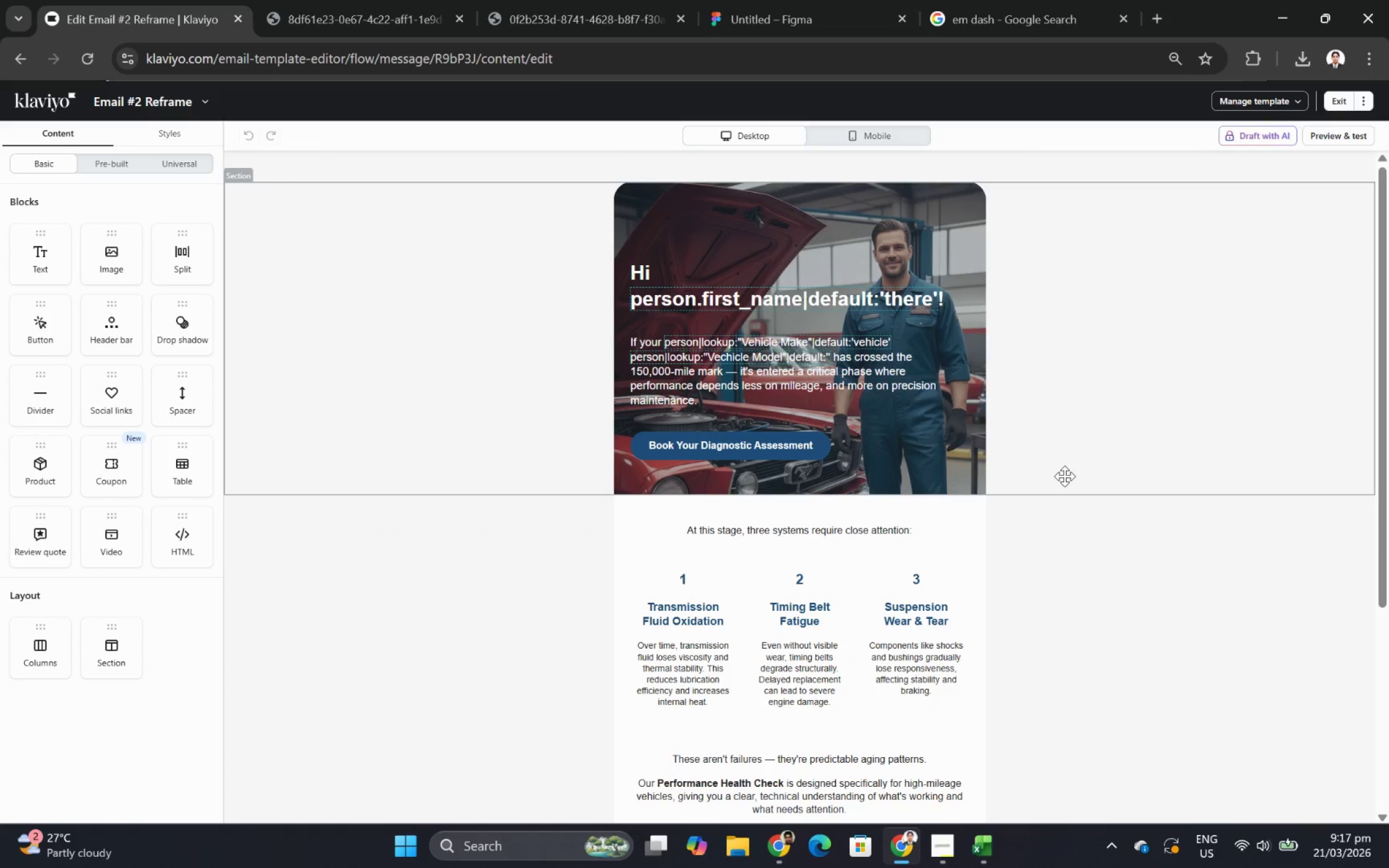 
scroll: coordinate [1081, 456], scroll_direction: down, amount: 3.0
 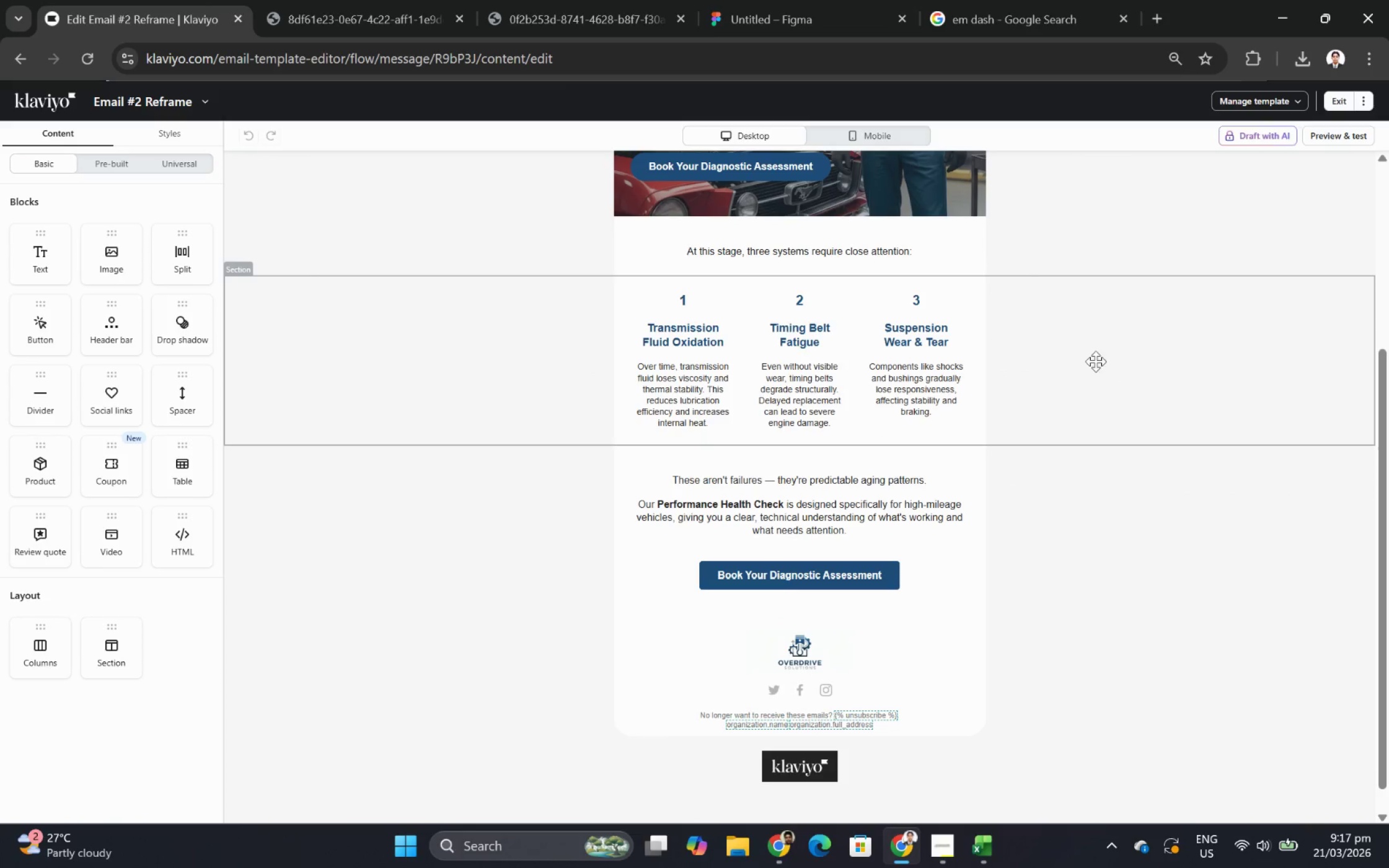 
scroll: coordinate [1094, 359], scroll_direction: up, amount: 3.0
 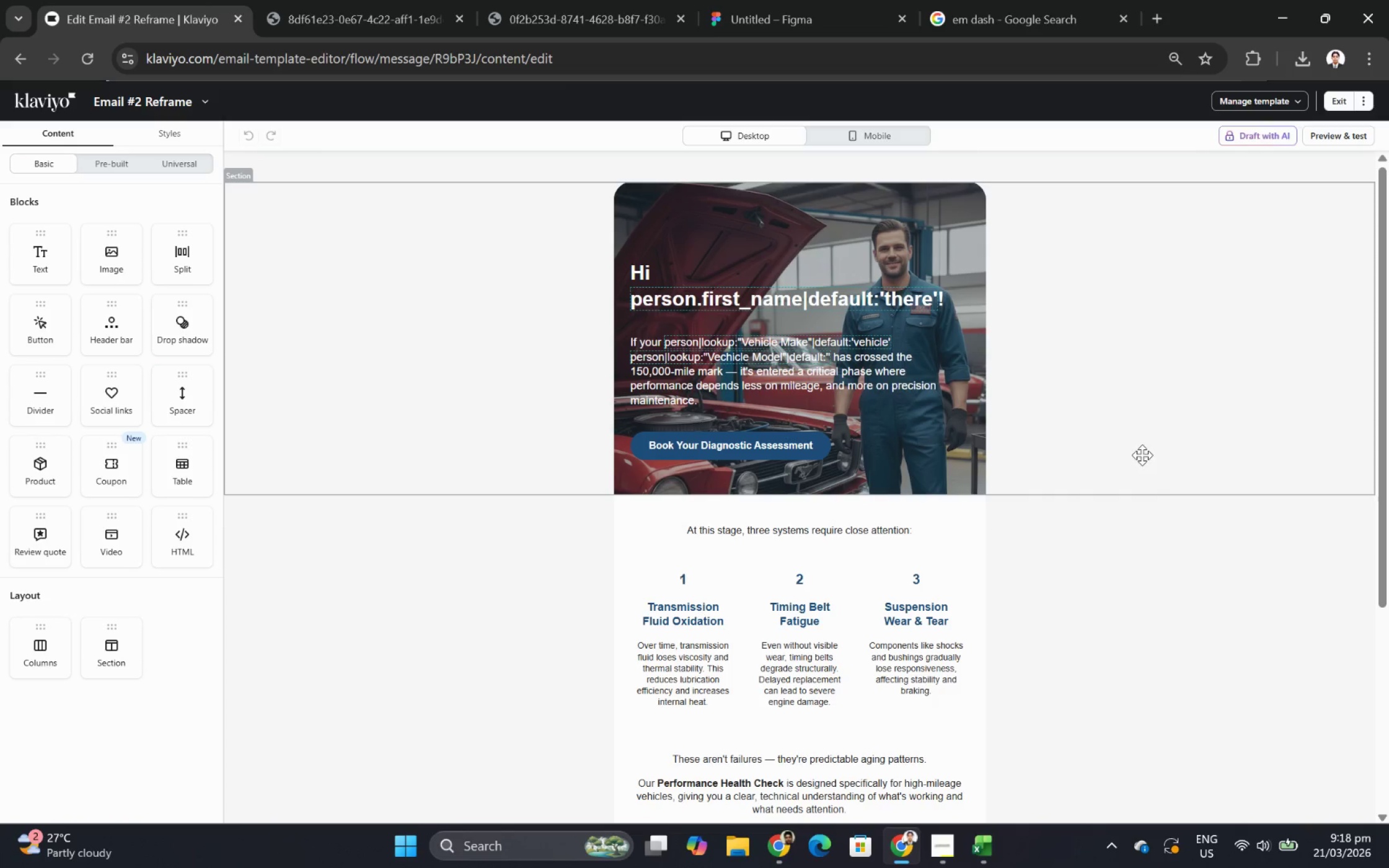 
wait(33.86)
 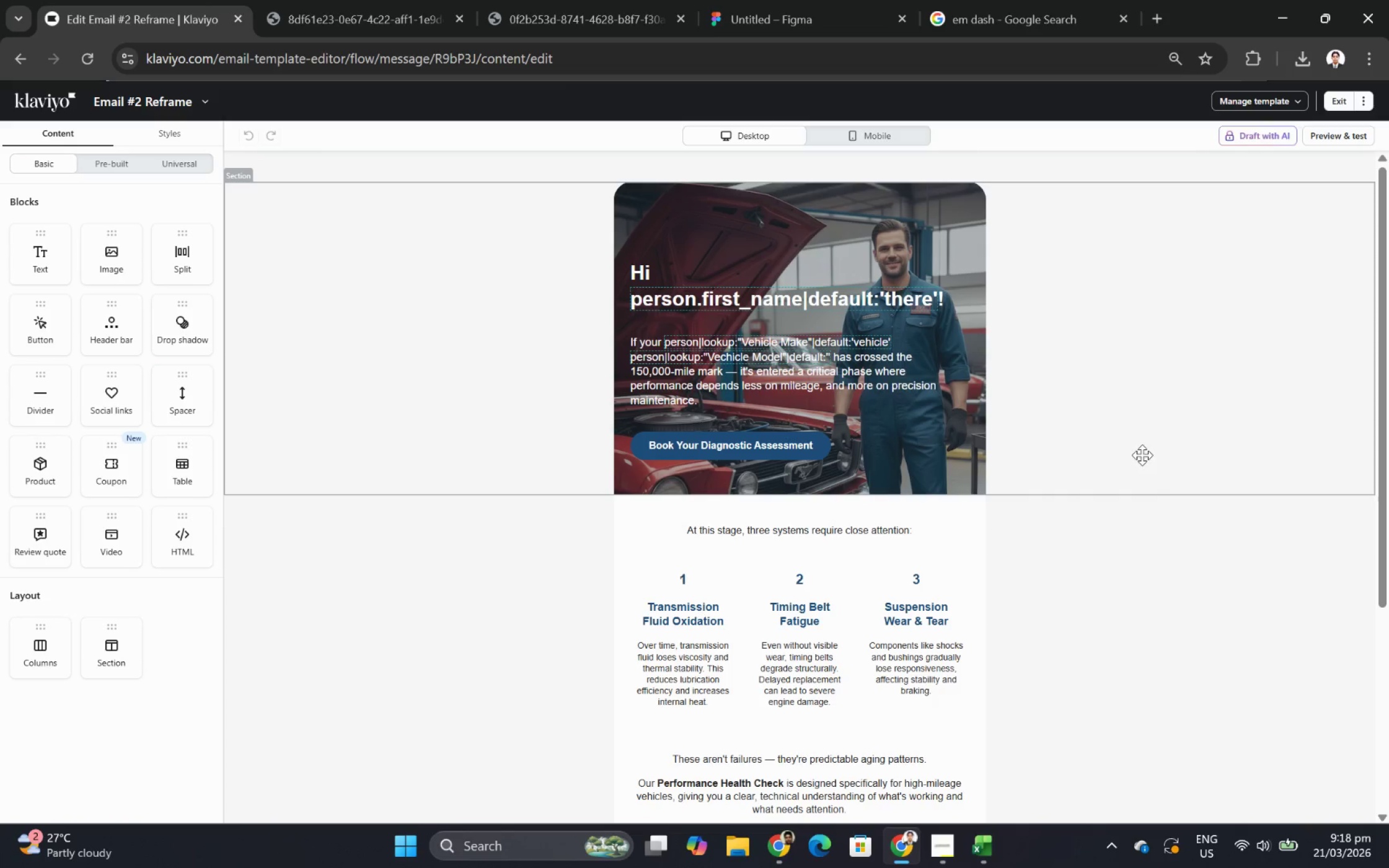 
scroll: coordinate [1137, 473], scroll_direction: down, amount: 1.0
 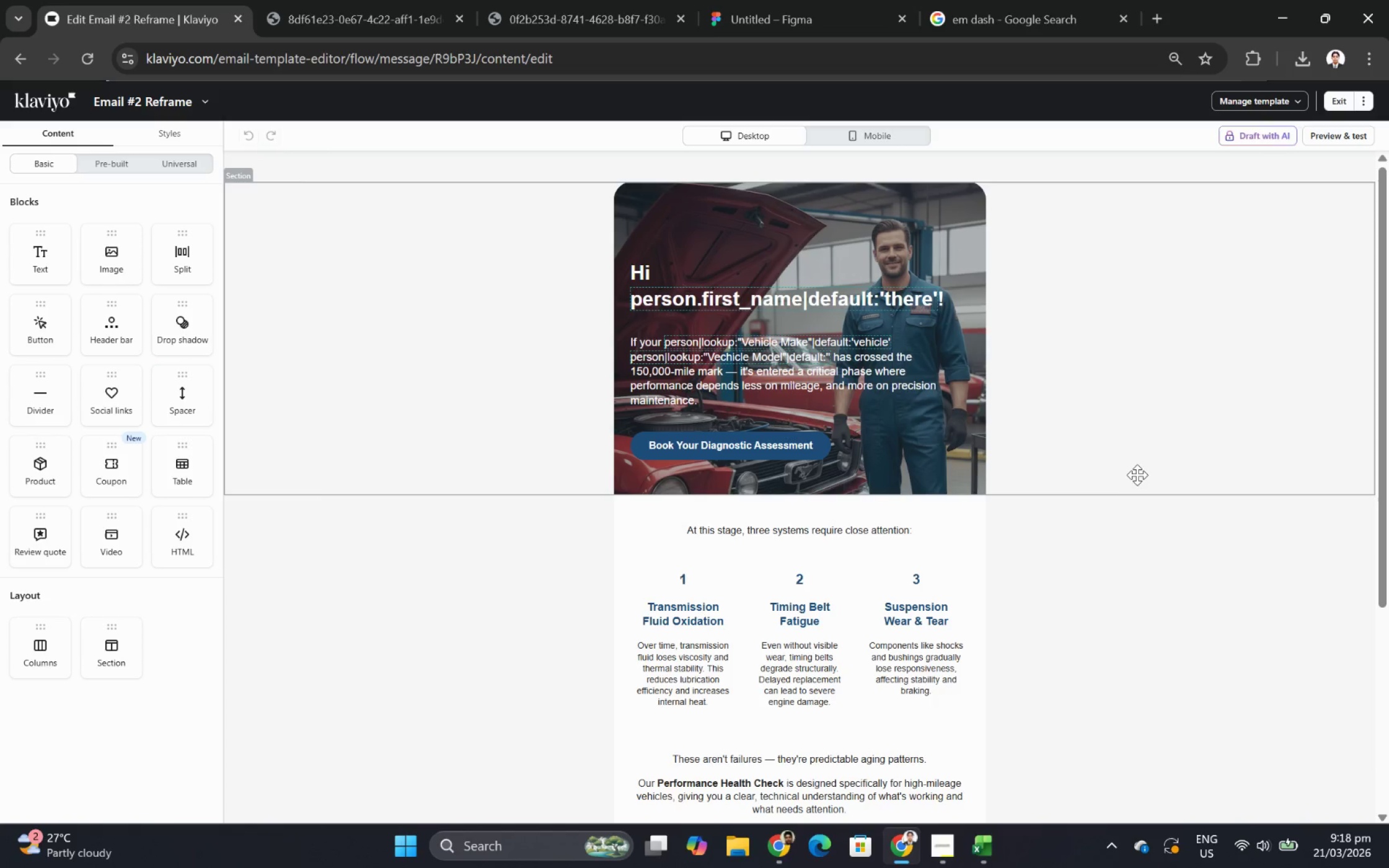 
wait(7.0)
 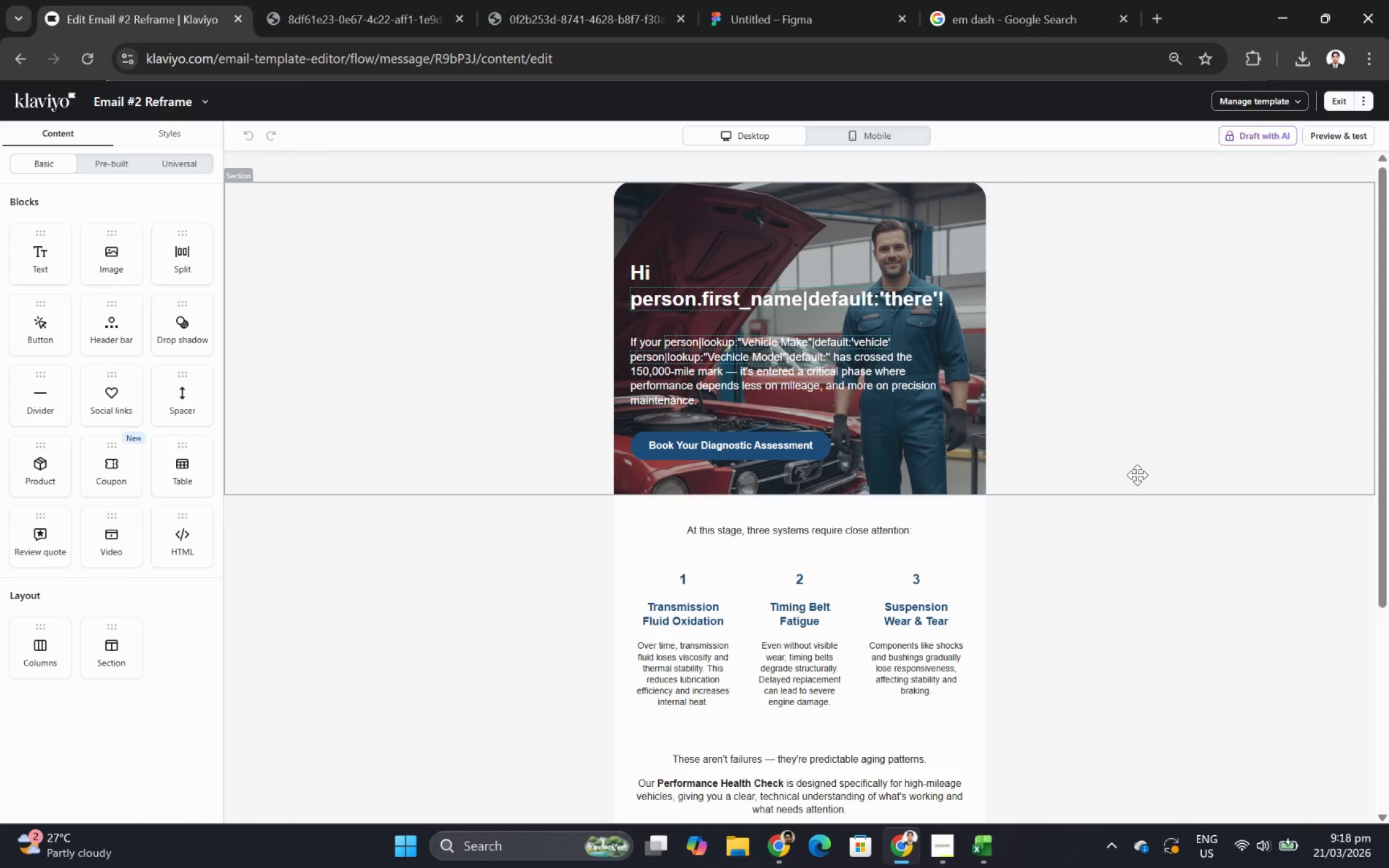 
scroll: coordinate [1139, 460], scroll_direction: down, amount: 1.0
 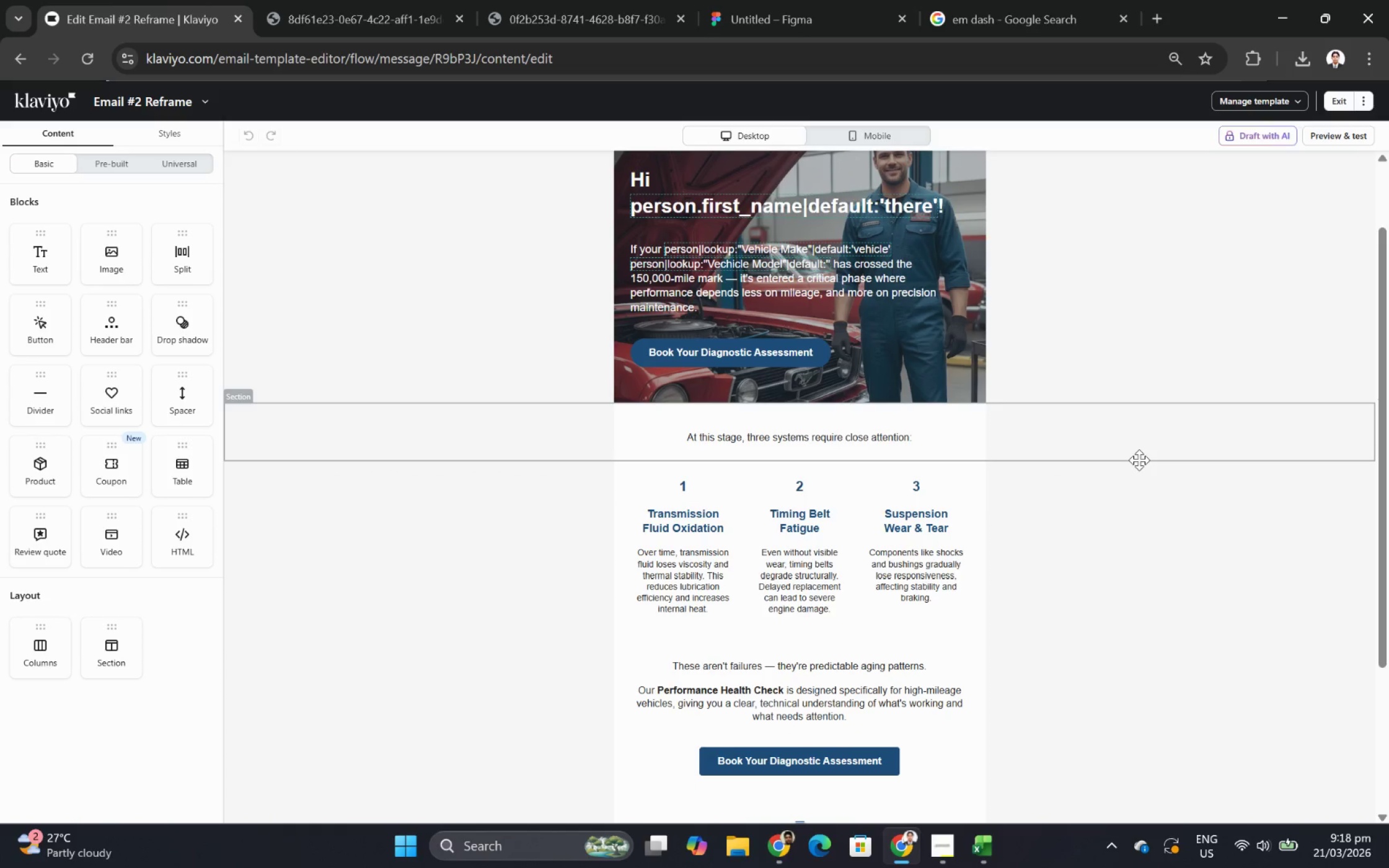 
scroll: coordinate [1139, 460], scroll_direction: up, amount: 1.0
 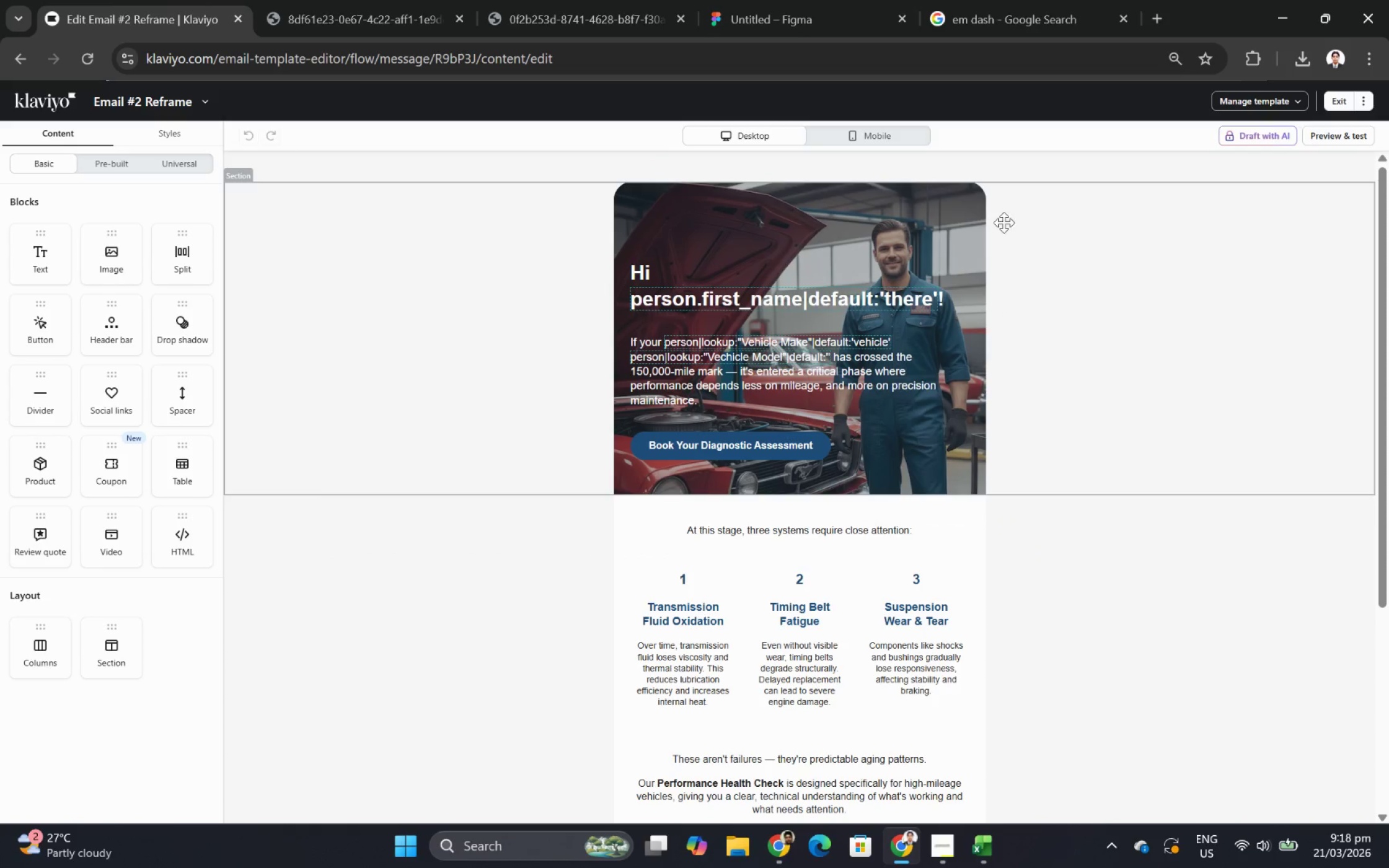 
left_click([1164, 23])
 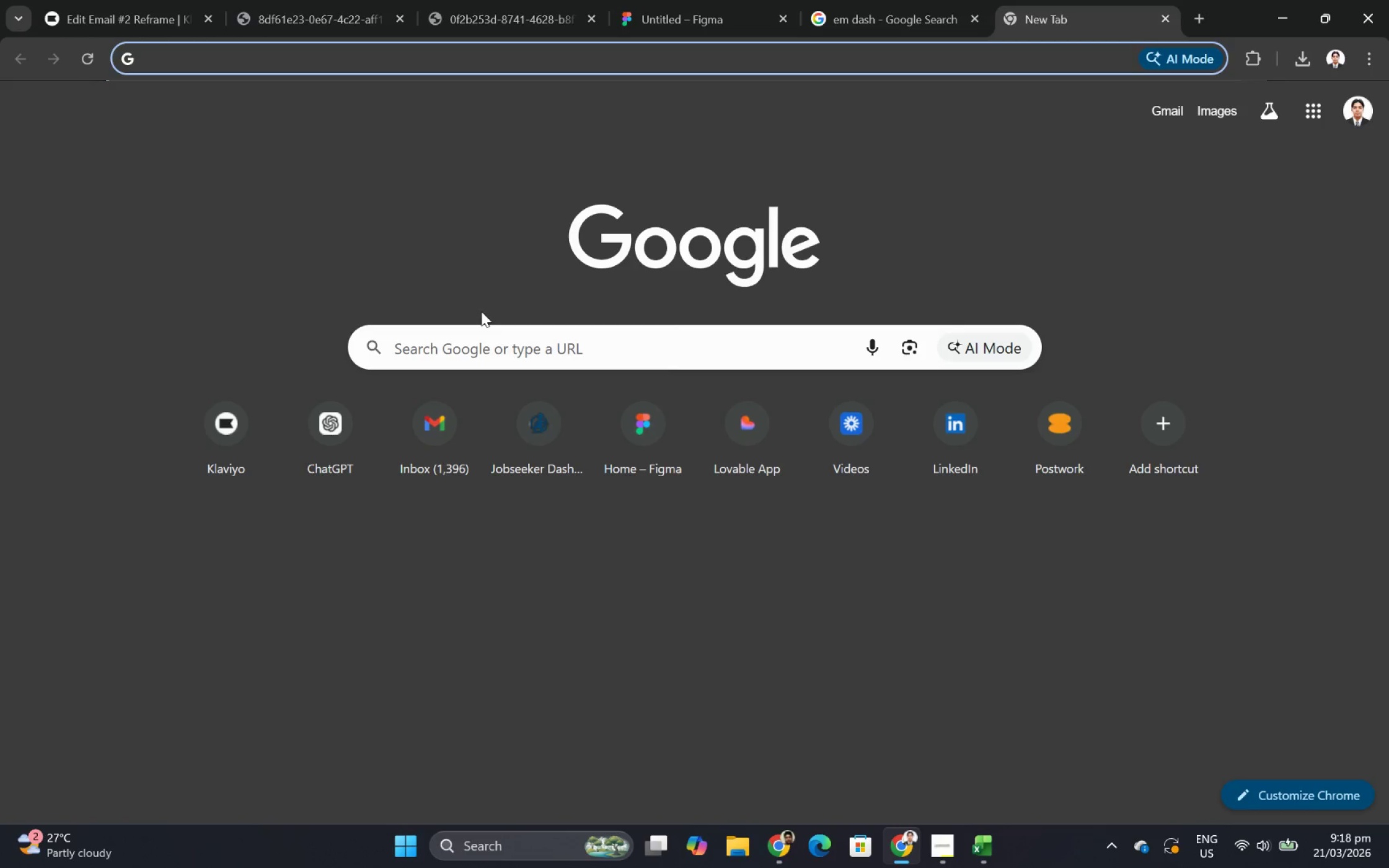 
left_click([493, 346])
 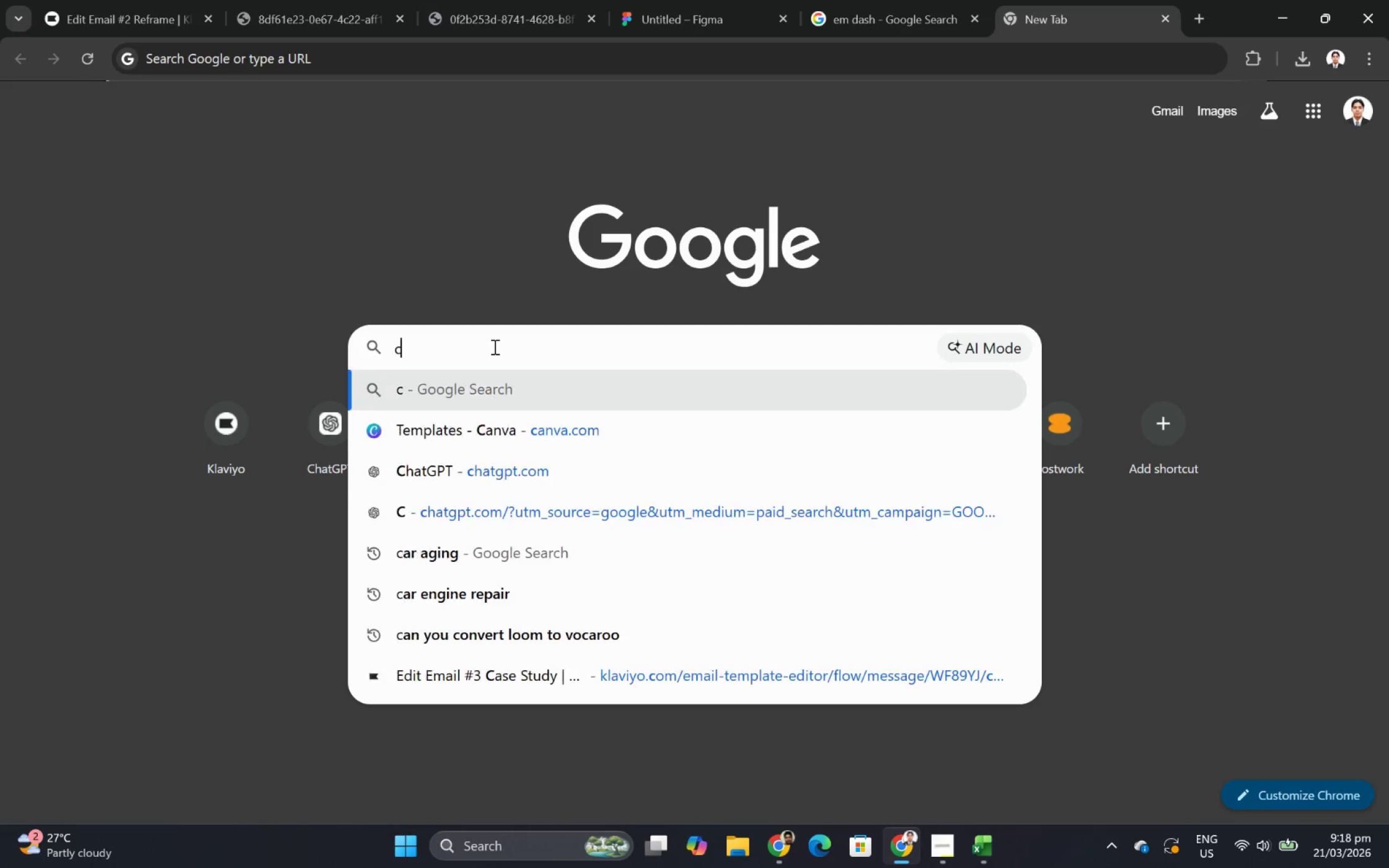 
type(car)
 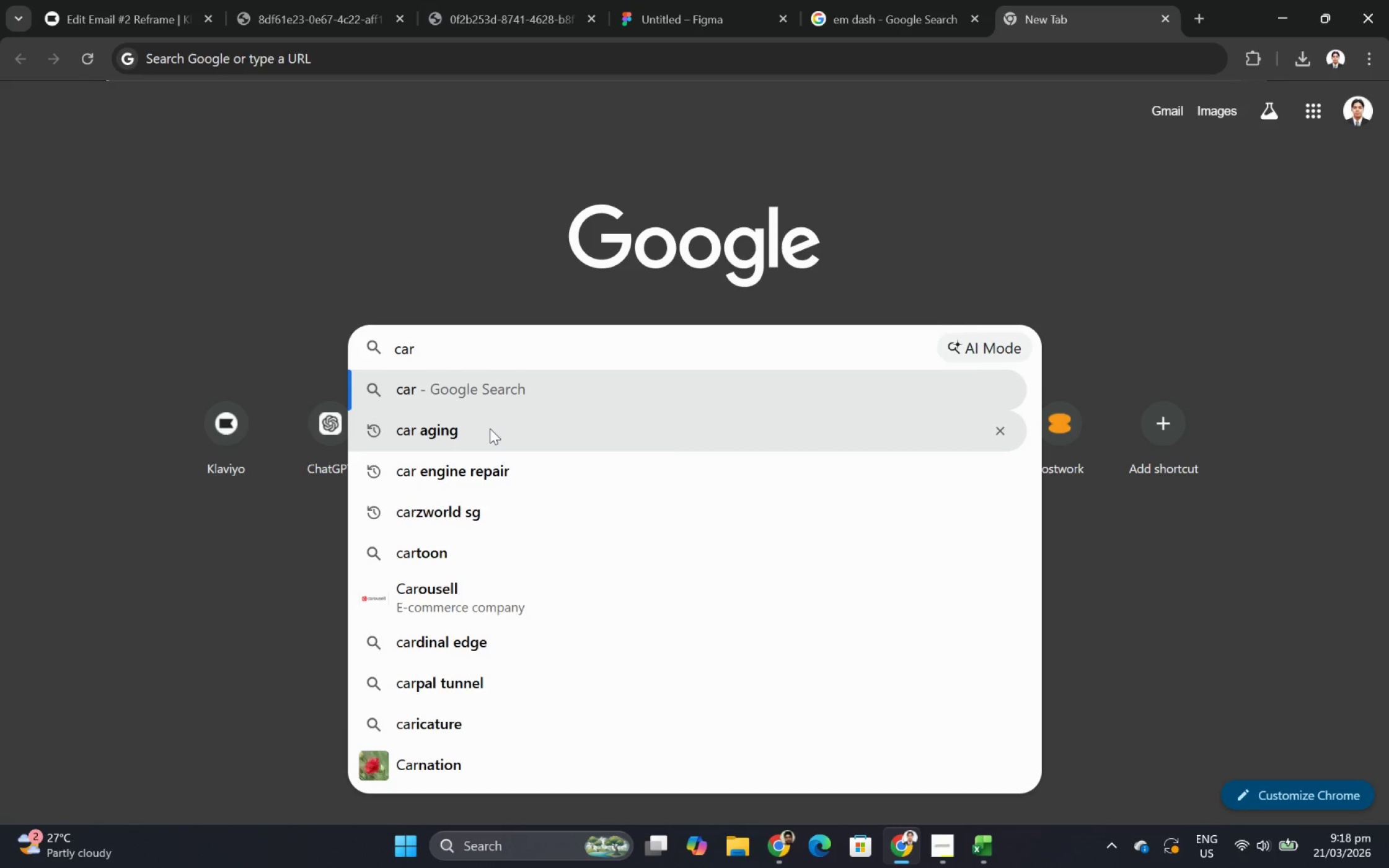 
wait(6.58)
 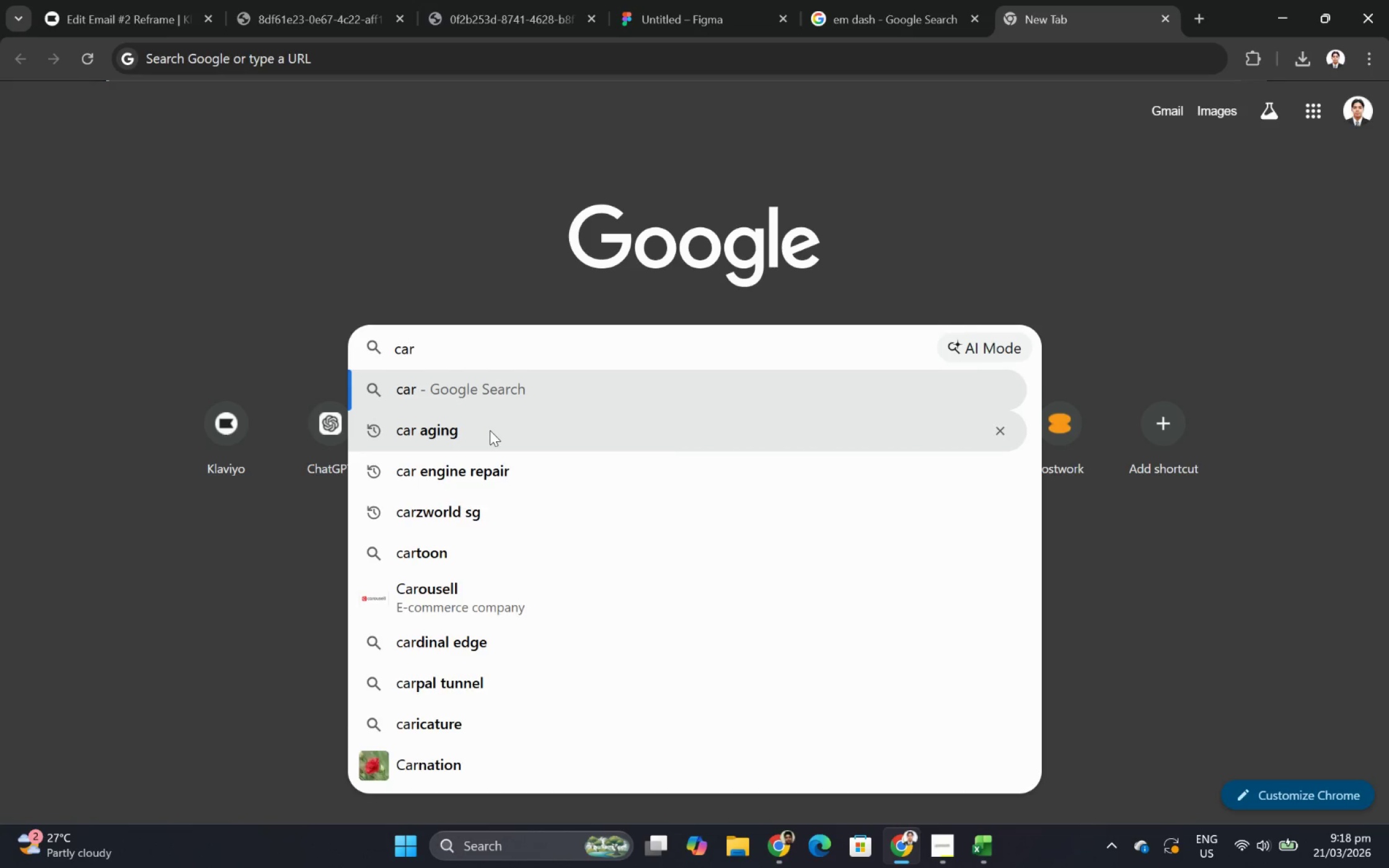 
left_click([490, 428])
 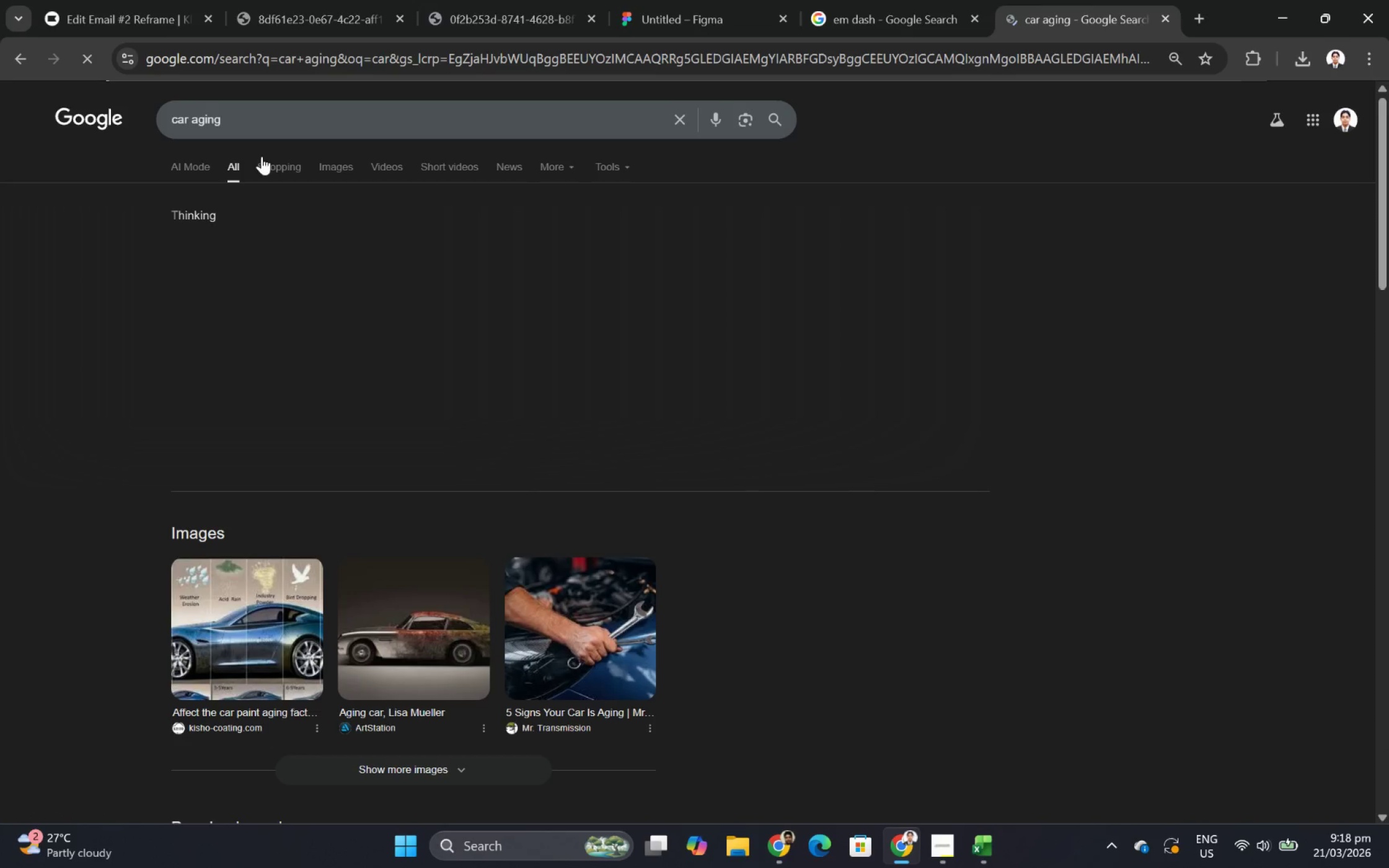 
mouse_move([322, 178])
 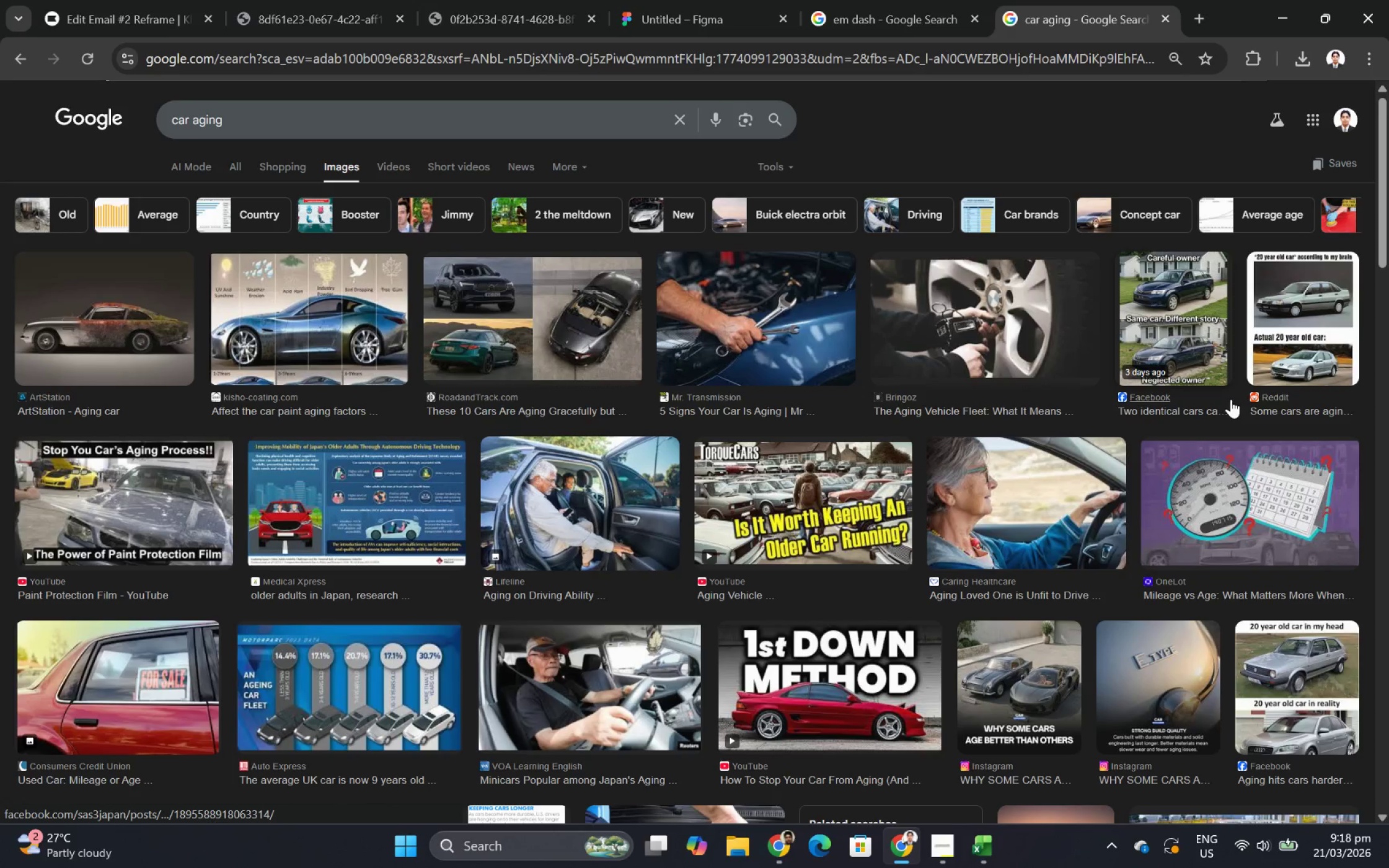 
scroll: coordinate [1230, 399], scroll_direction: down, amount: 1.0
 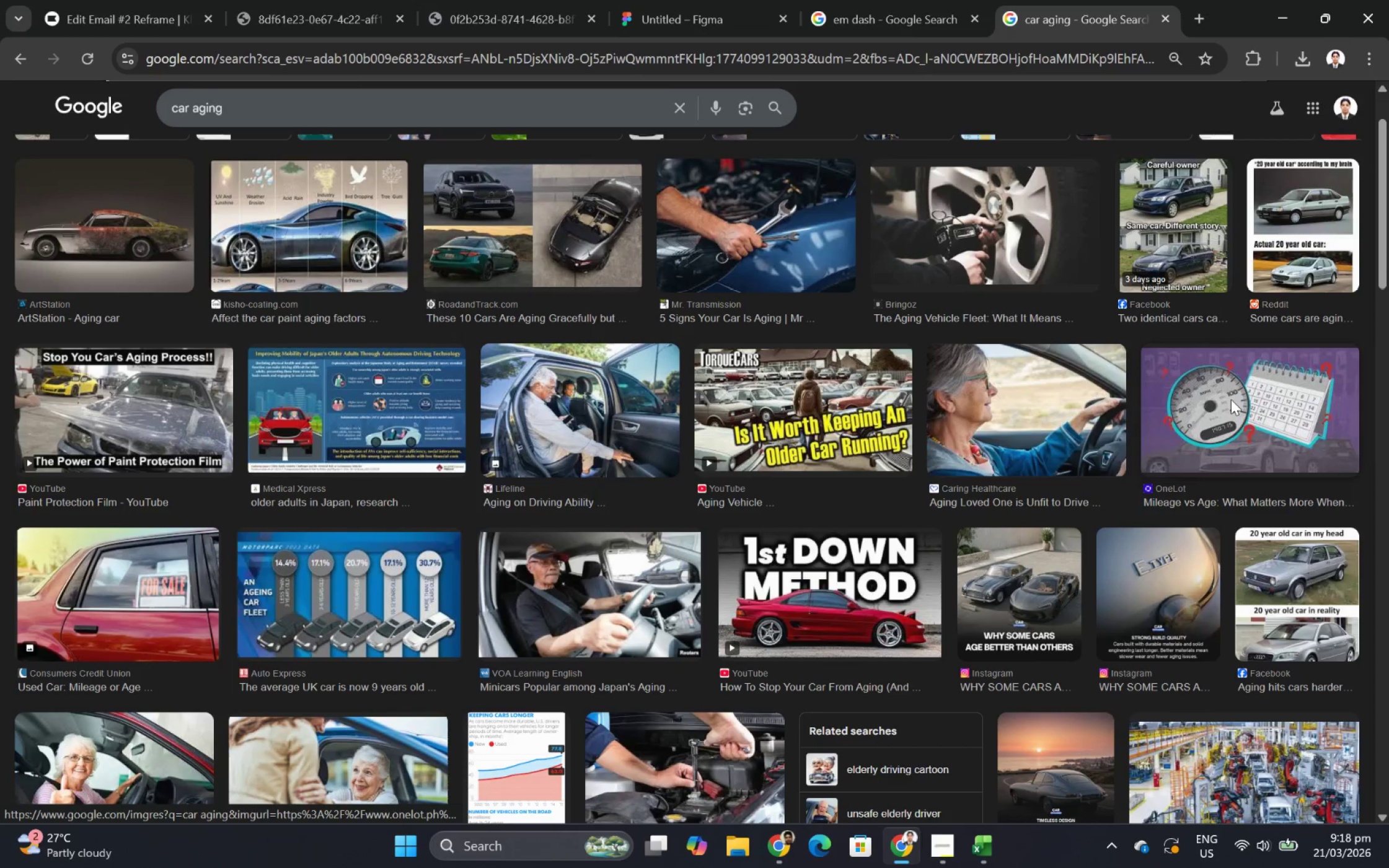 
scroll: coordinate [1230, 399], scroll_direction: up, amount: 1.0
 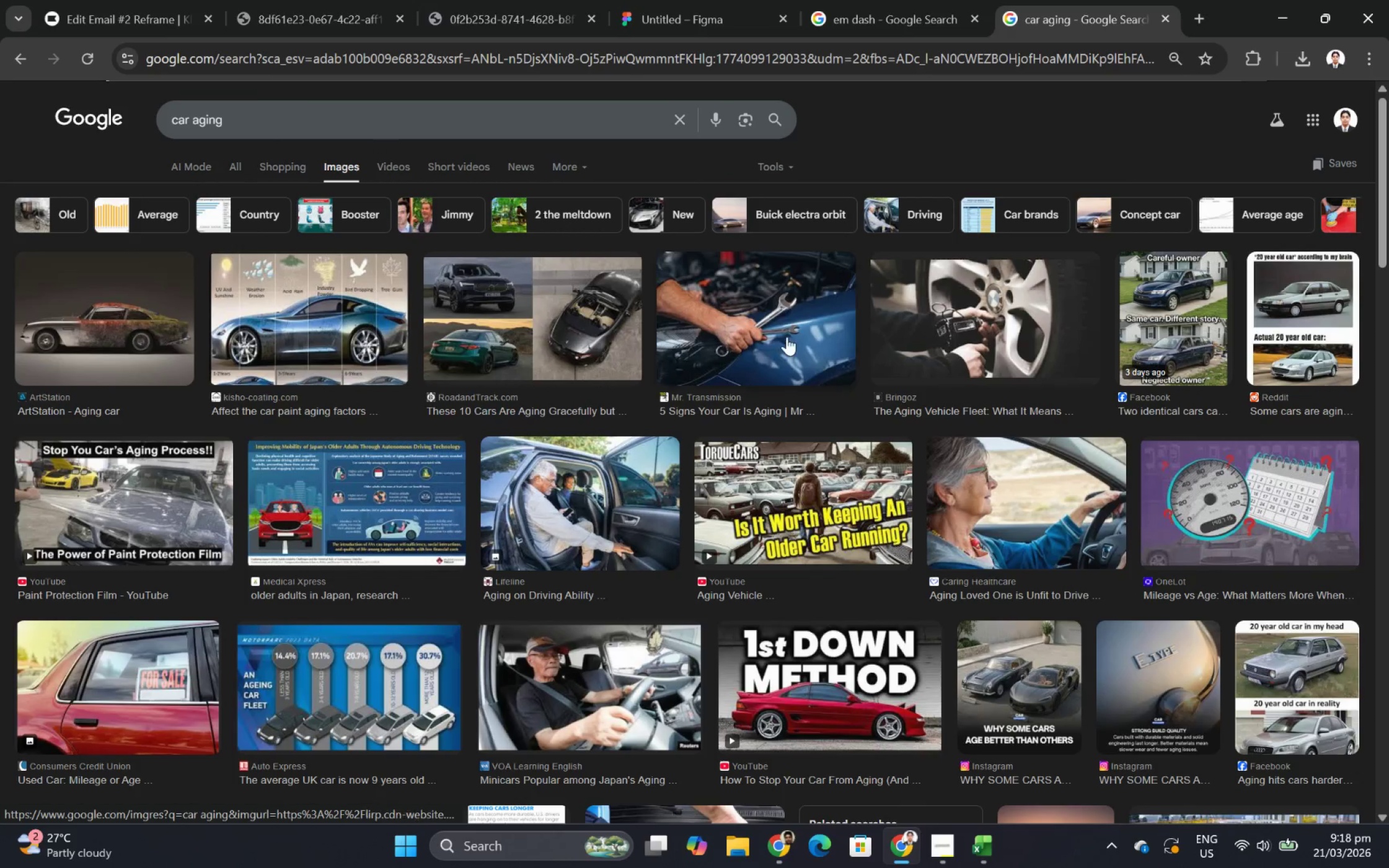 
left_click([780, 331])
 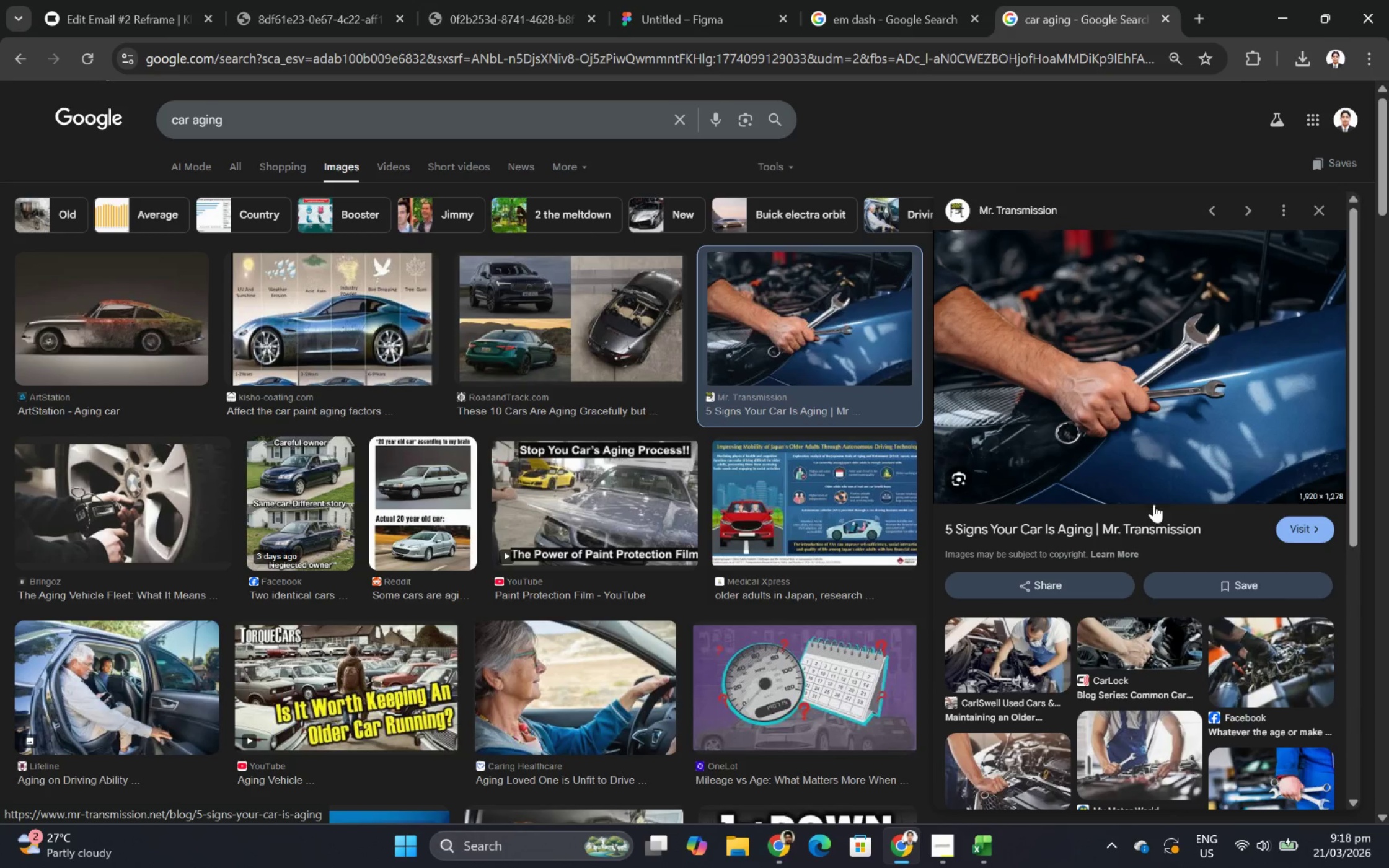 
wait(6.25)
 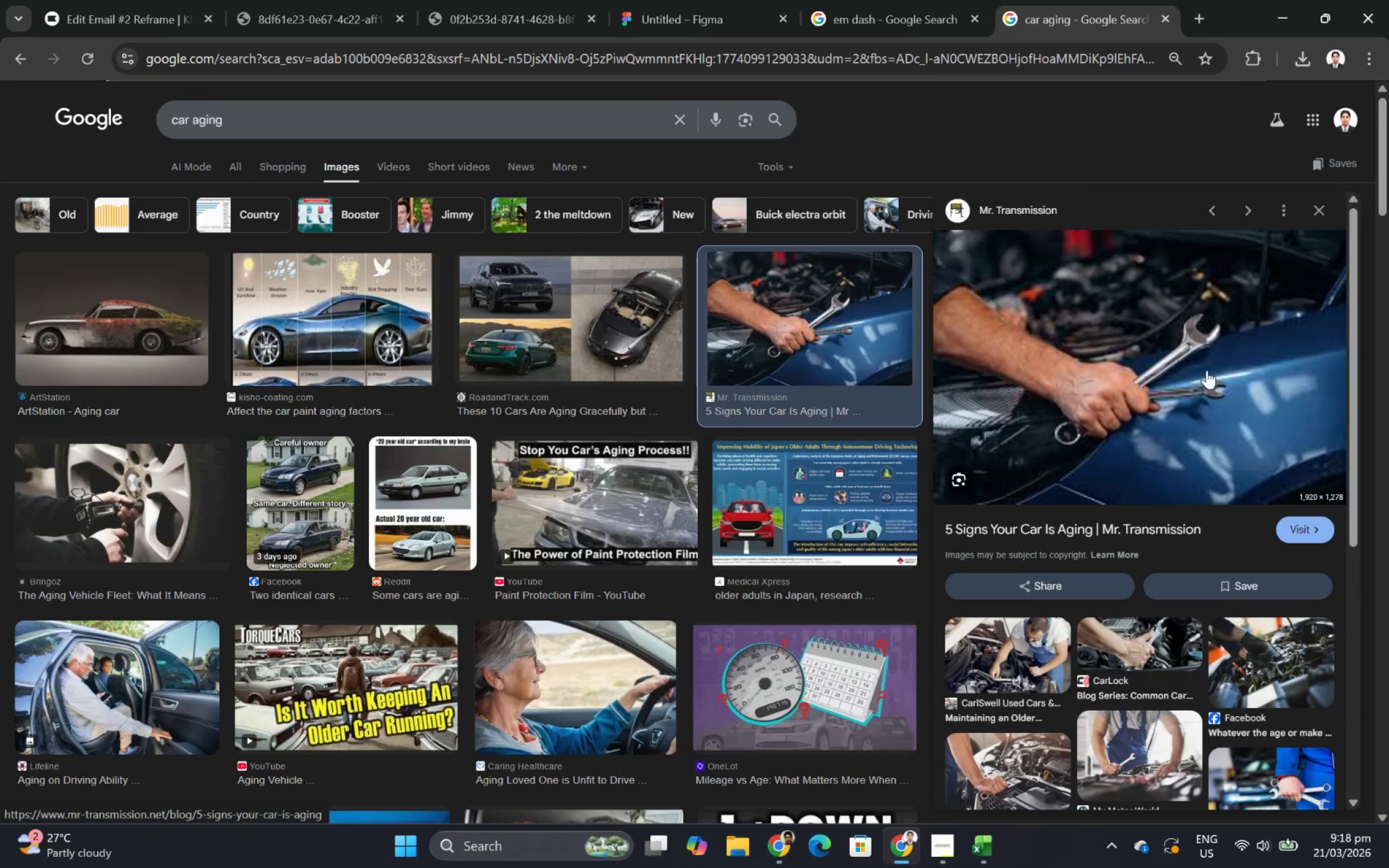 
right_click([1107, 357])
 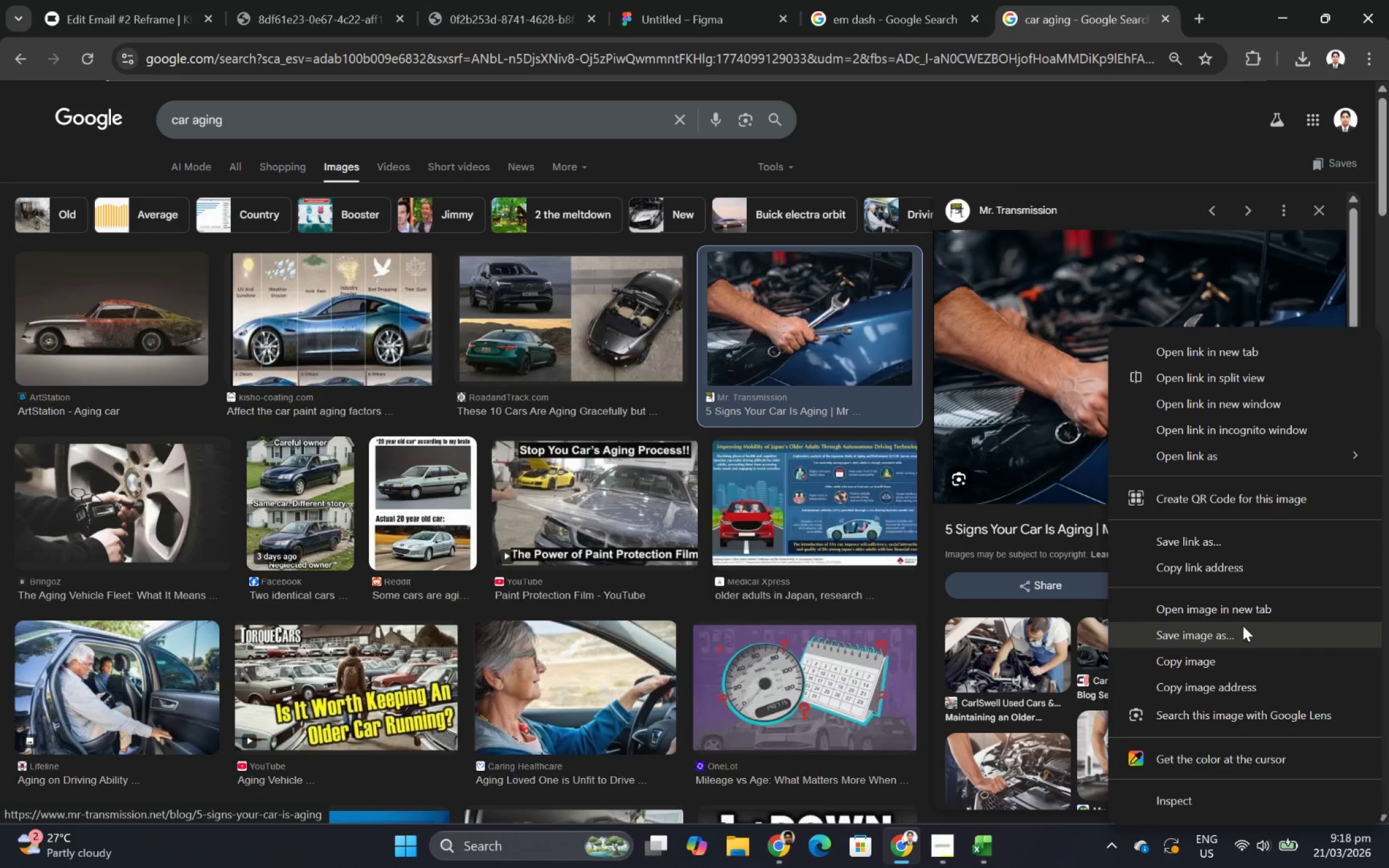 
left_click([1242, 632])
 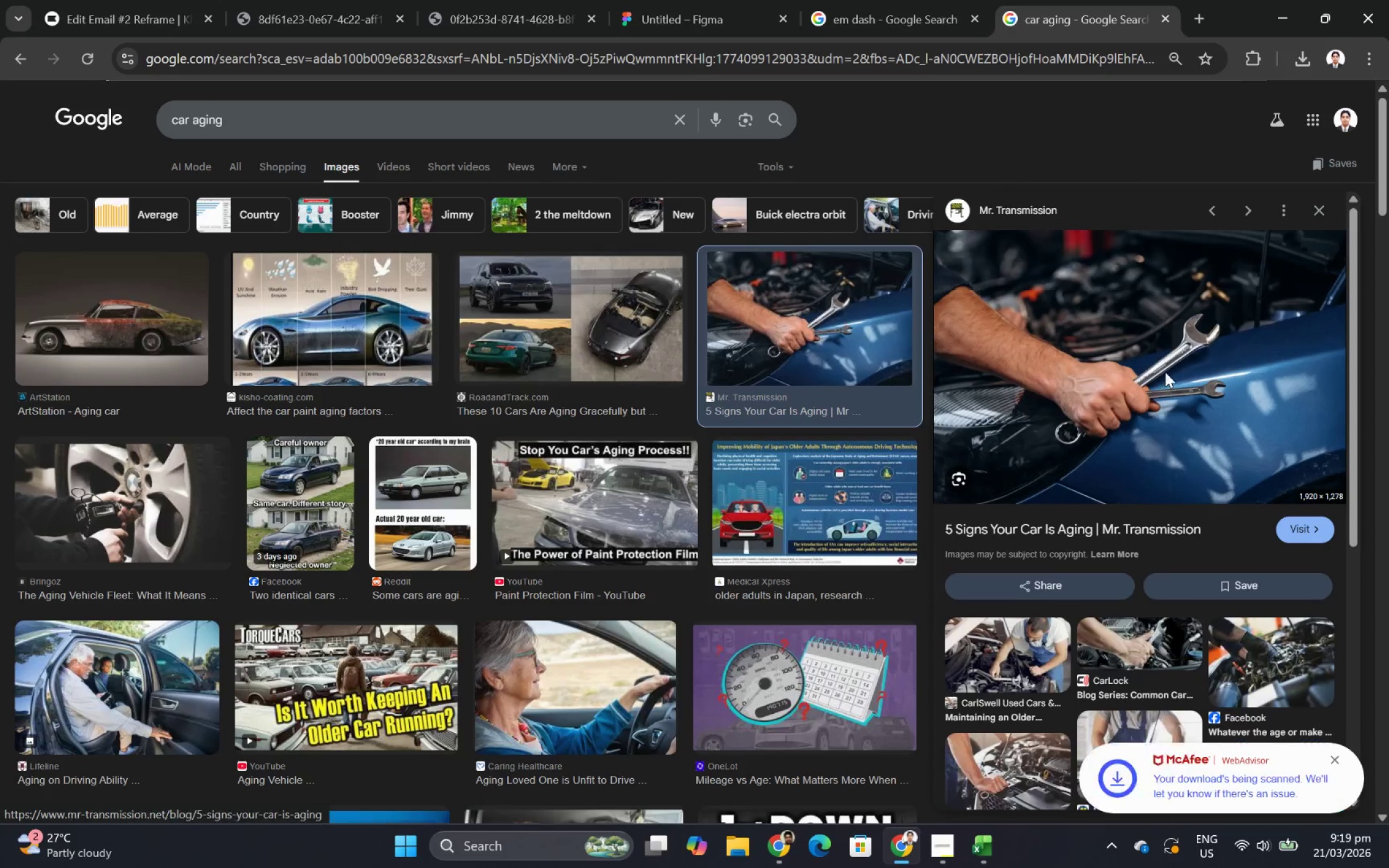 
wait(6.67)
 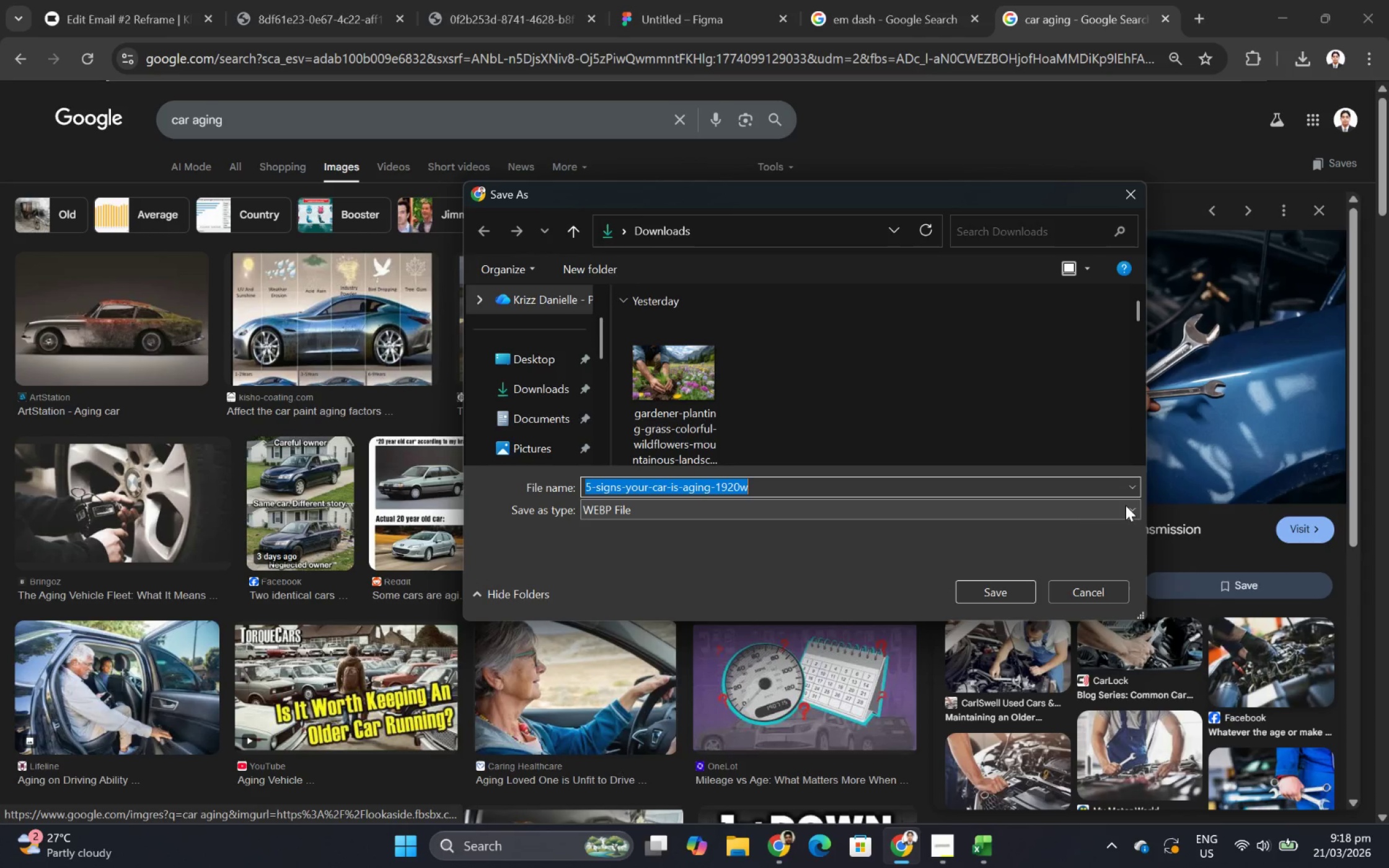 
left_click([1078, 602])
 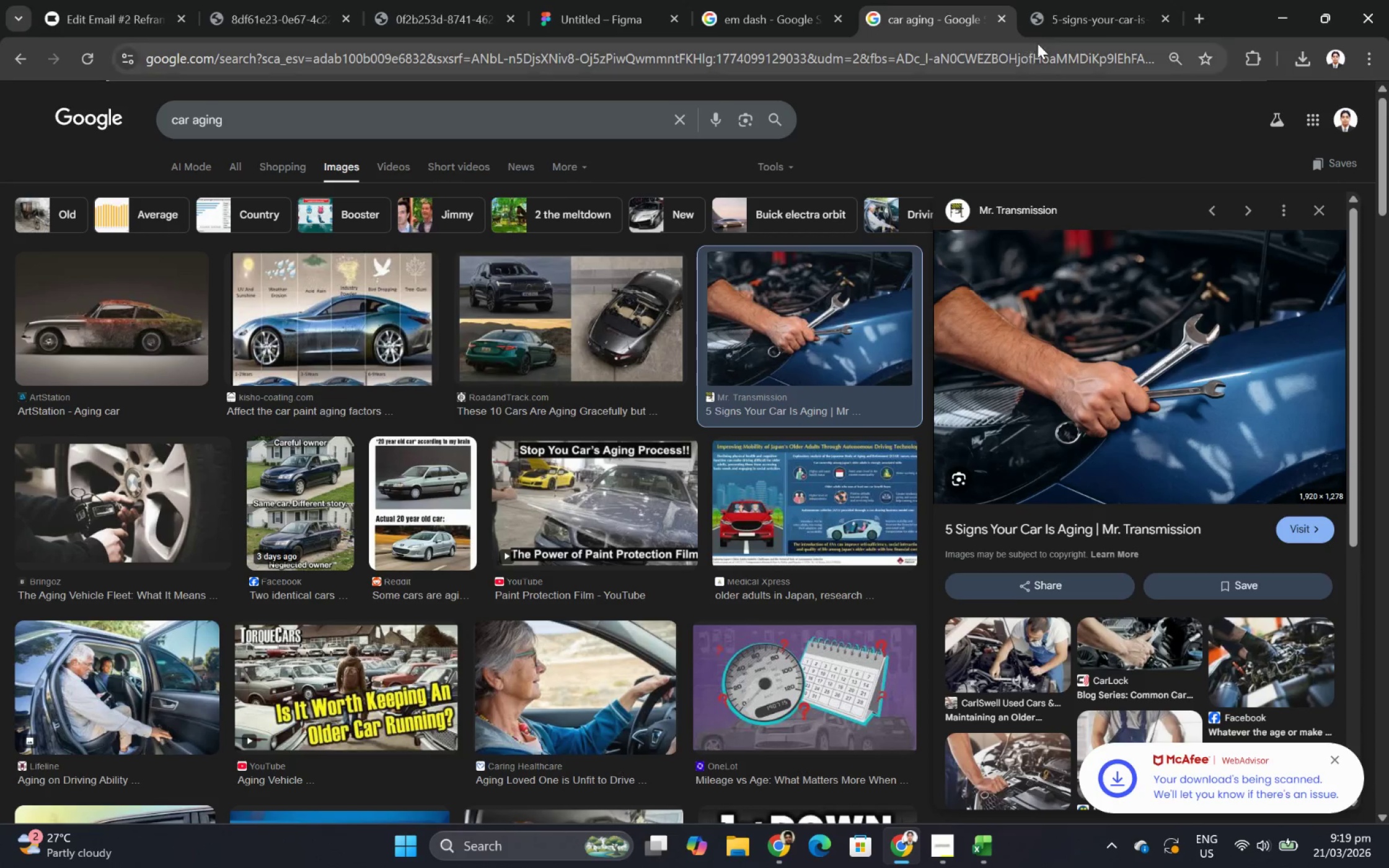 
left_click([1063, 14])
 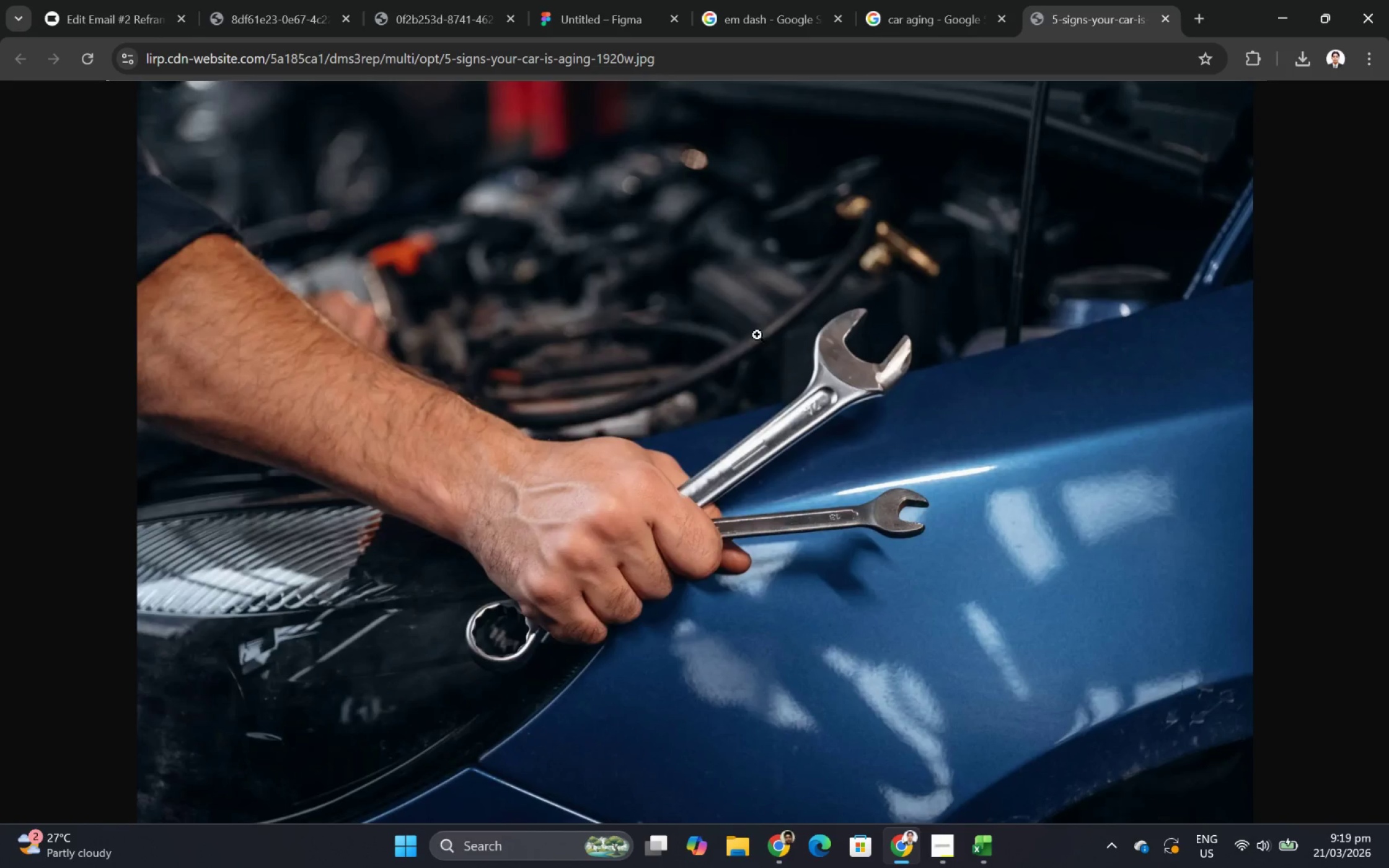 
right_click([752, 340])
 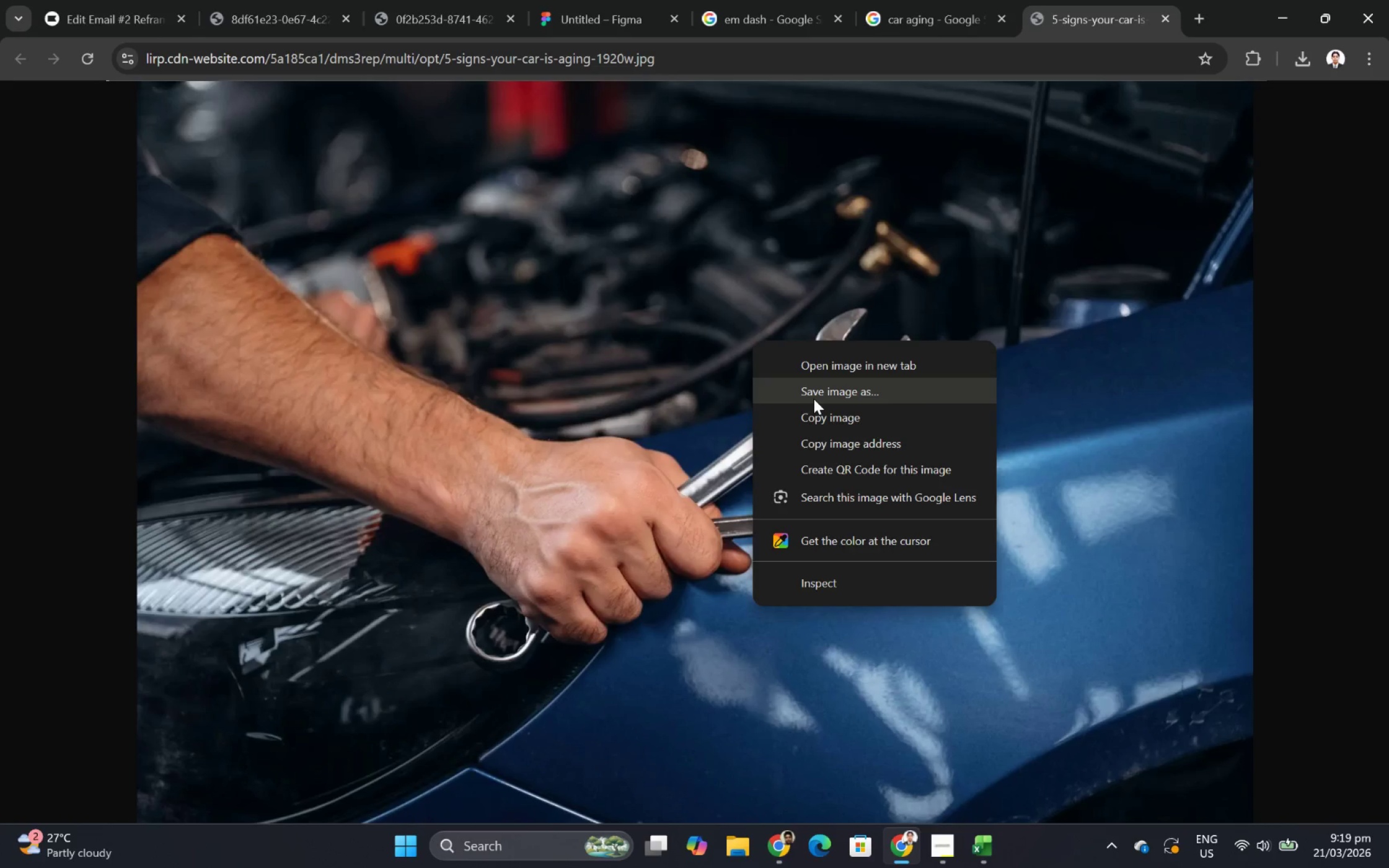 
left_click([814, 399])
 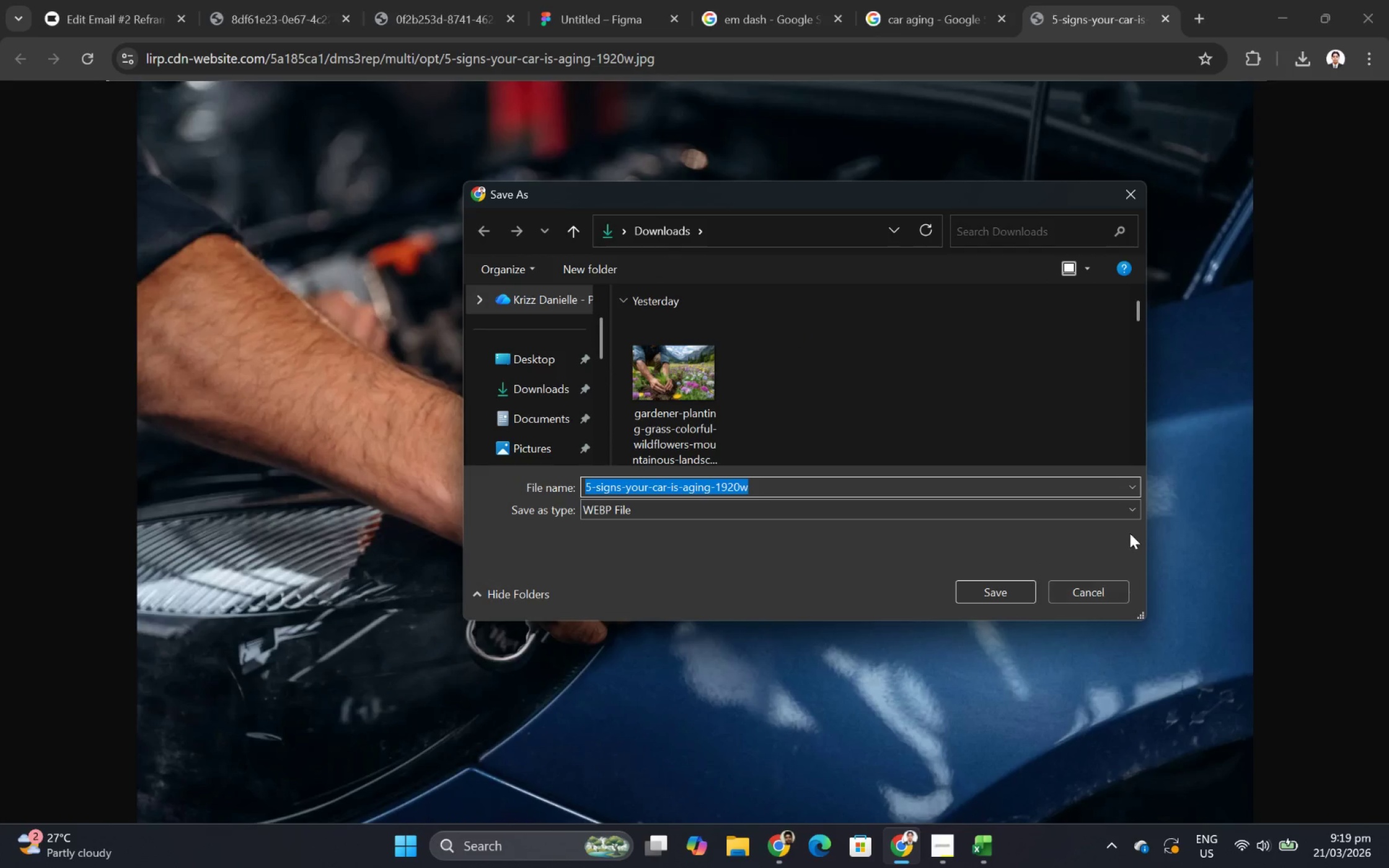 
double_click([1128, 511])
 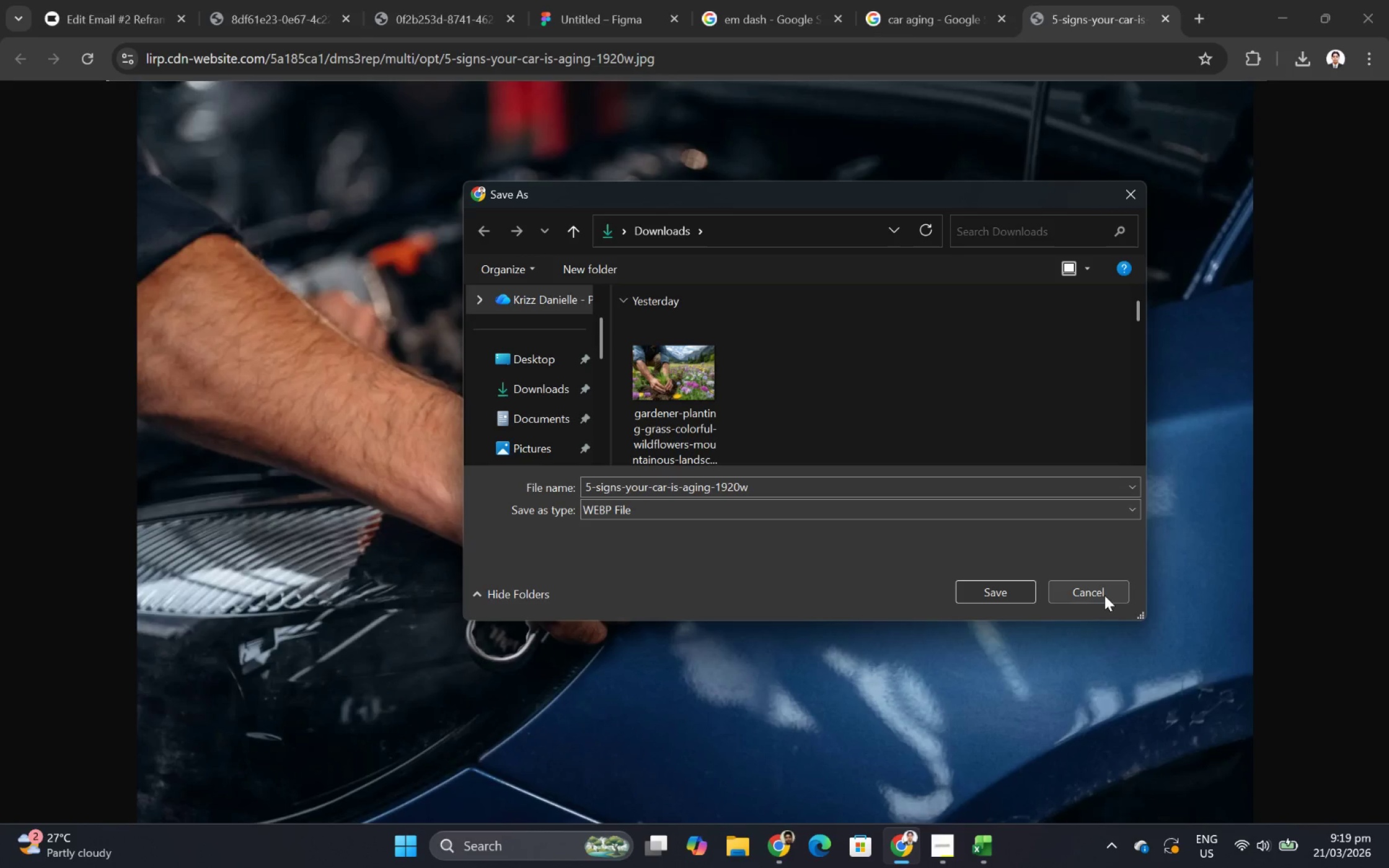 
left_click([1104, 595])
 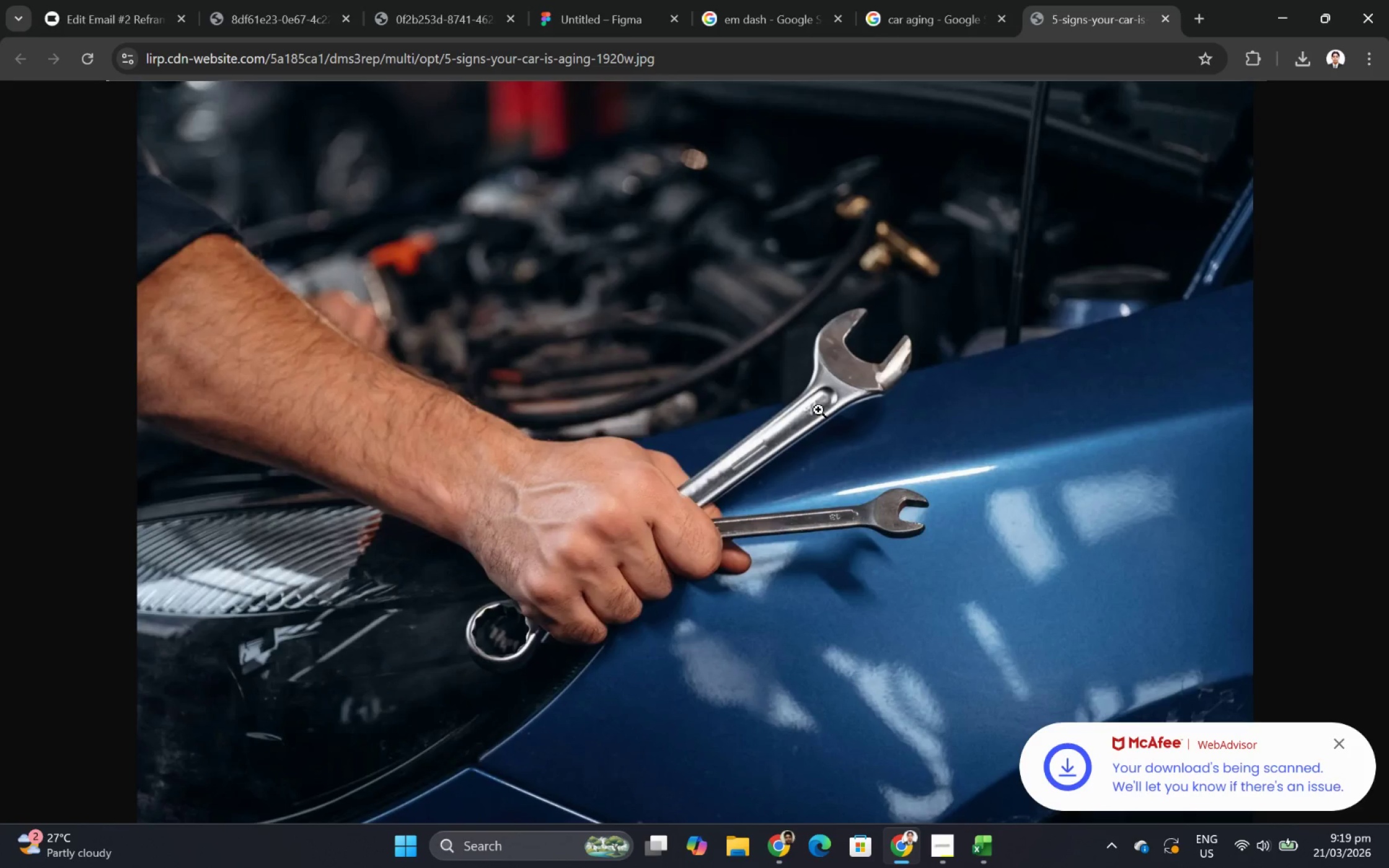 
left_click([818, 410])
 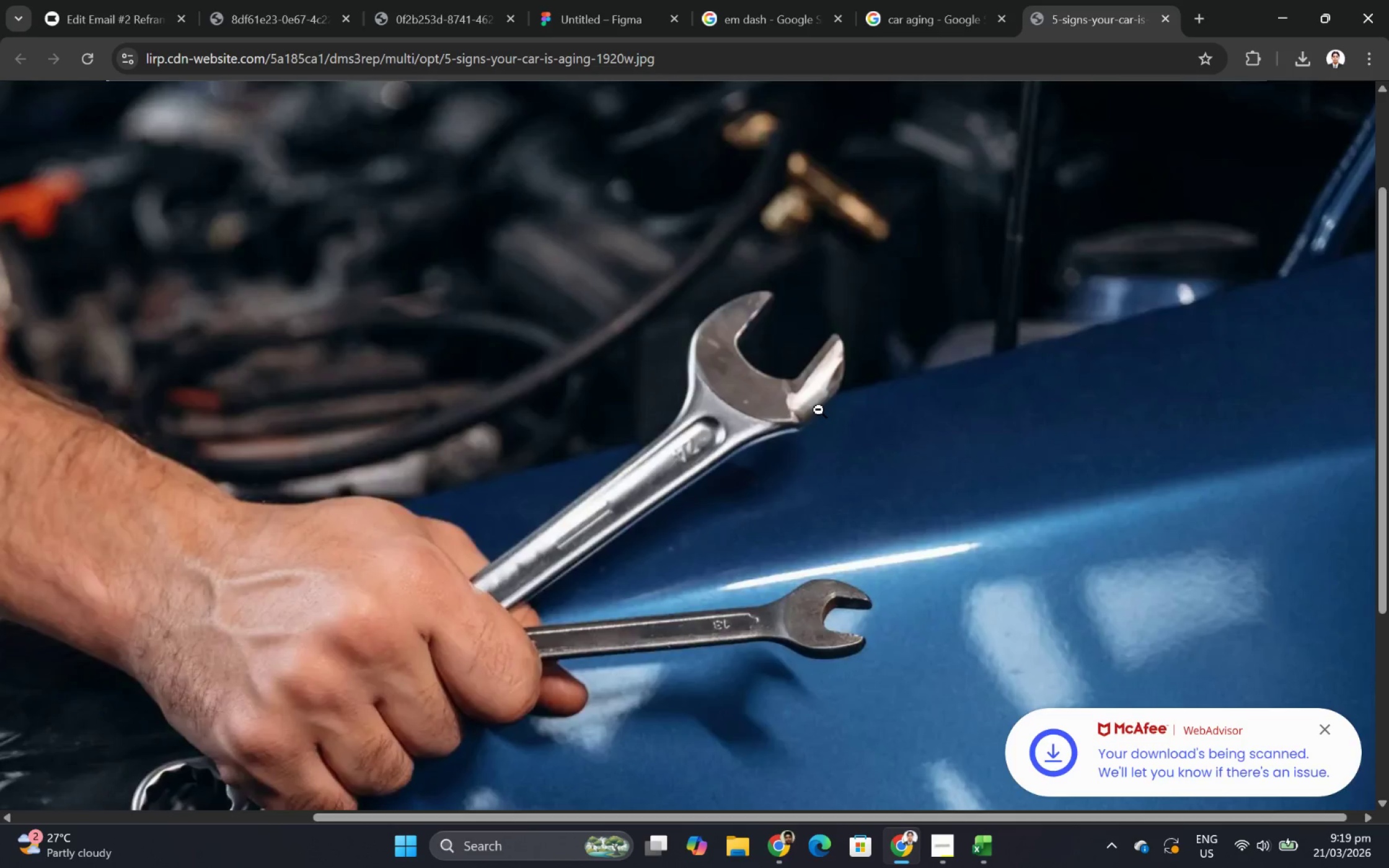 
left_click([818, 410])
 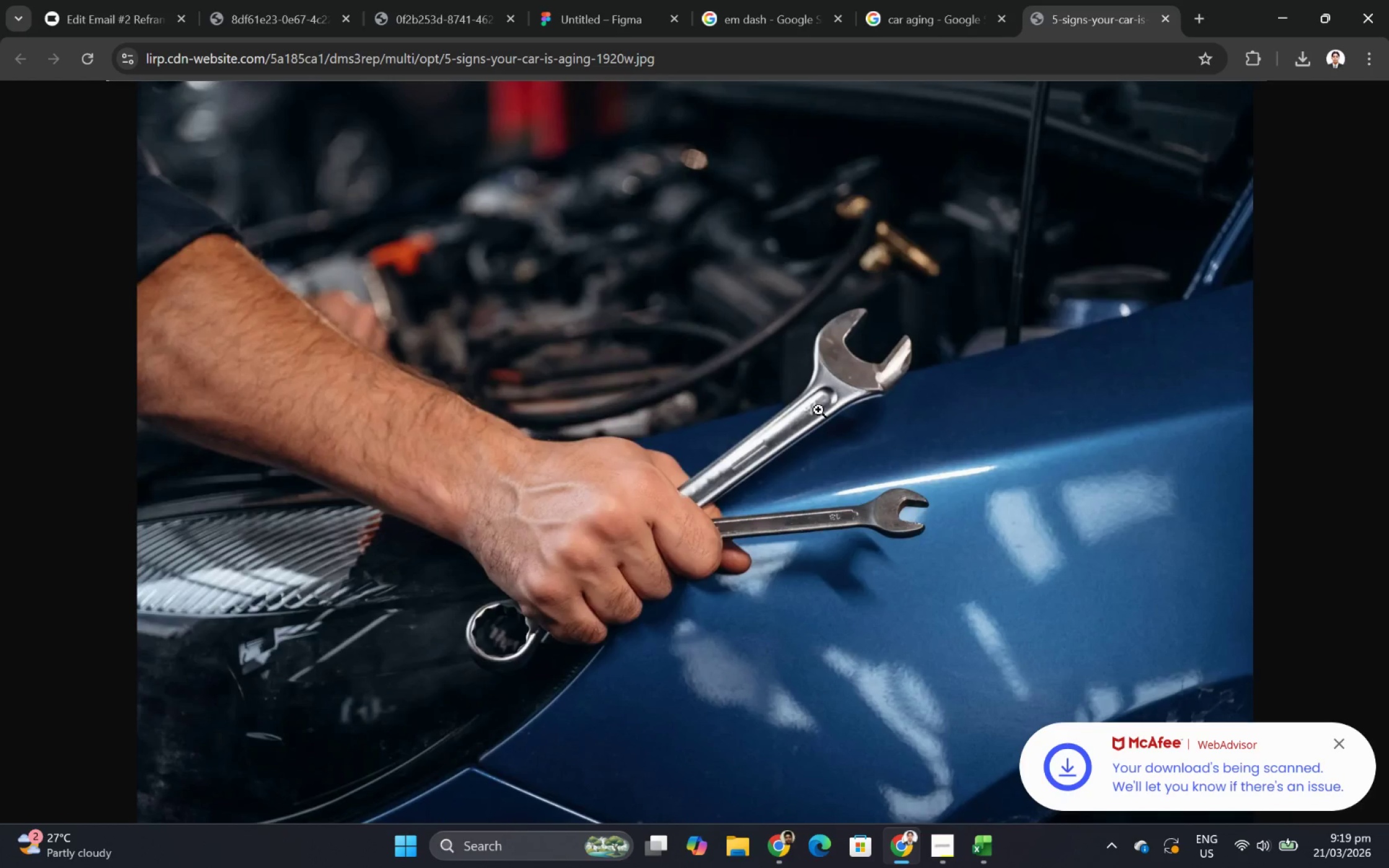 
hold_key(key=ControlLeft, duration=0.36)
 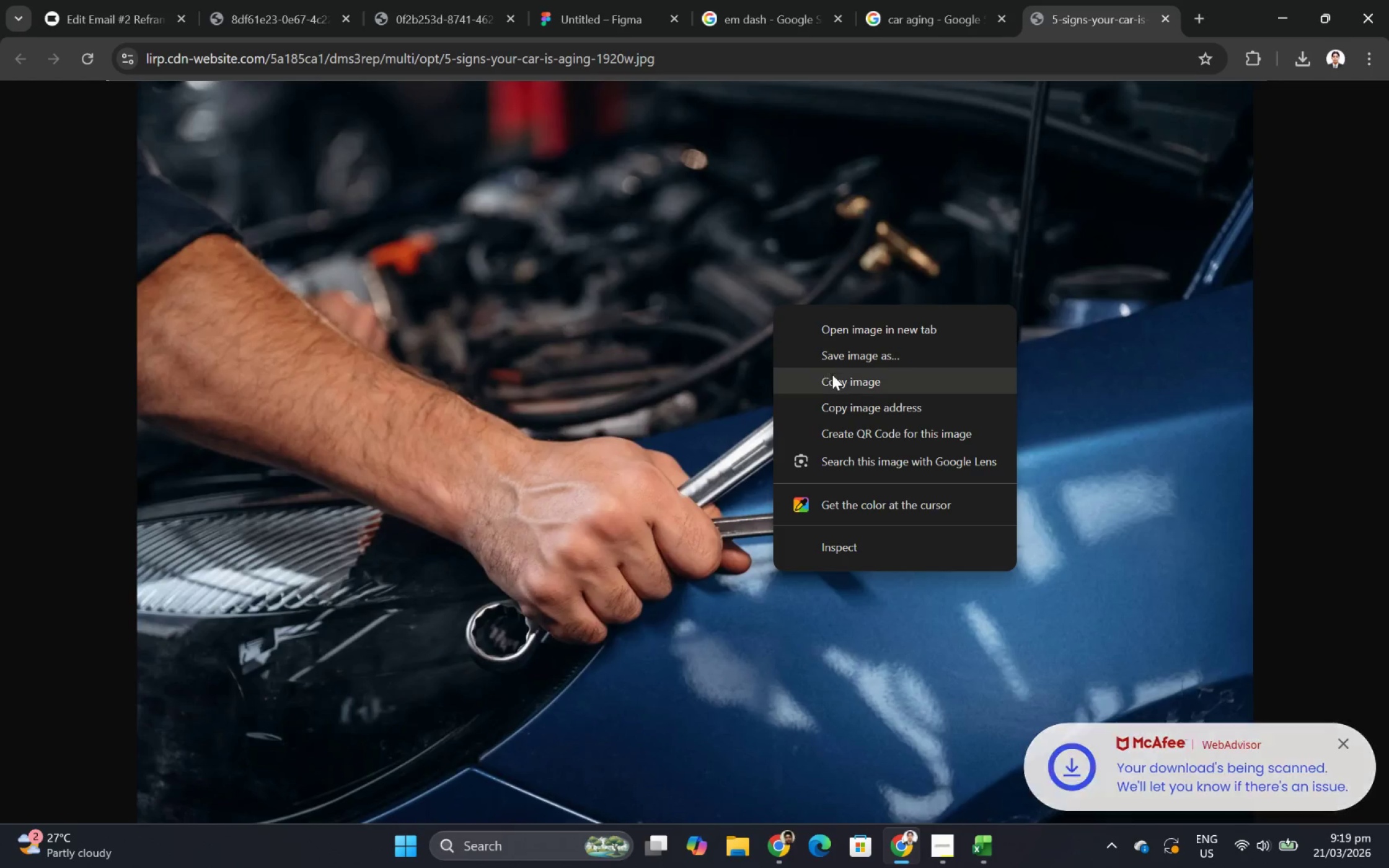 
left_click([836, 383])
 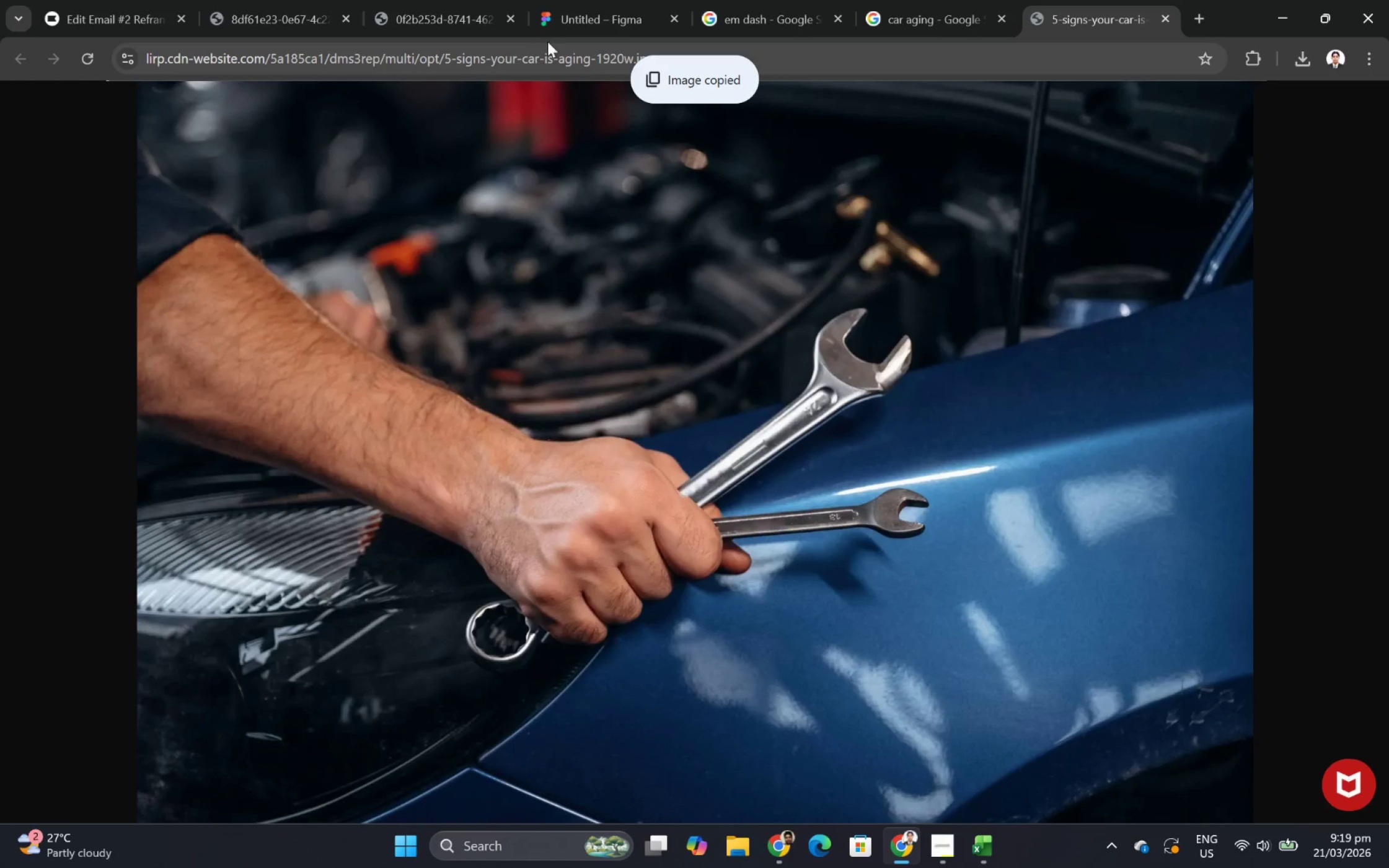 
left_click([588, 18])
 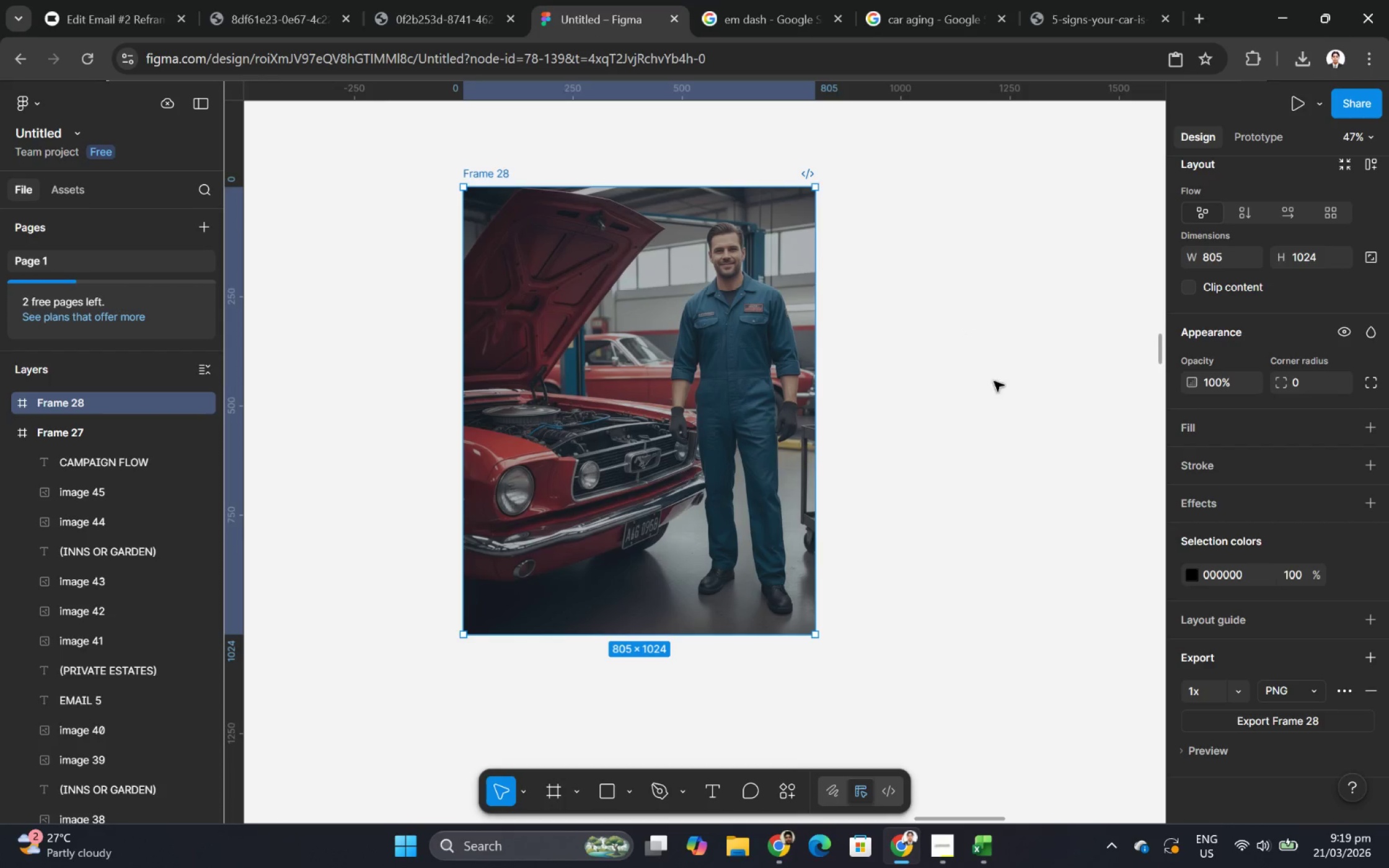 
left_click([979, 398])
 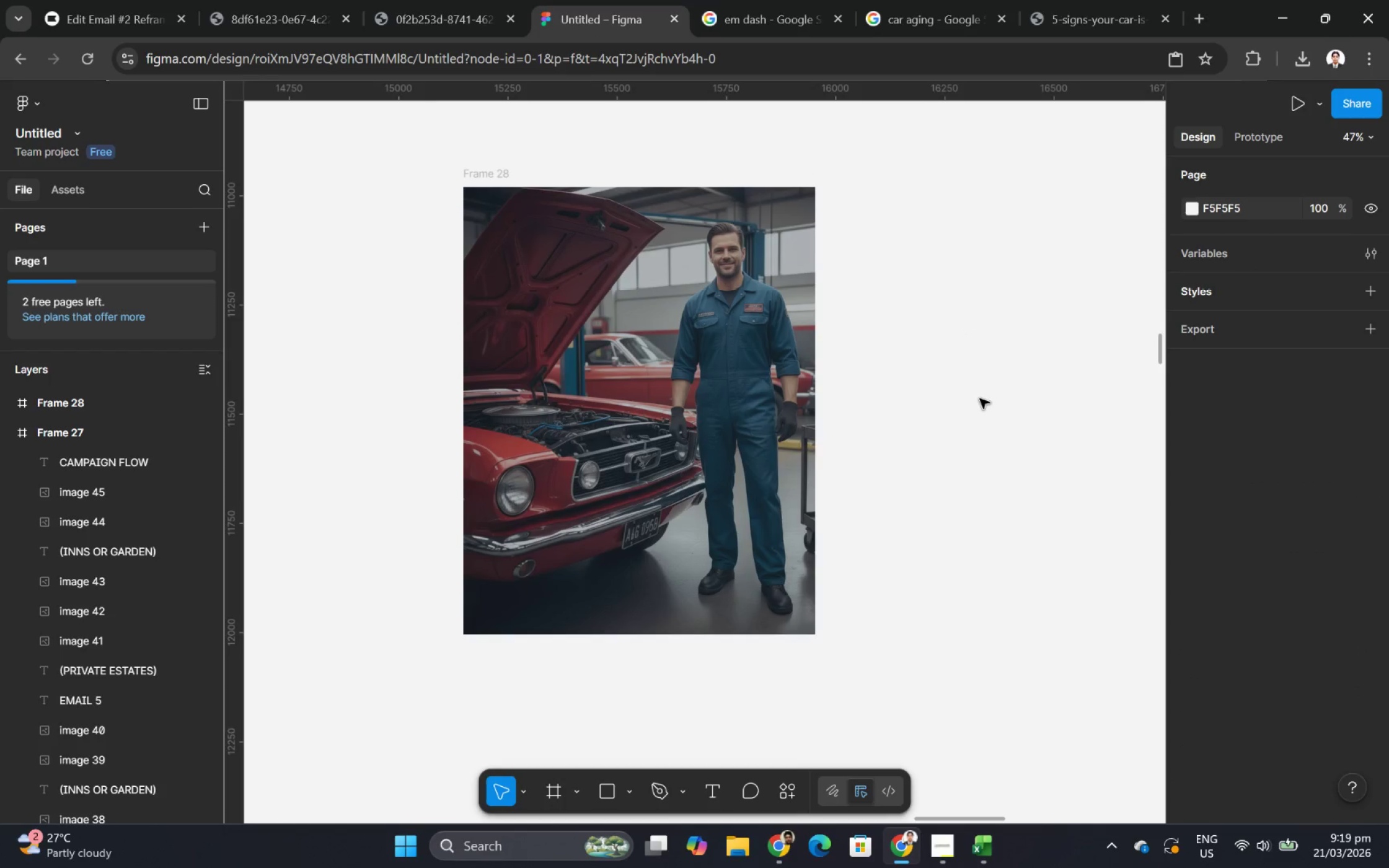 
key(Control+V)
 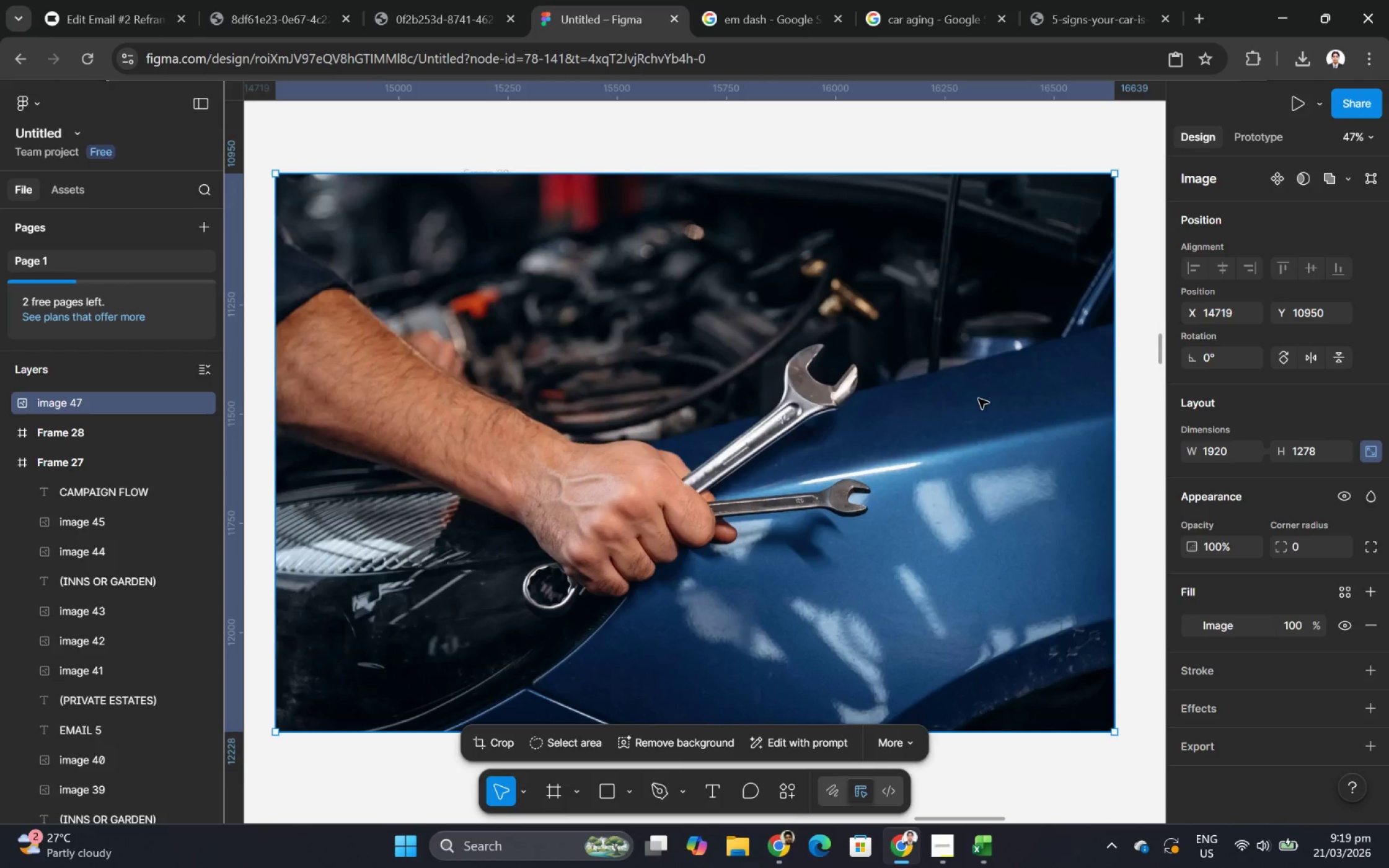 
hold_key(key=ControlLeft, duration=0.69)
scroll: coordinate [978, 398], scroll_direction: down, amount: 6.0
 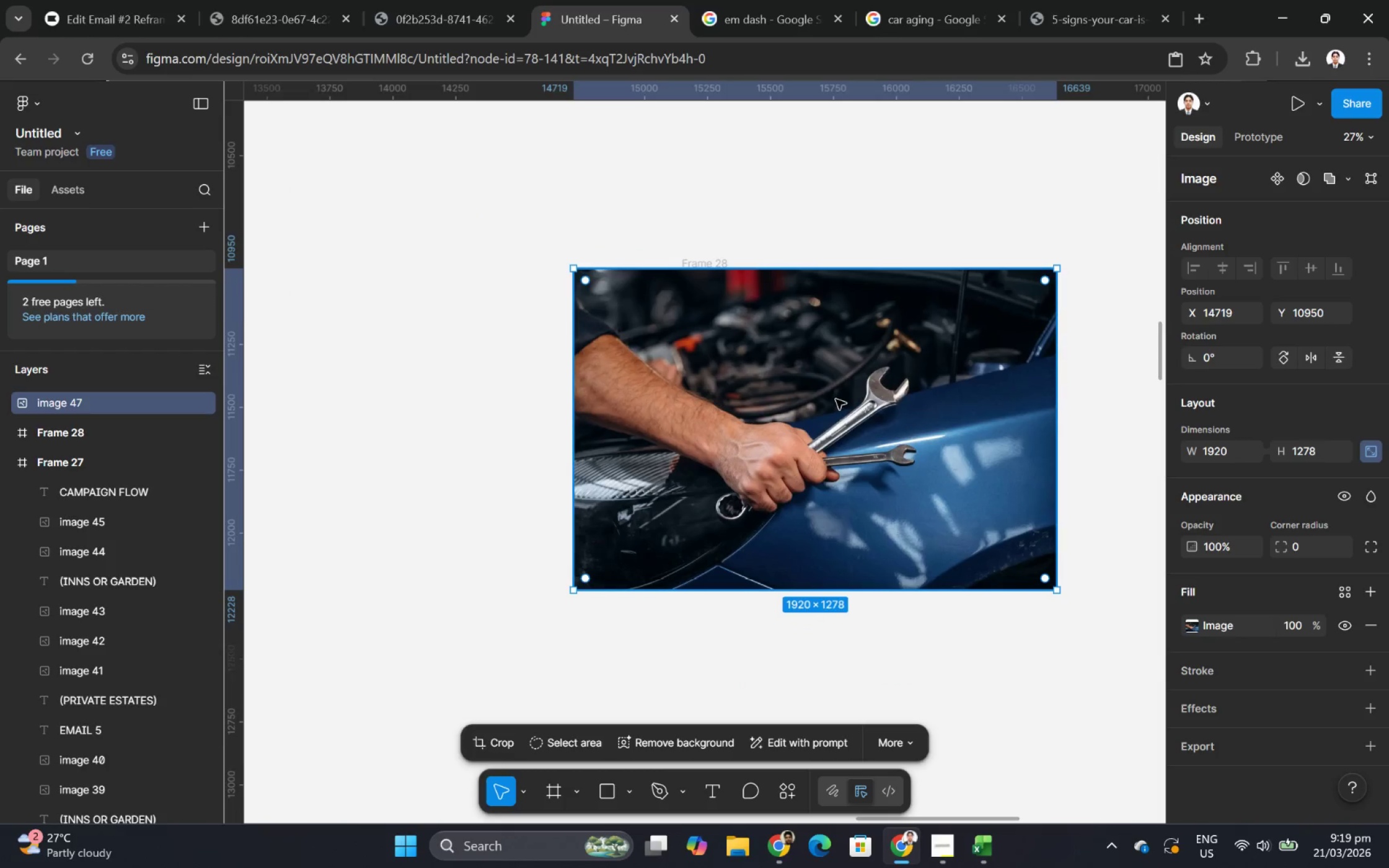 
left_click_drag(start_coordinate=[836, 399], to_coordinate=[864, 589])
 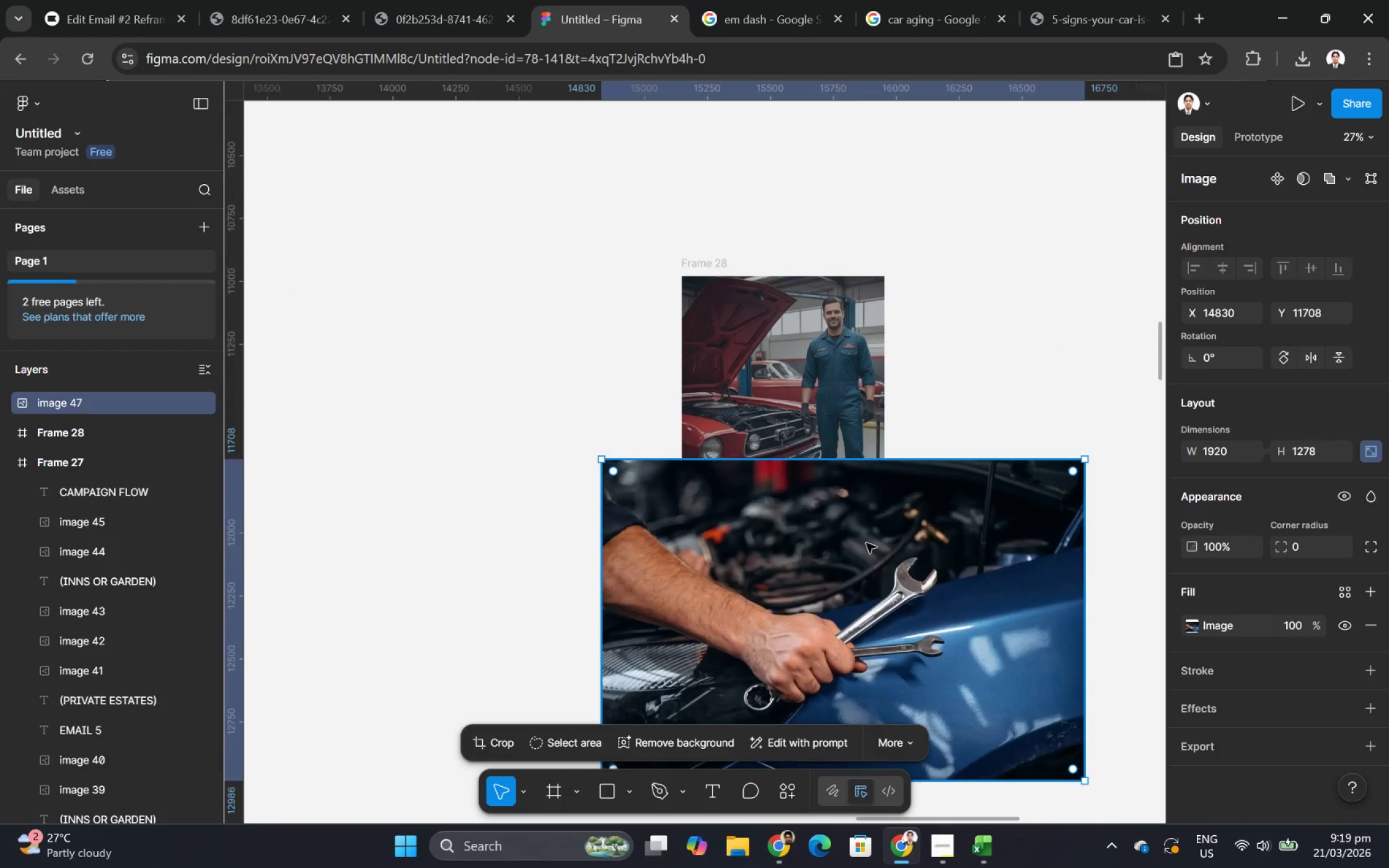 
left_click_drag(start_coordinate=[862, 435], to_coordinate=[868, 553])
 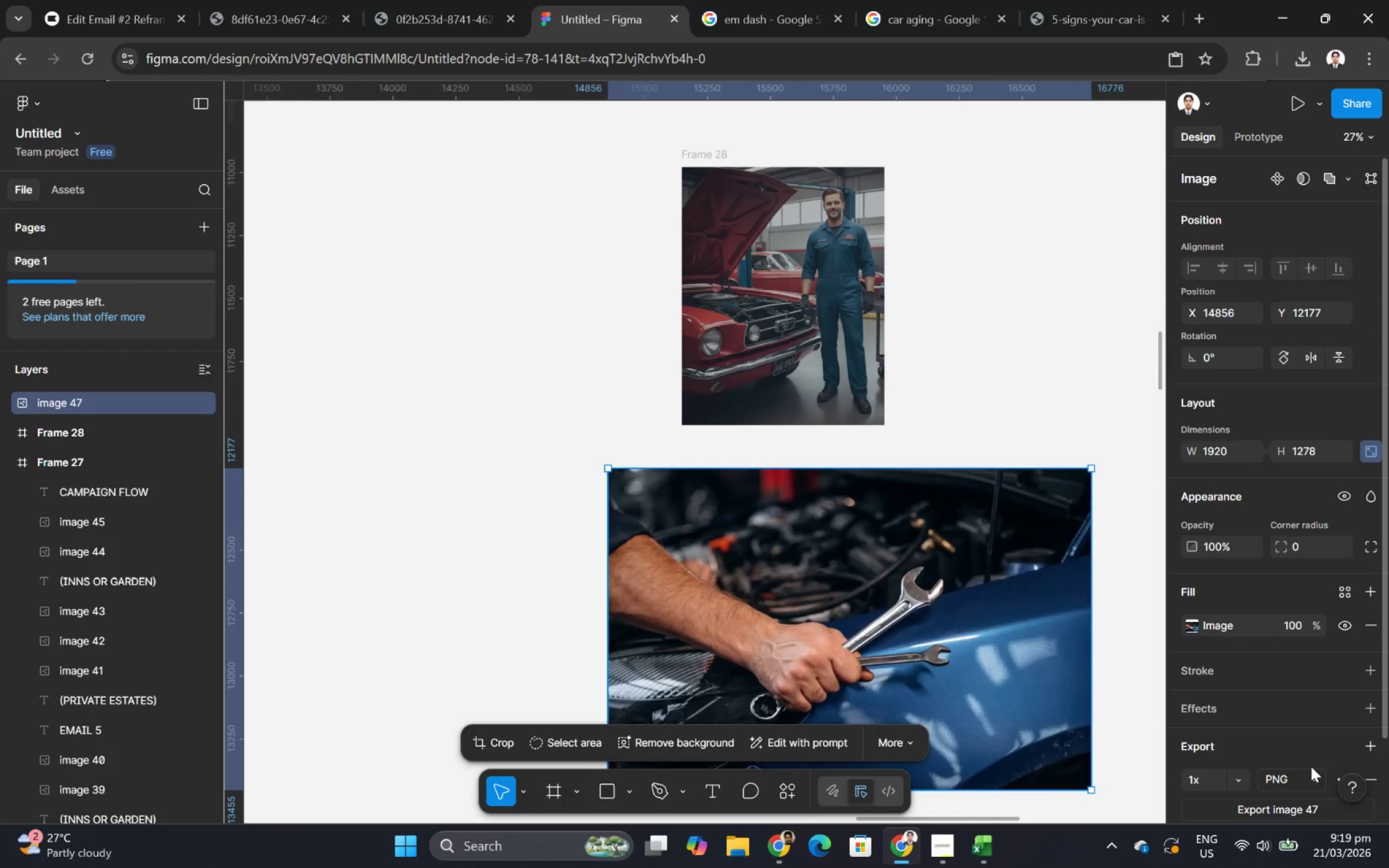 
scroll: coordinate [866, 540], scroll_direction: down, amount: 3.0
 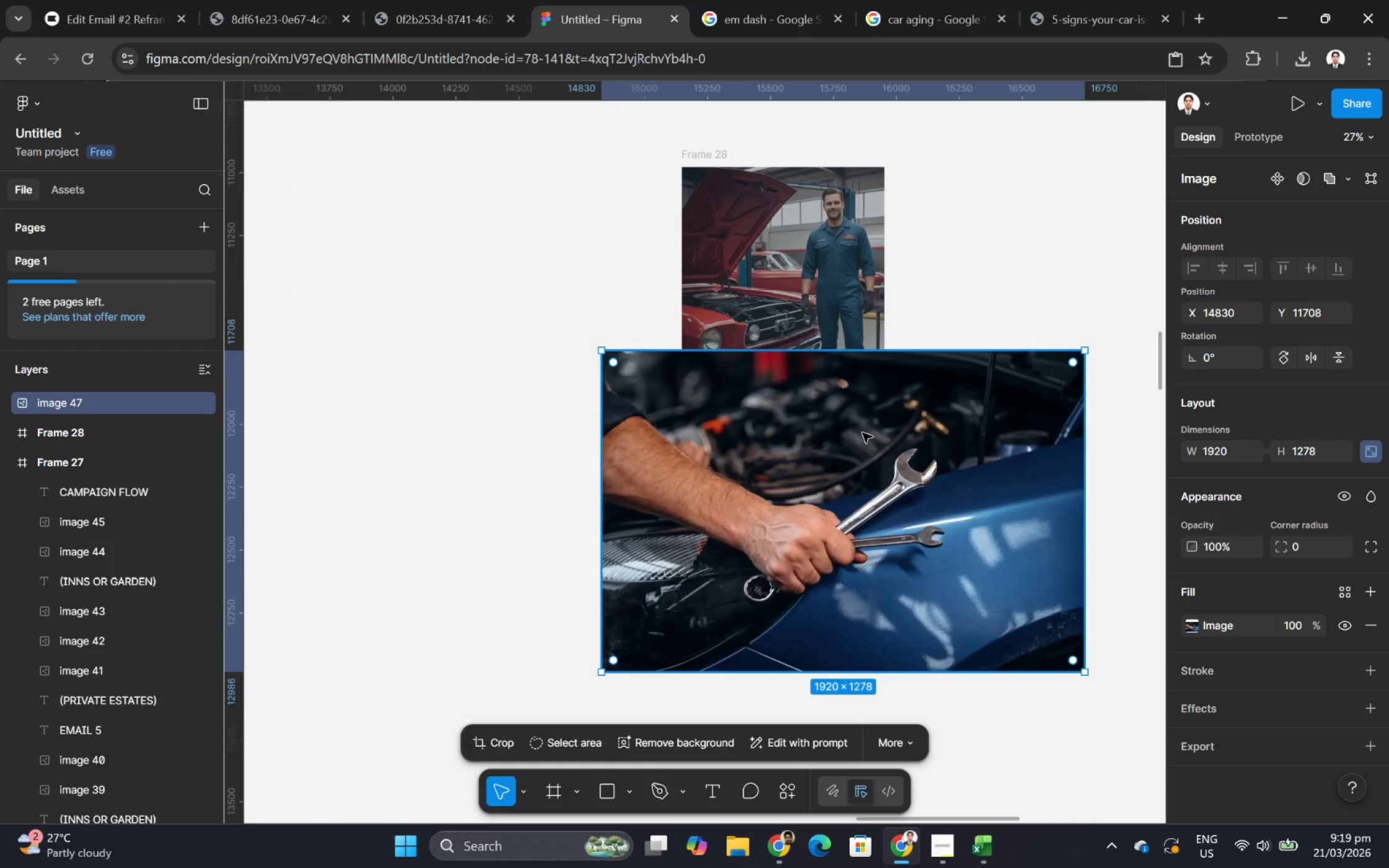 
left_click([1276, 805])
 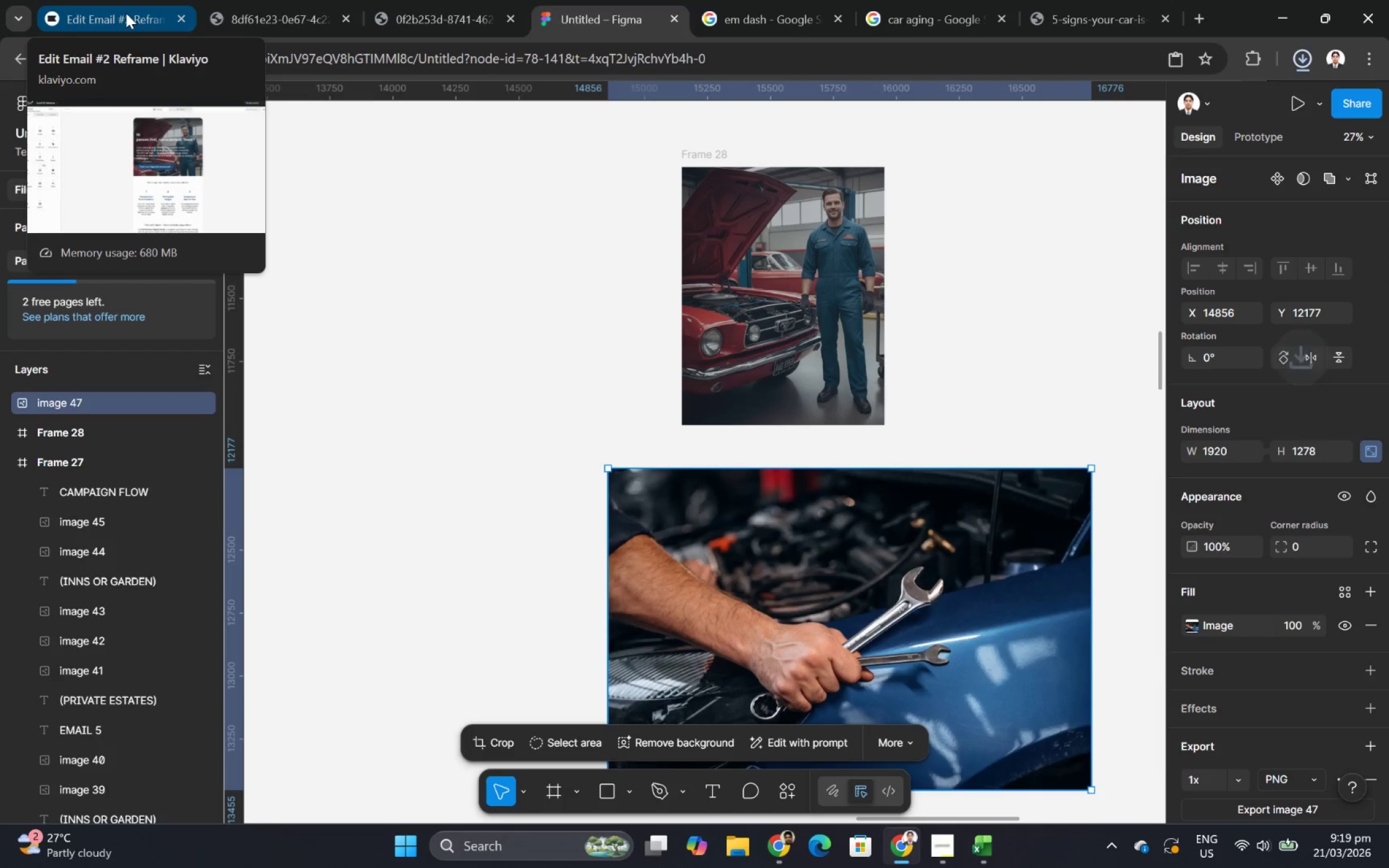 
left_click([126, 0])
 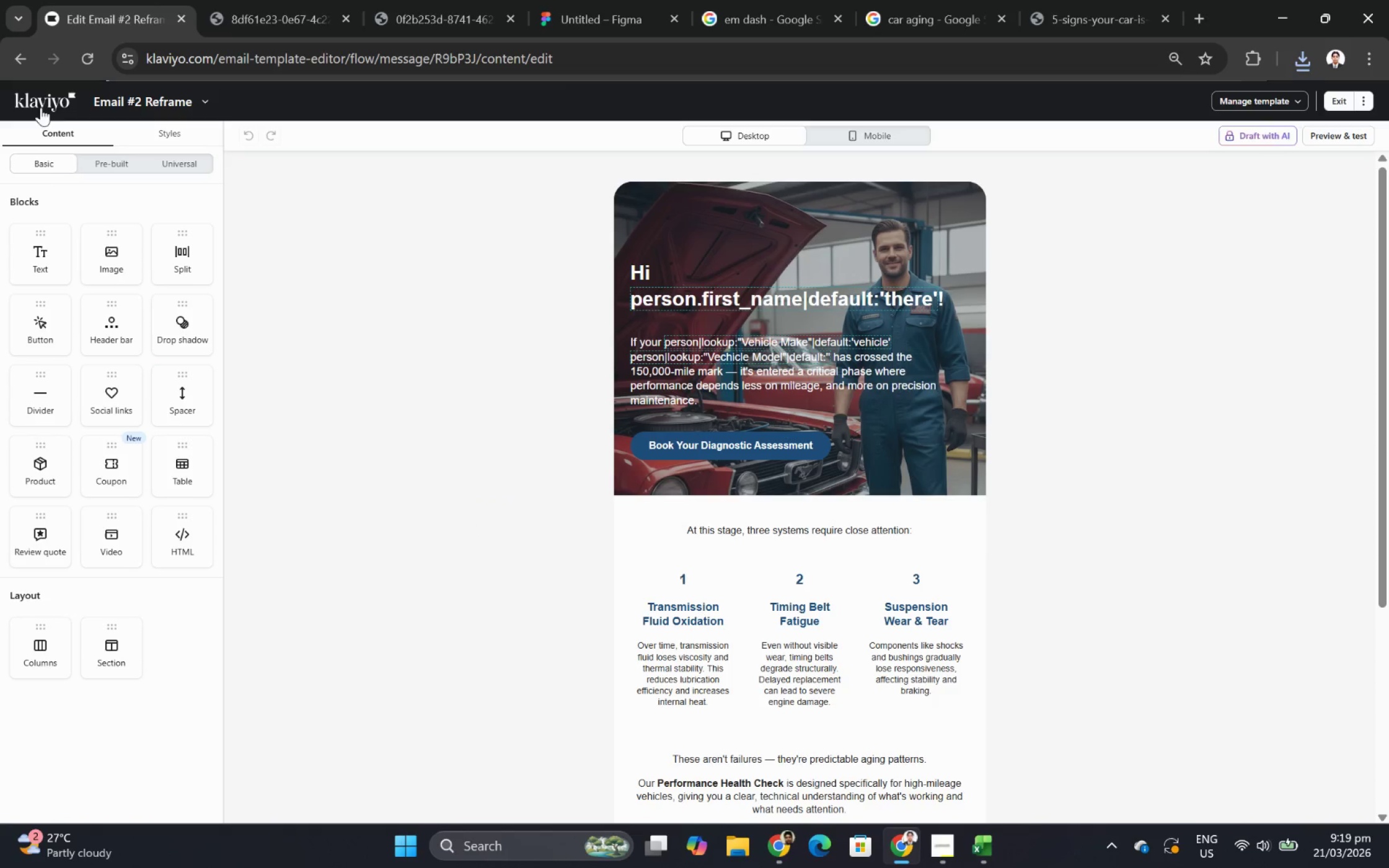 
wait(6.92)
 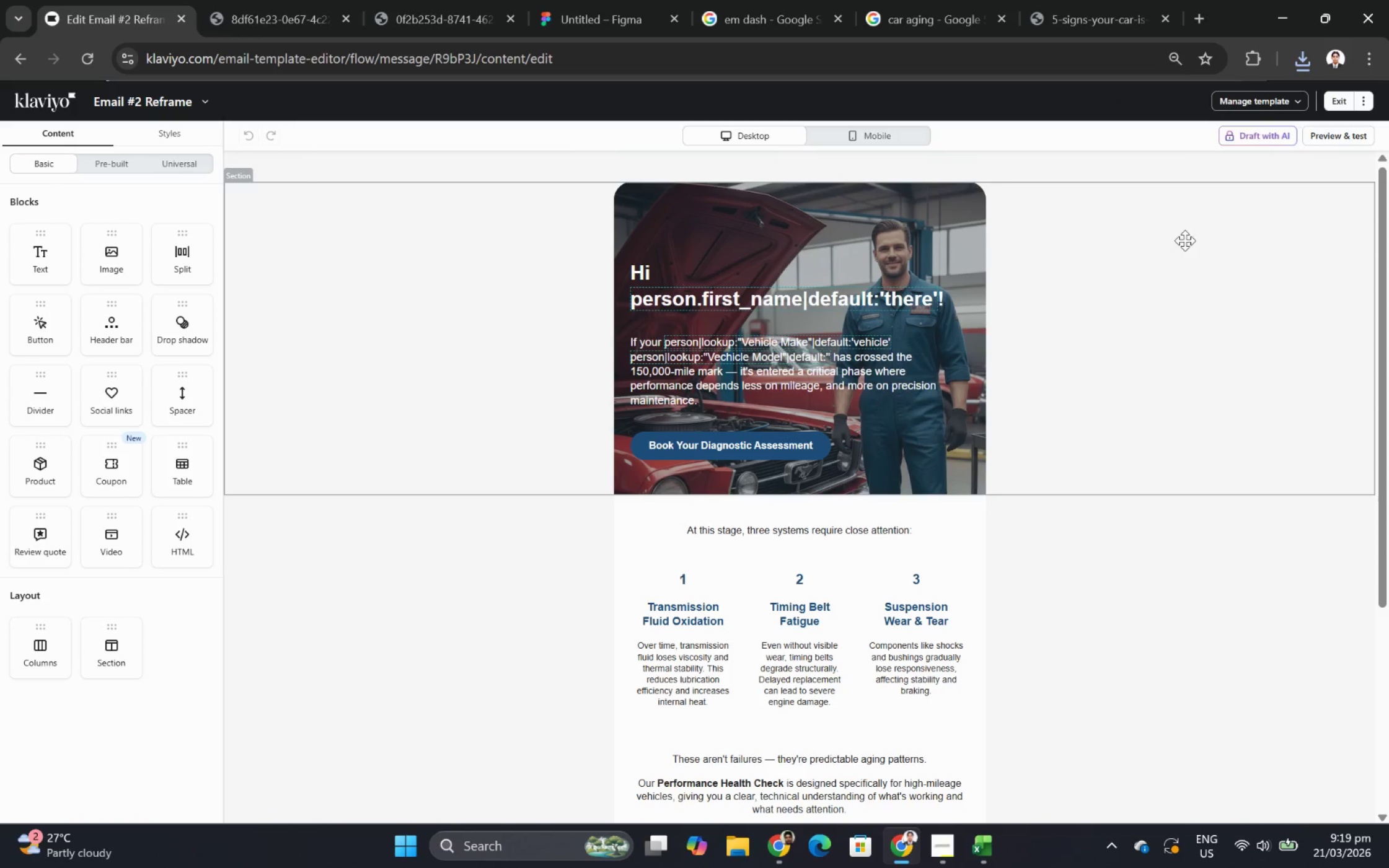 
left_click_drag(start_coordinate=[121, 657], to_coordinate=[430, 514])
 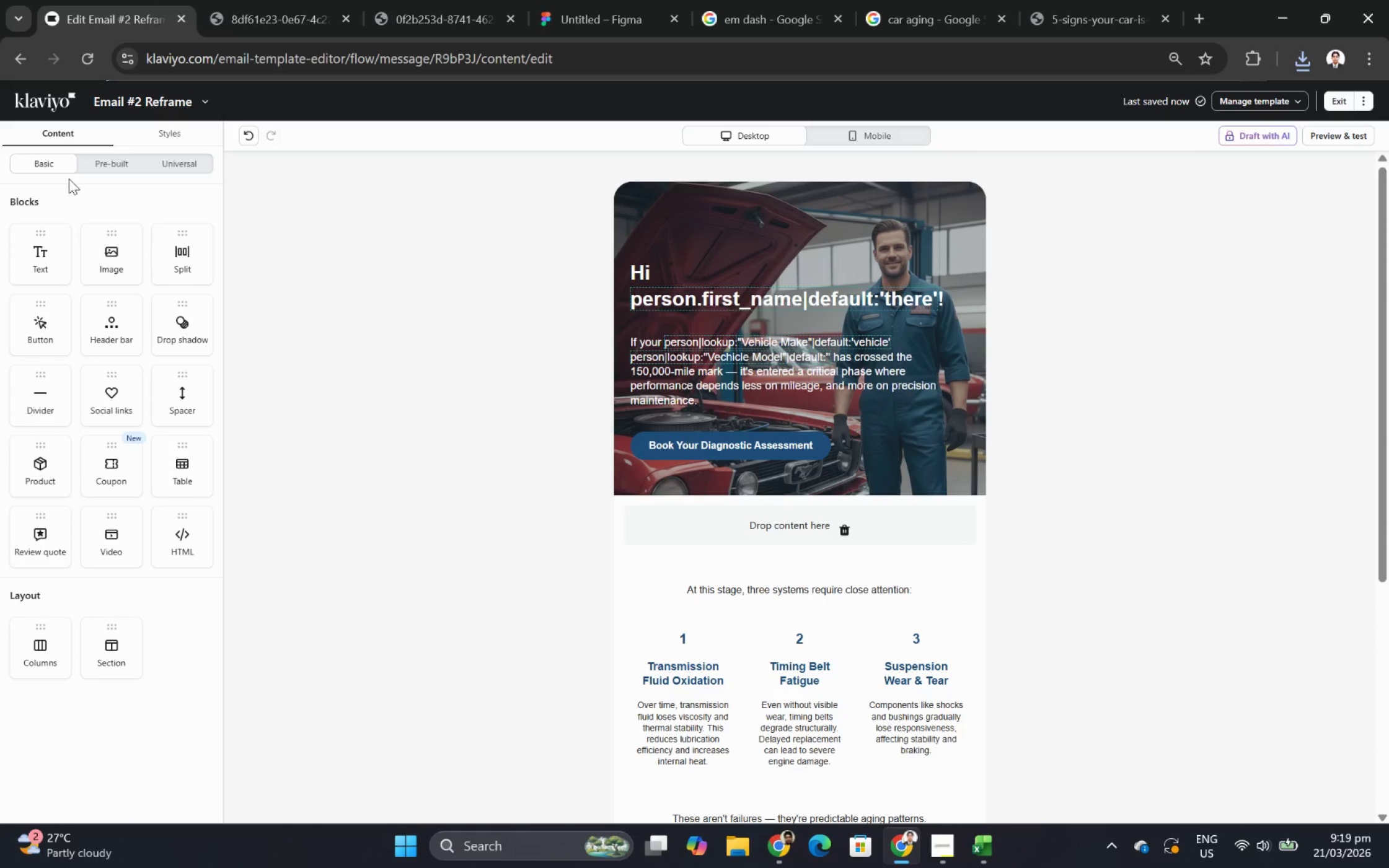 
left_click_drag(start_coordinate=[105, 250], to_coordinate=[700, 522])
 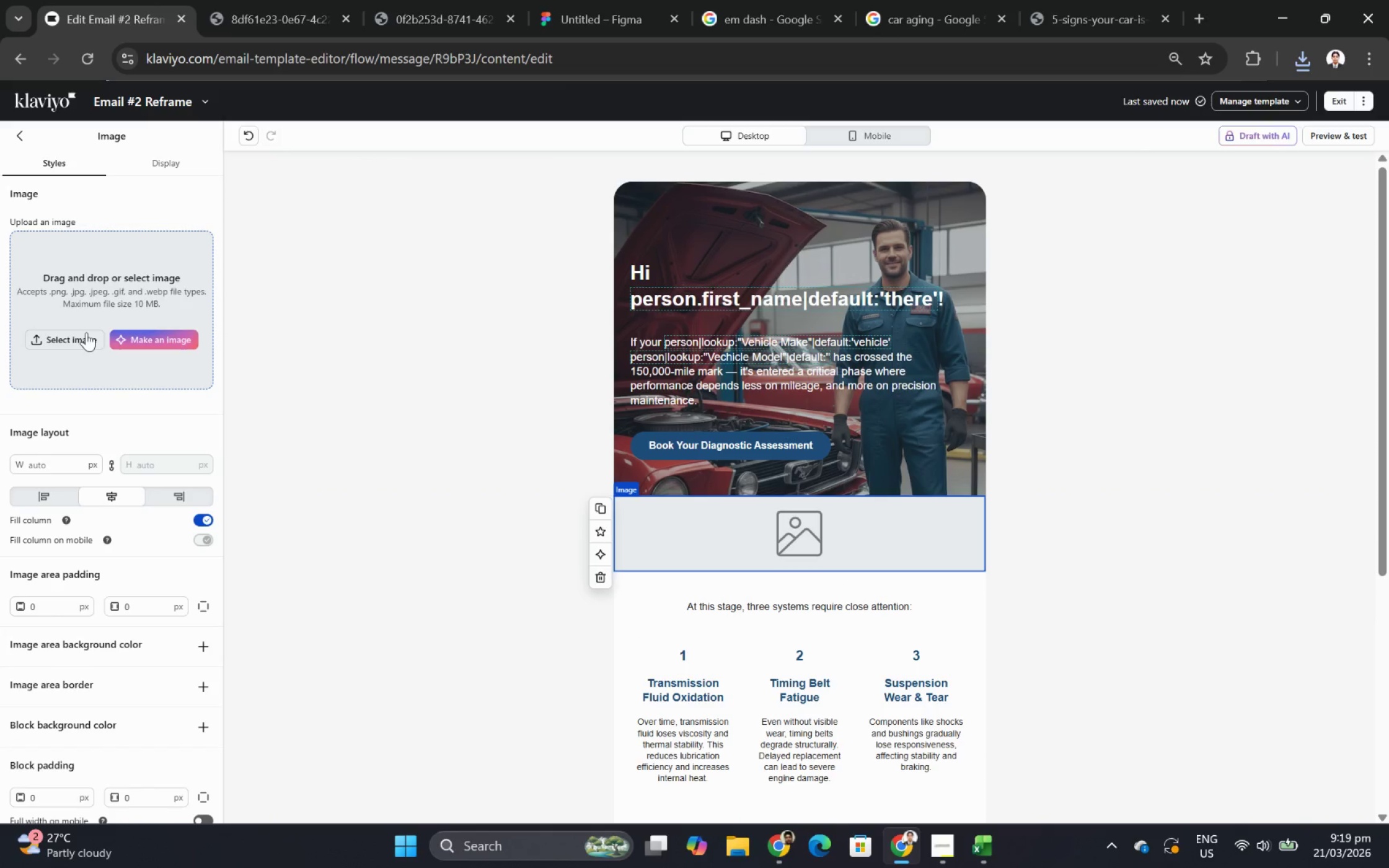 
left_click([86, 332])
 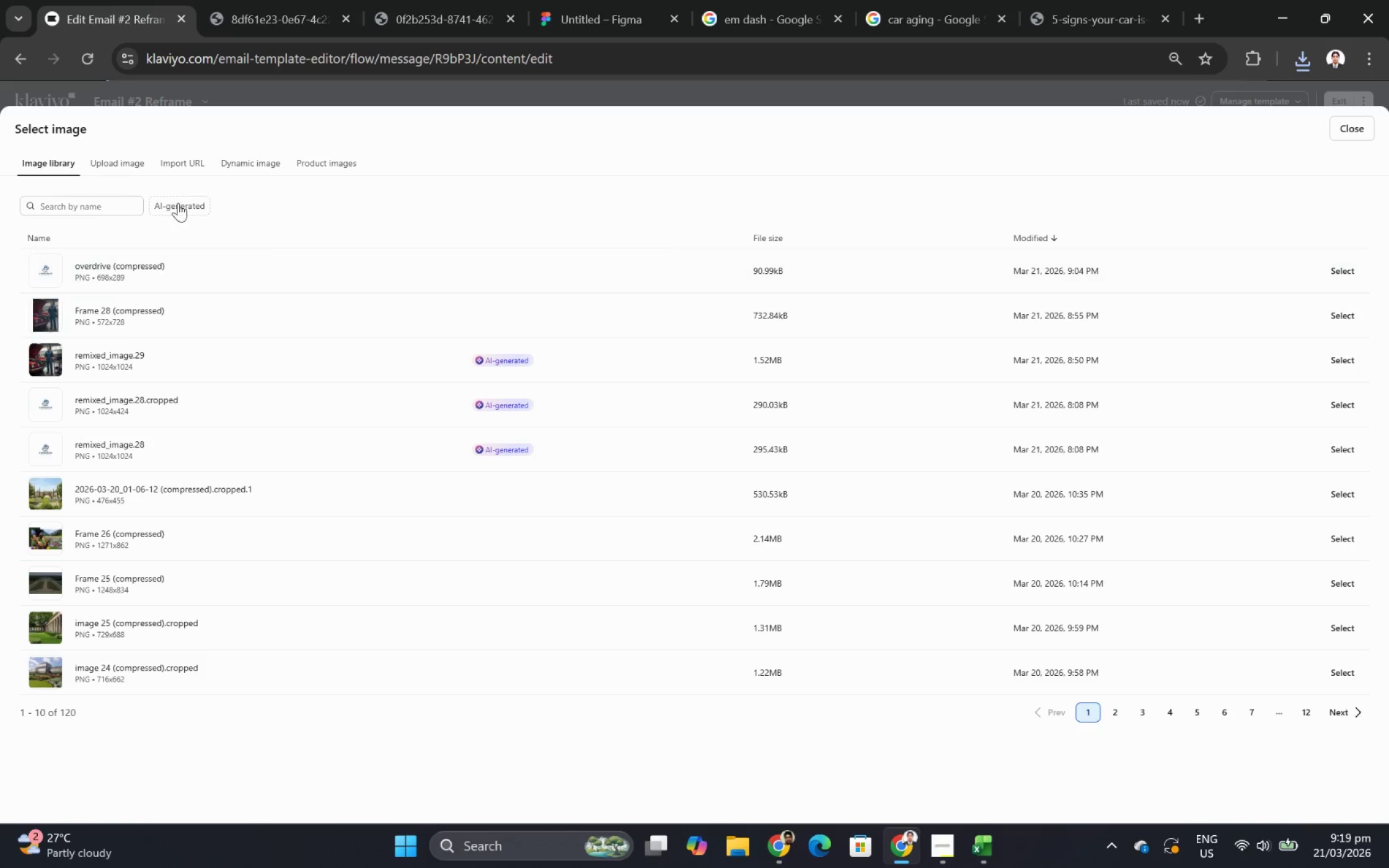 
left_click([128, 168])
 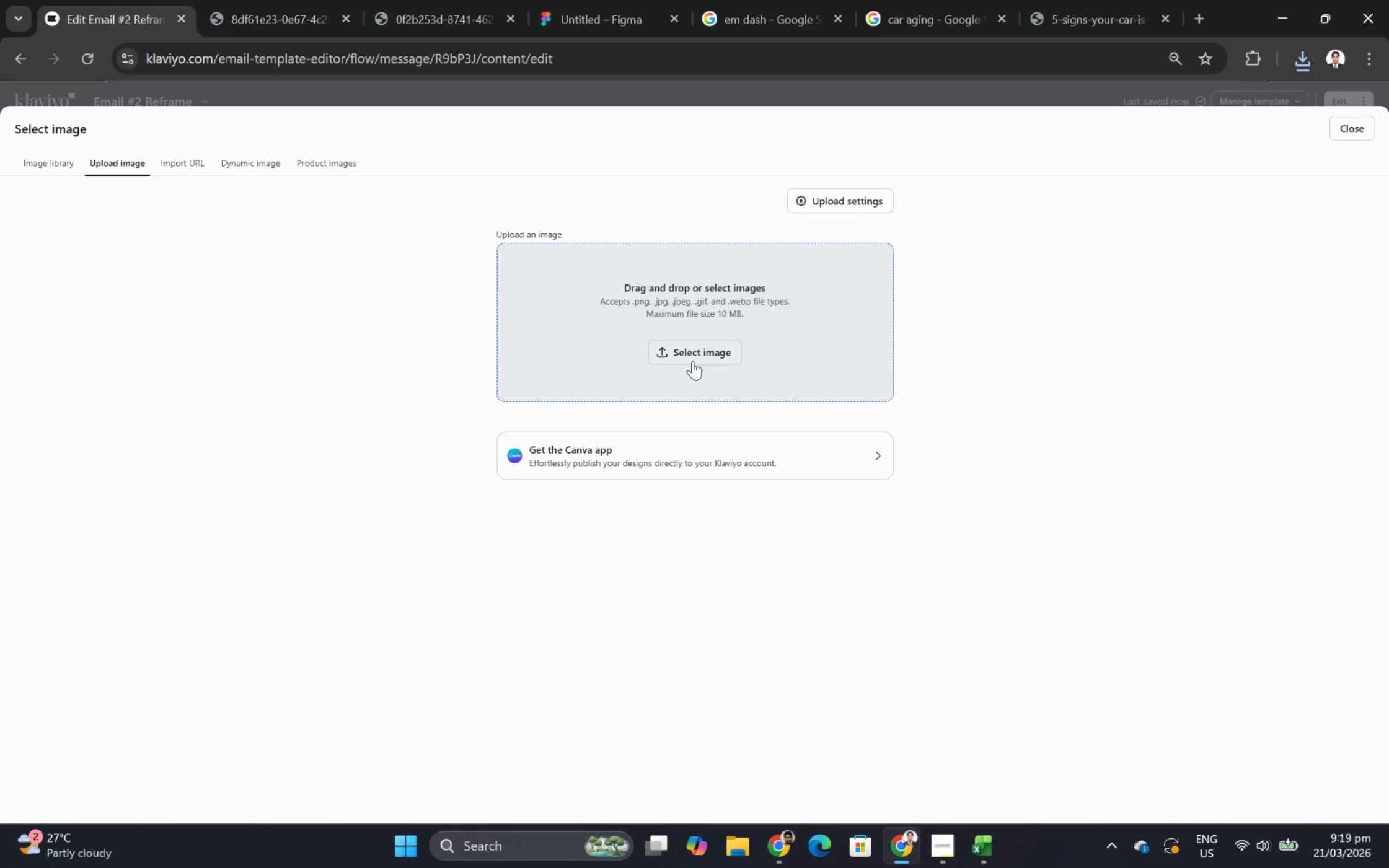 
left_click([692, 356])
 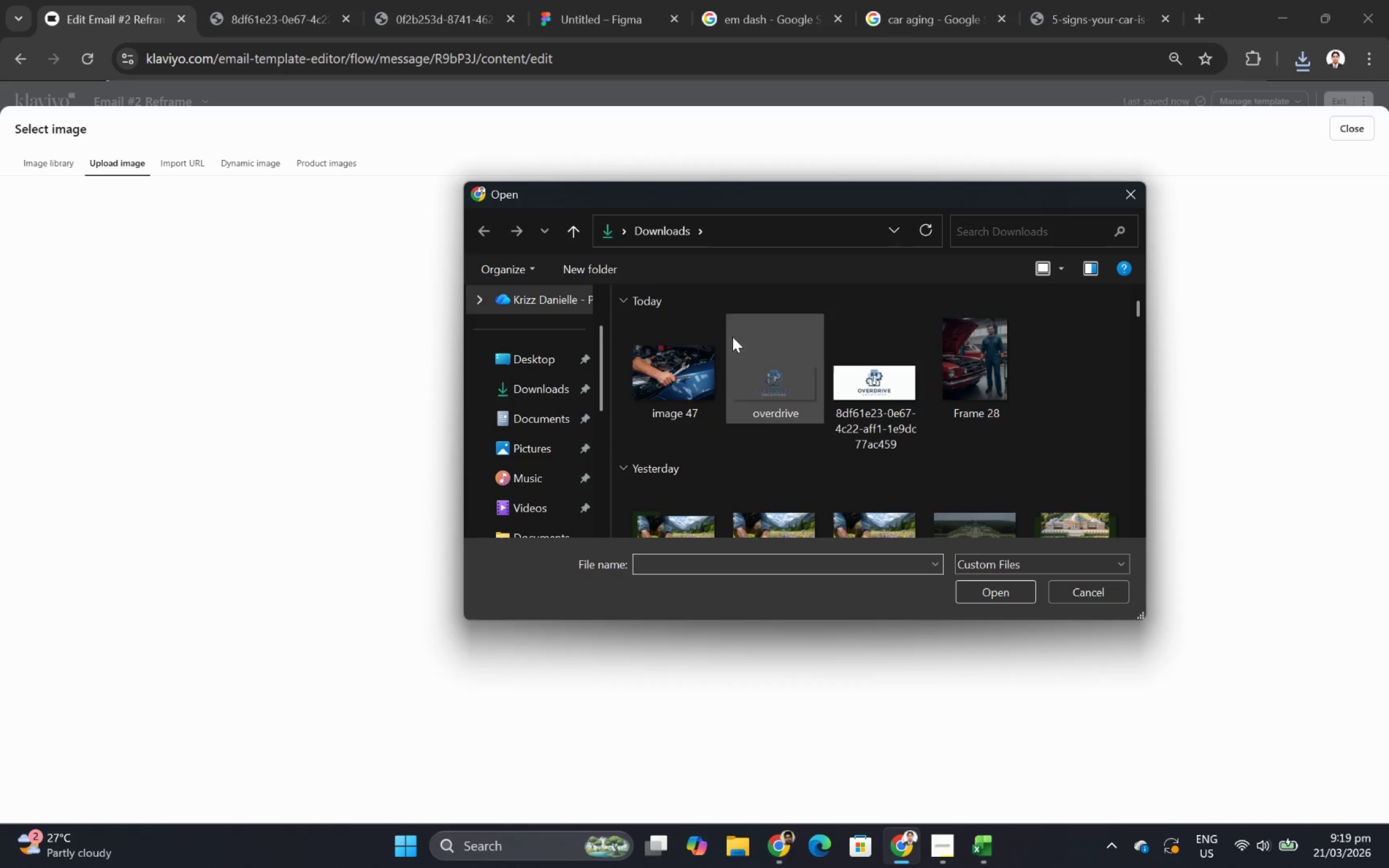 
double_click([704, 349])
 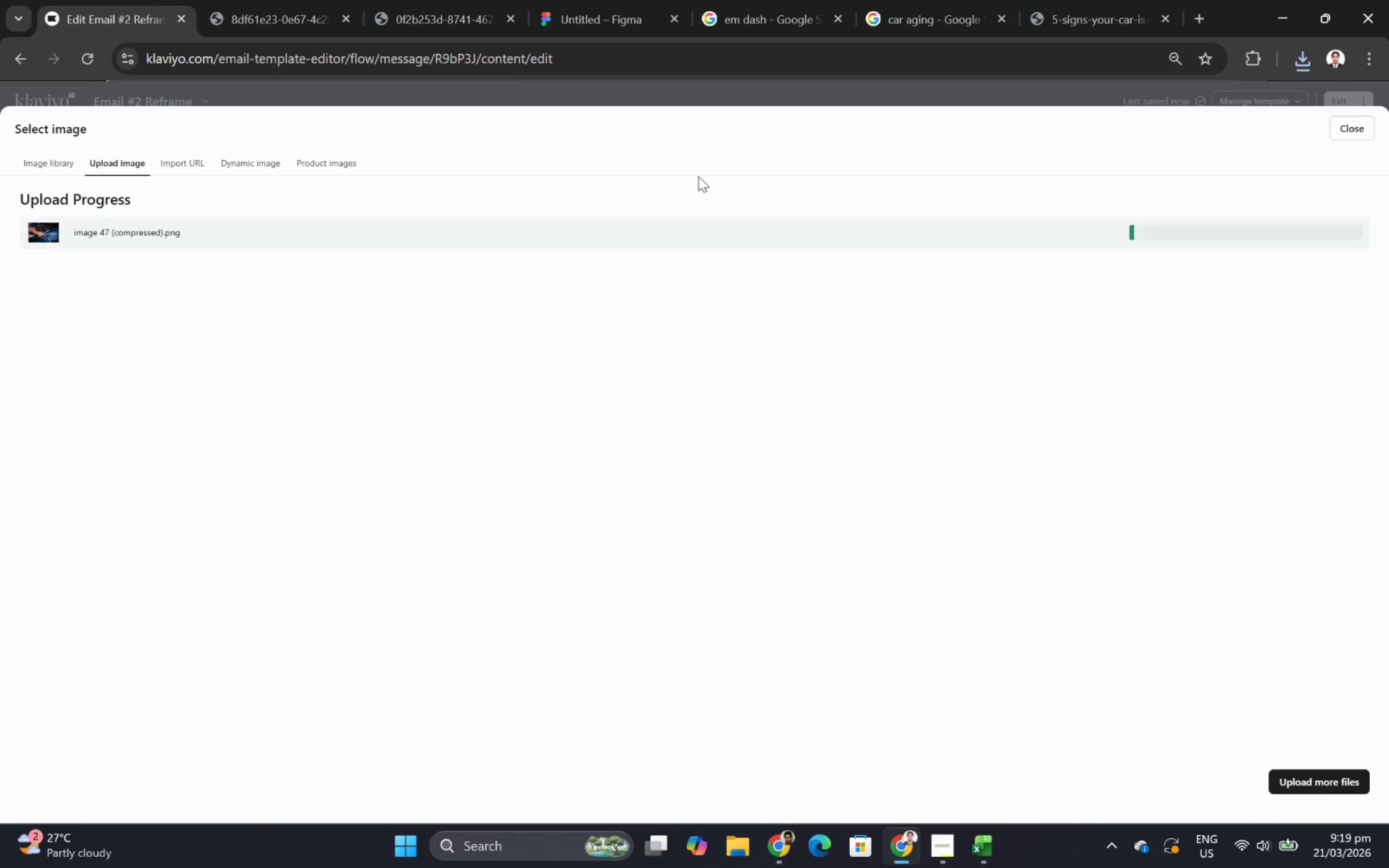 
left_click([614, 12])
 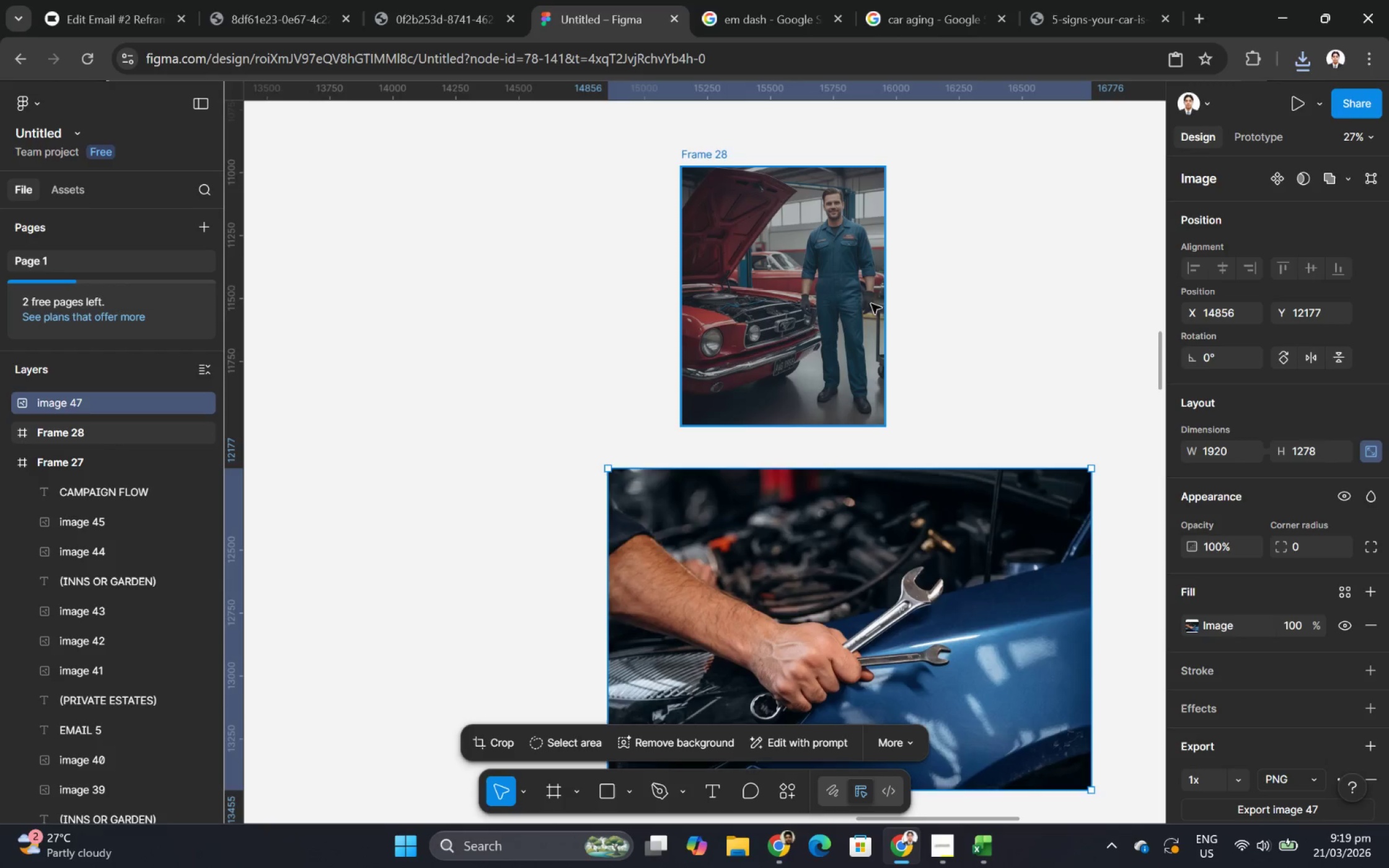 
scroll: coordinate [876, 317], scroll_direction: up, amount: 6.0
 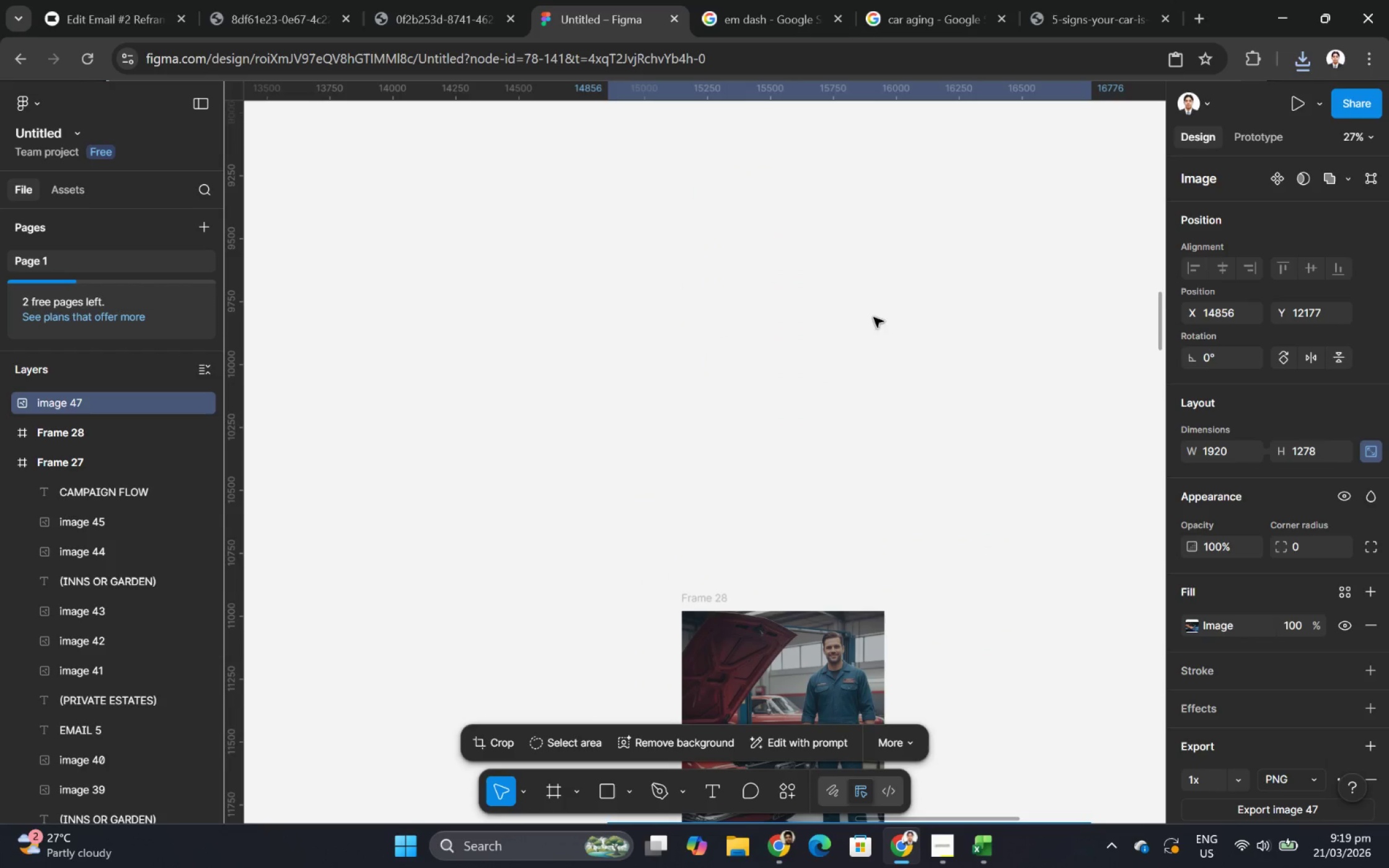 
hold_key(key=ControlLeft, duration=1.51)
scroll: coordinate [855, 450], scroll_direction: down, amount: 14.0
 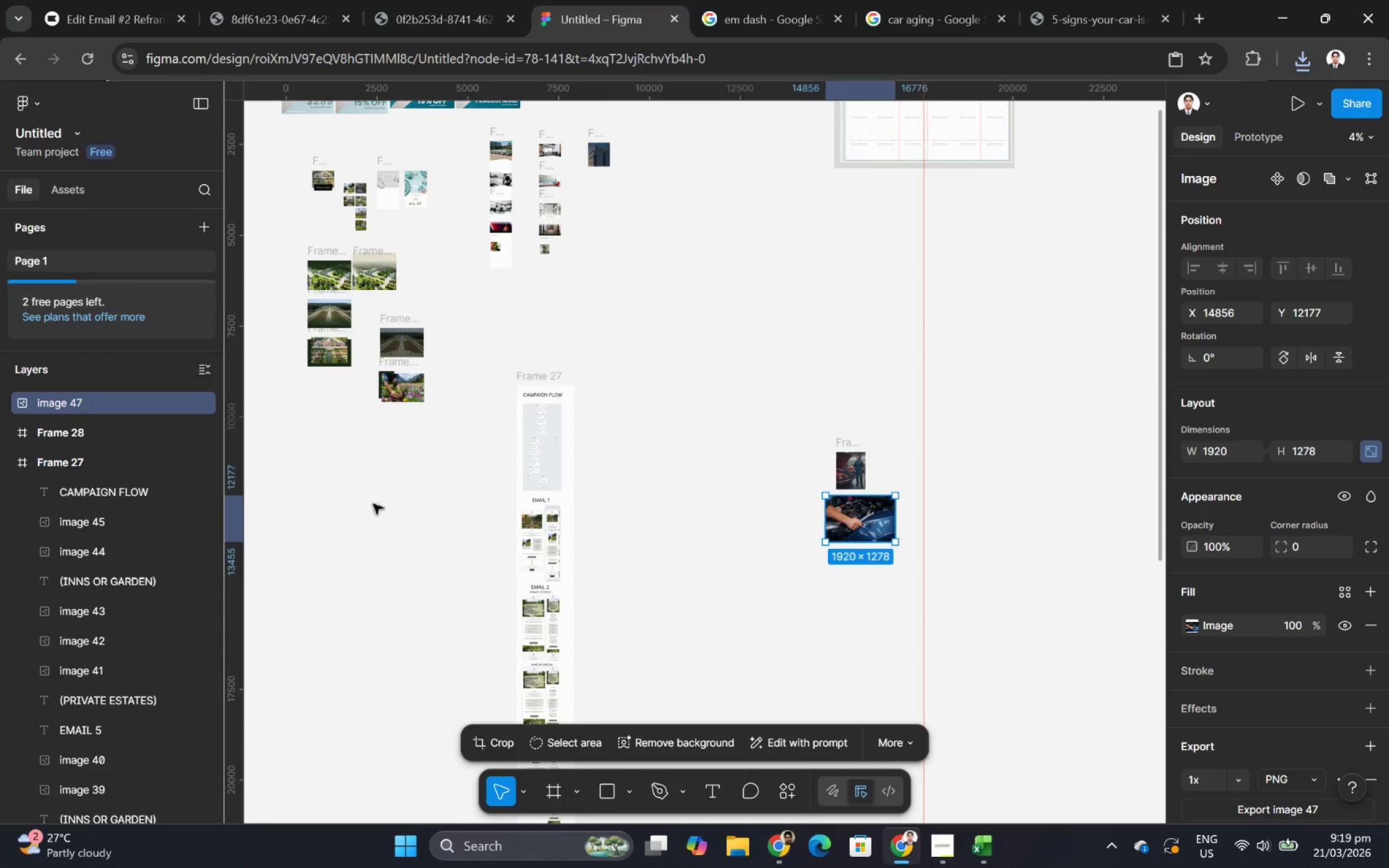 
hold_key(key=ControlLeft, duration=0.89)
scroll: coordinate [333, 345], scroll_direction: up, amount: 11.0
 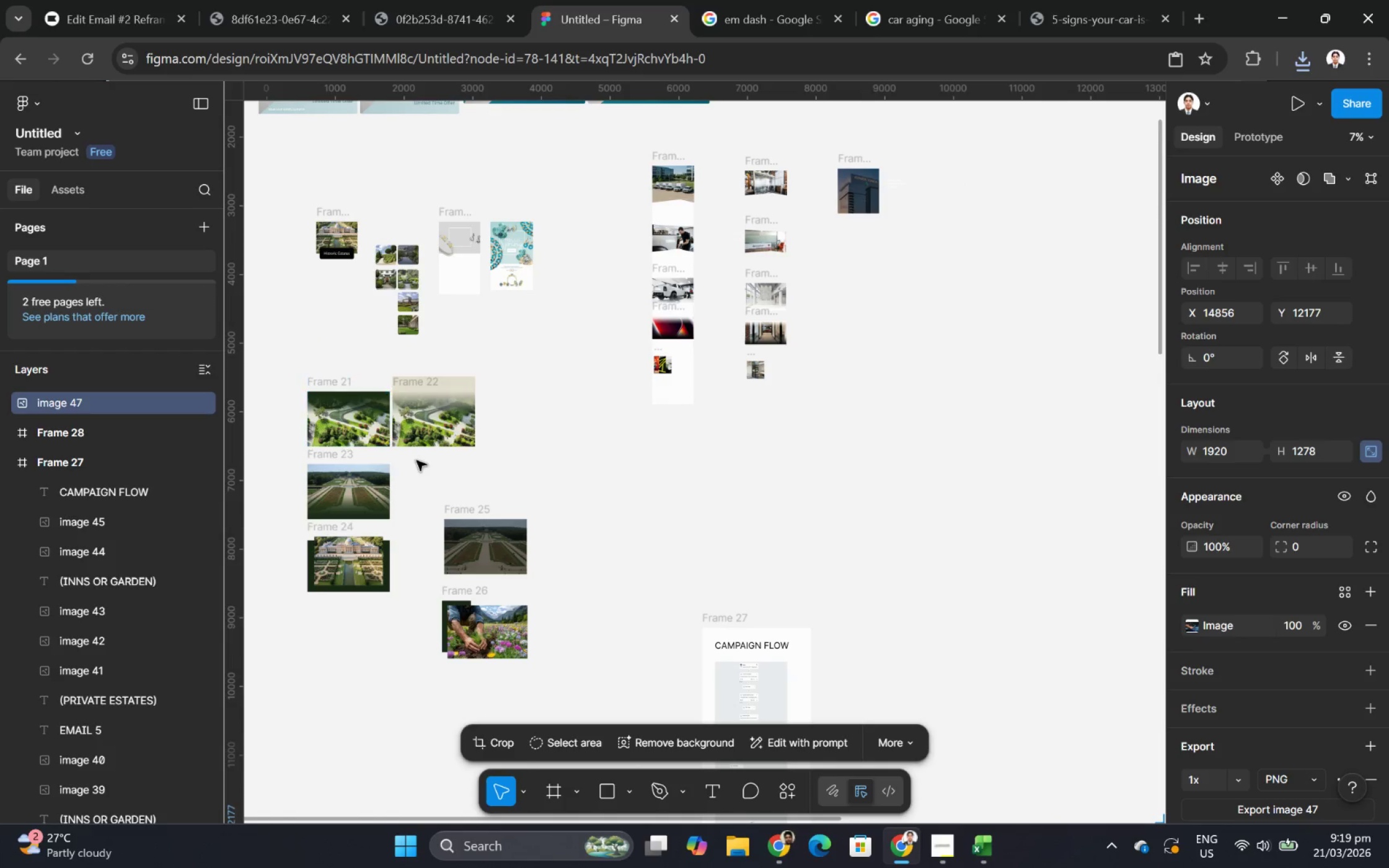 
hold_key(key=ControlLeft, duration=1.5)
scroll: coordinate [415, 463], scroll_direction: down, amount: 5.0
 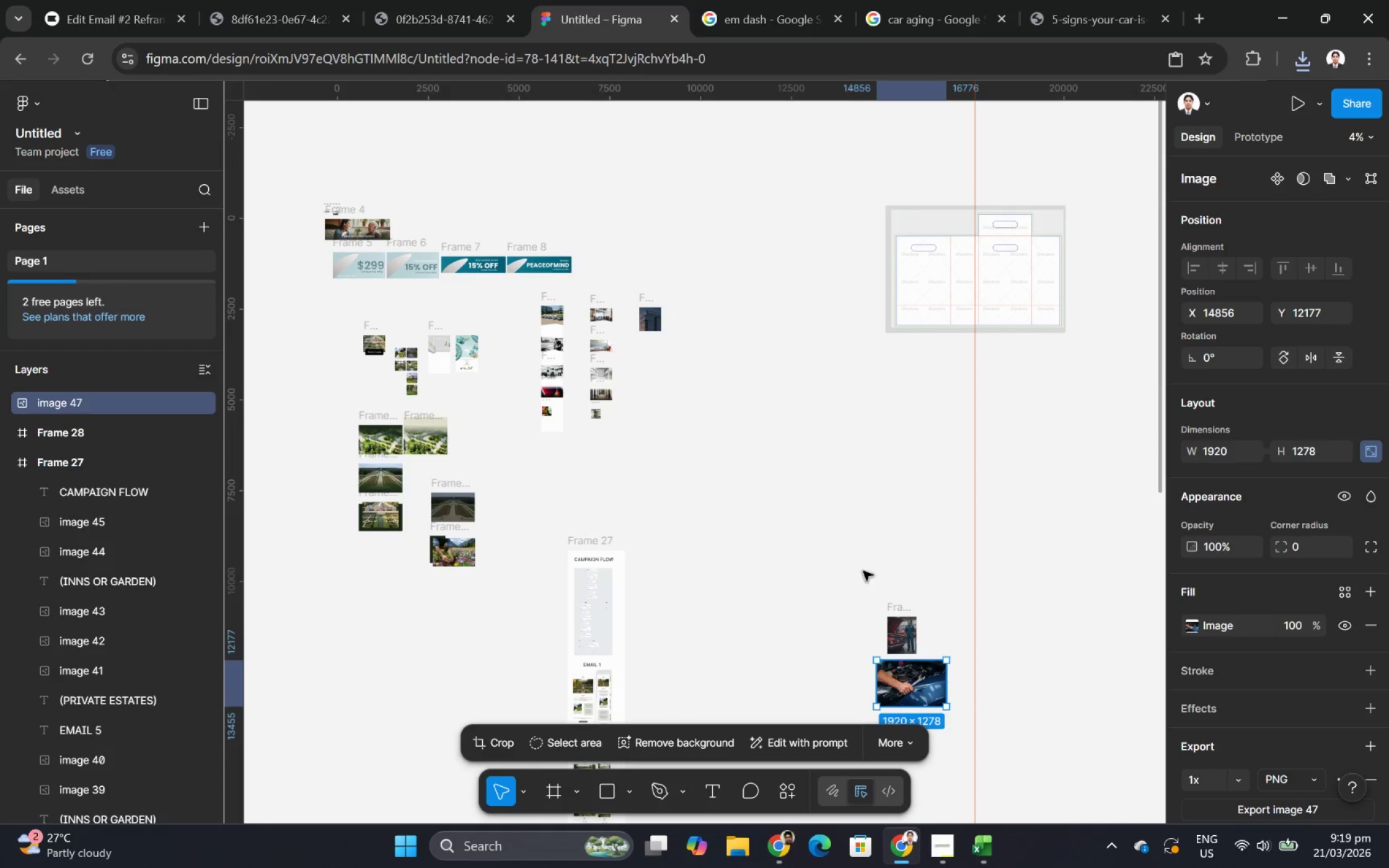 
hold_key(key=ControlLeft, duration=1.5)
scroll: coordinate [878, 546], scroll_direction: up, amount: 8.0
 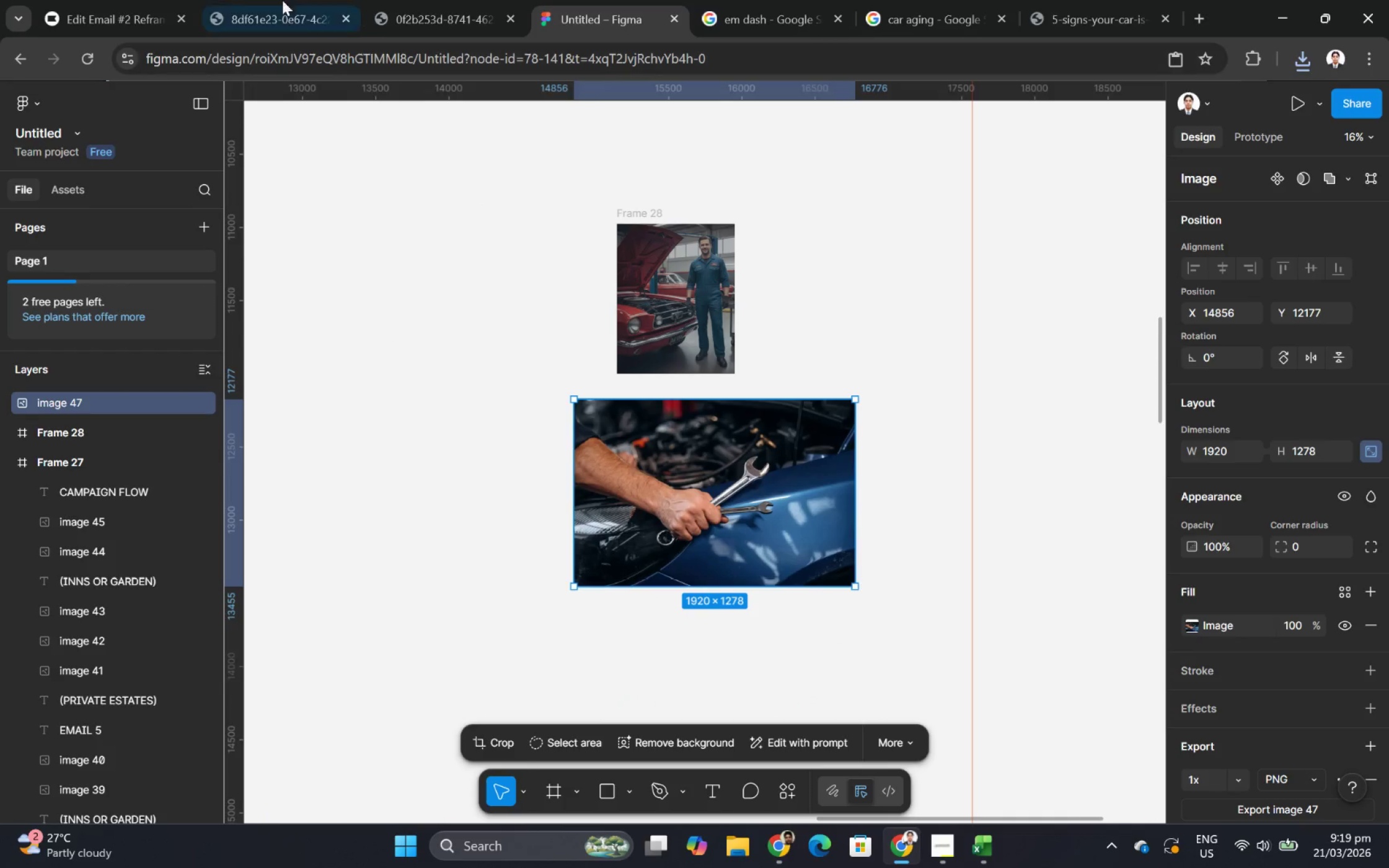 
left_click([136, 0])
 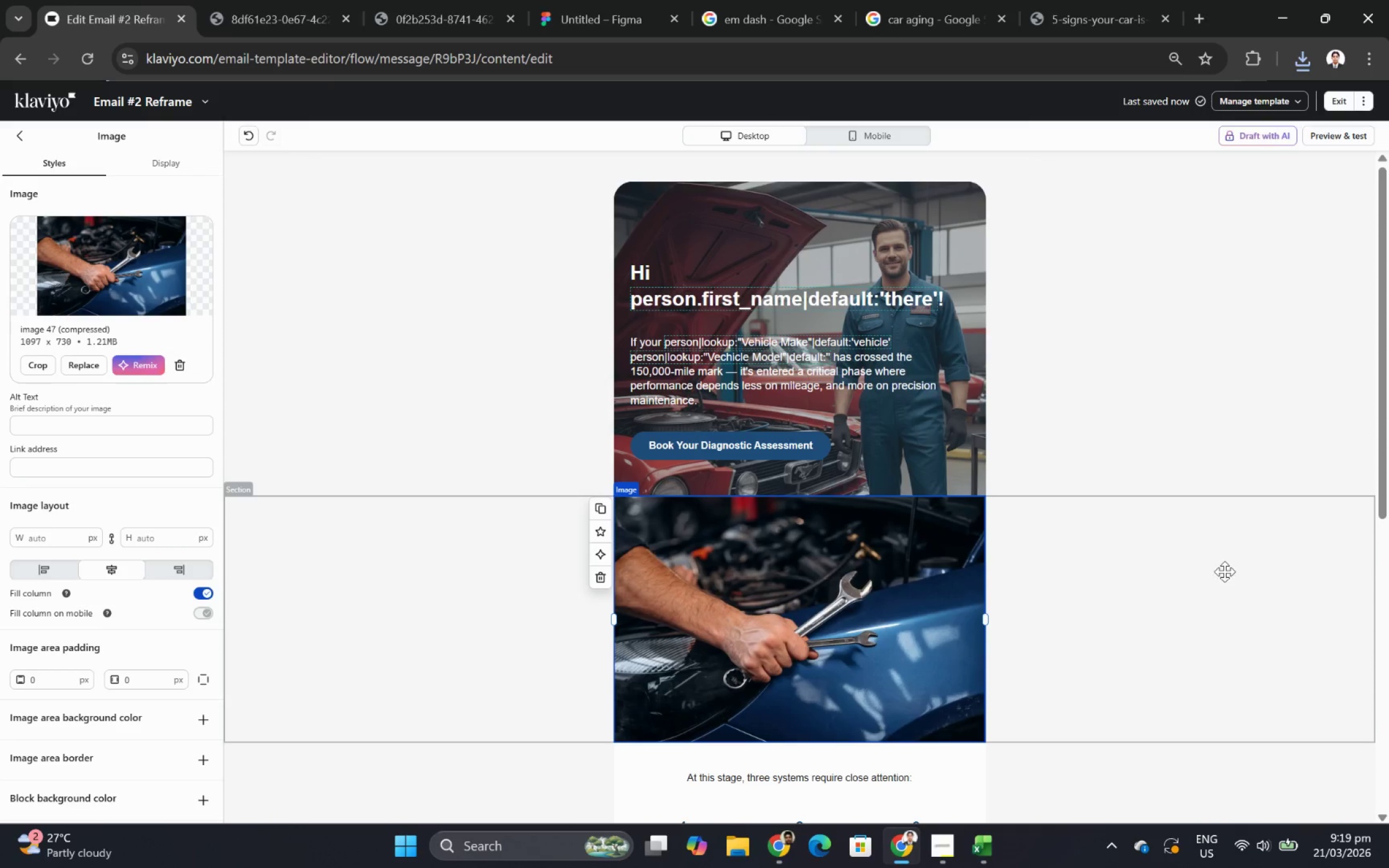 
left_click([1219, 571])
 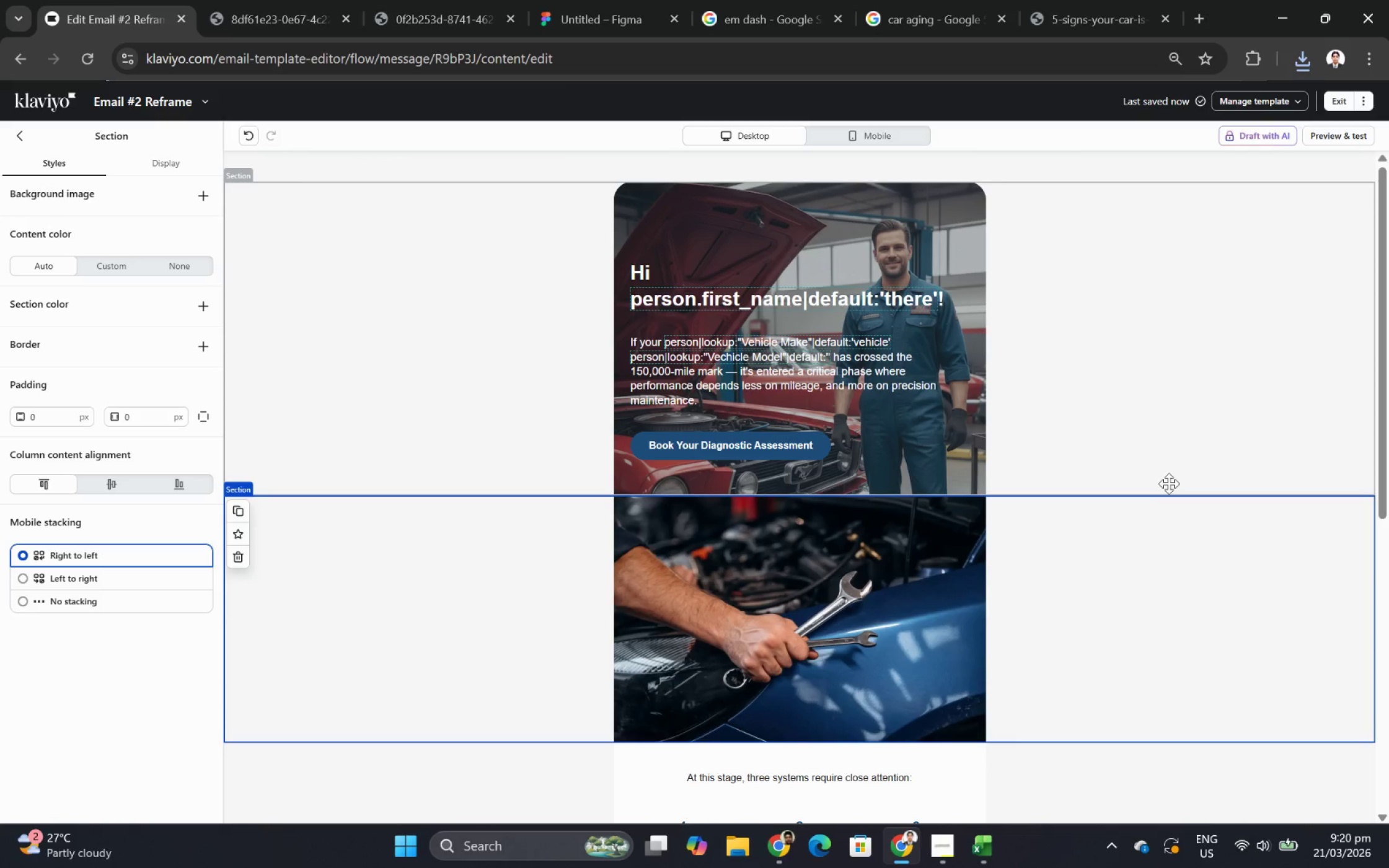 
wait(6.39)
 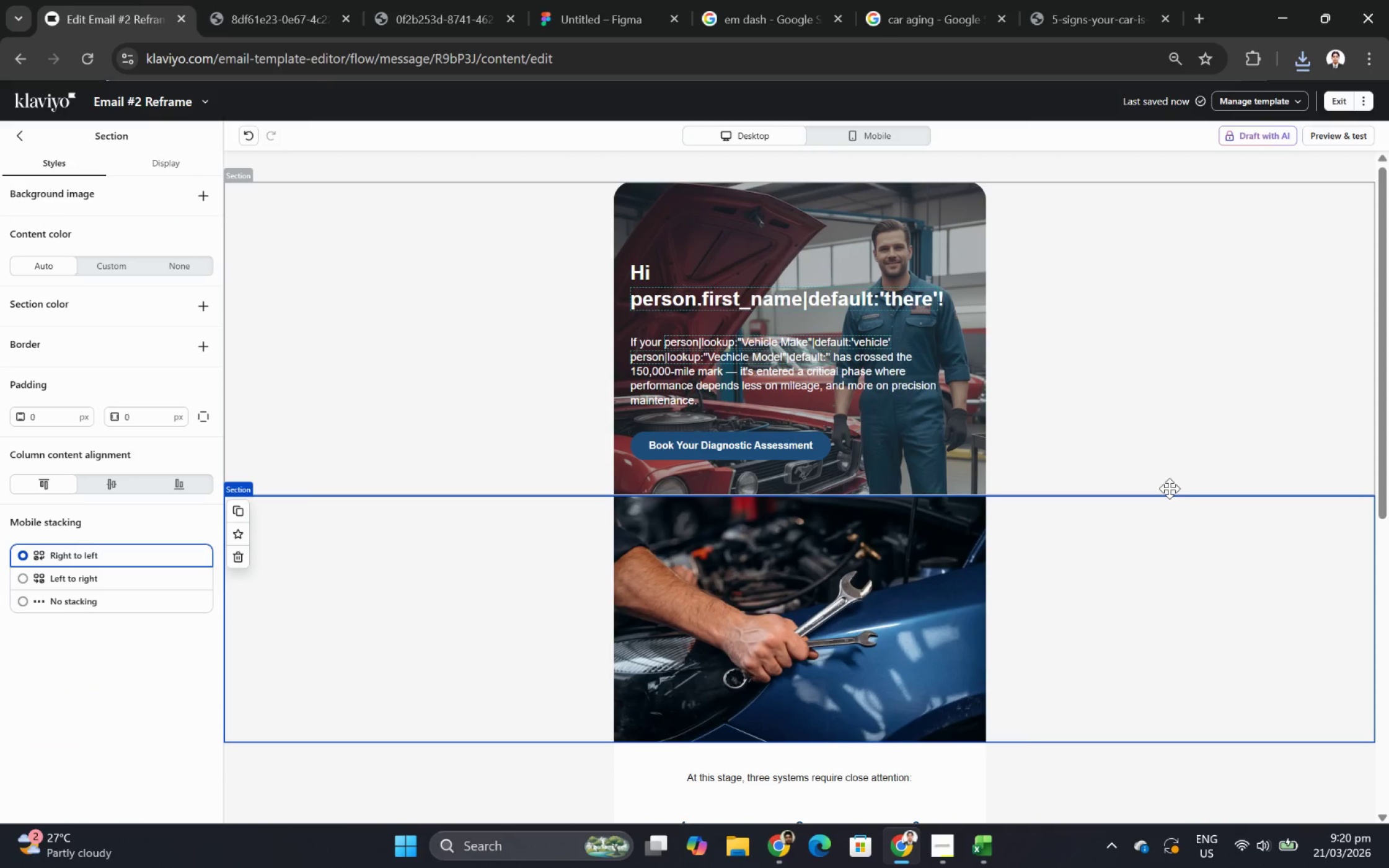 
scroll: coordinate [1168, 483], scroll_direction: down, amount: 1.0
 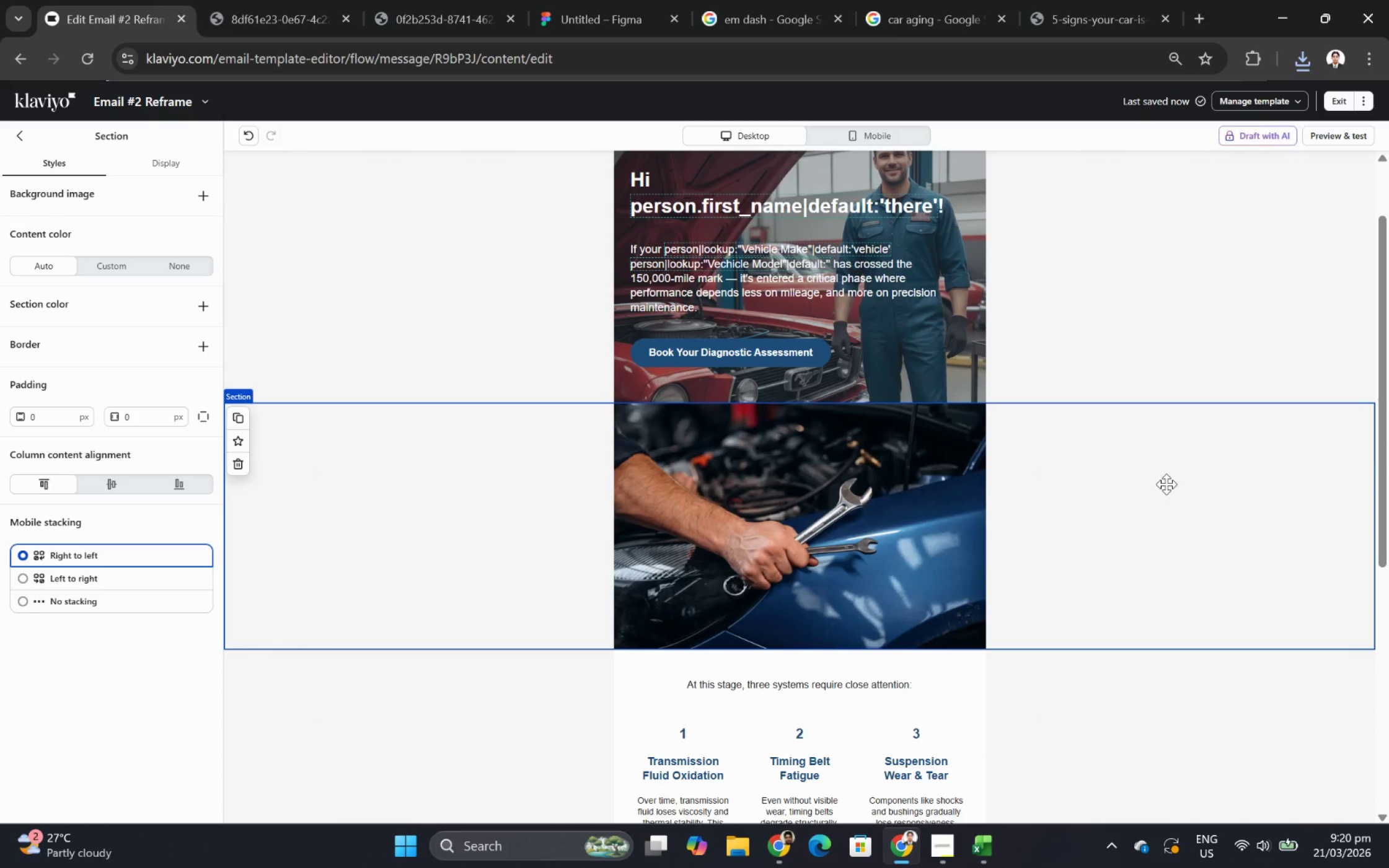 
scroll: coordinate [1166, 484], scroll_direction: up, amount: 1.0
 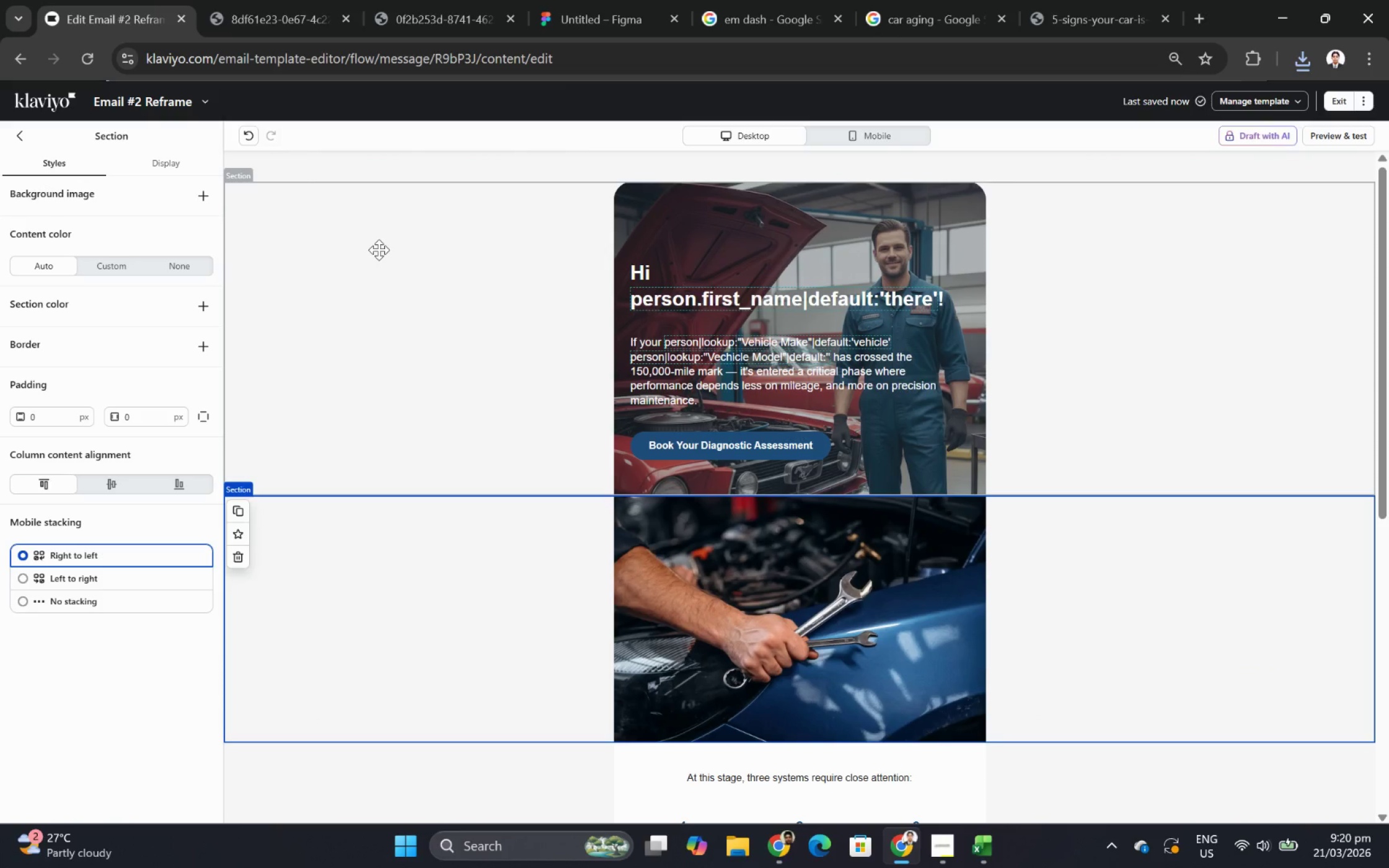 
left_click([379, 250])
 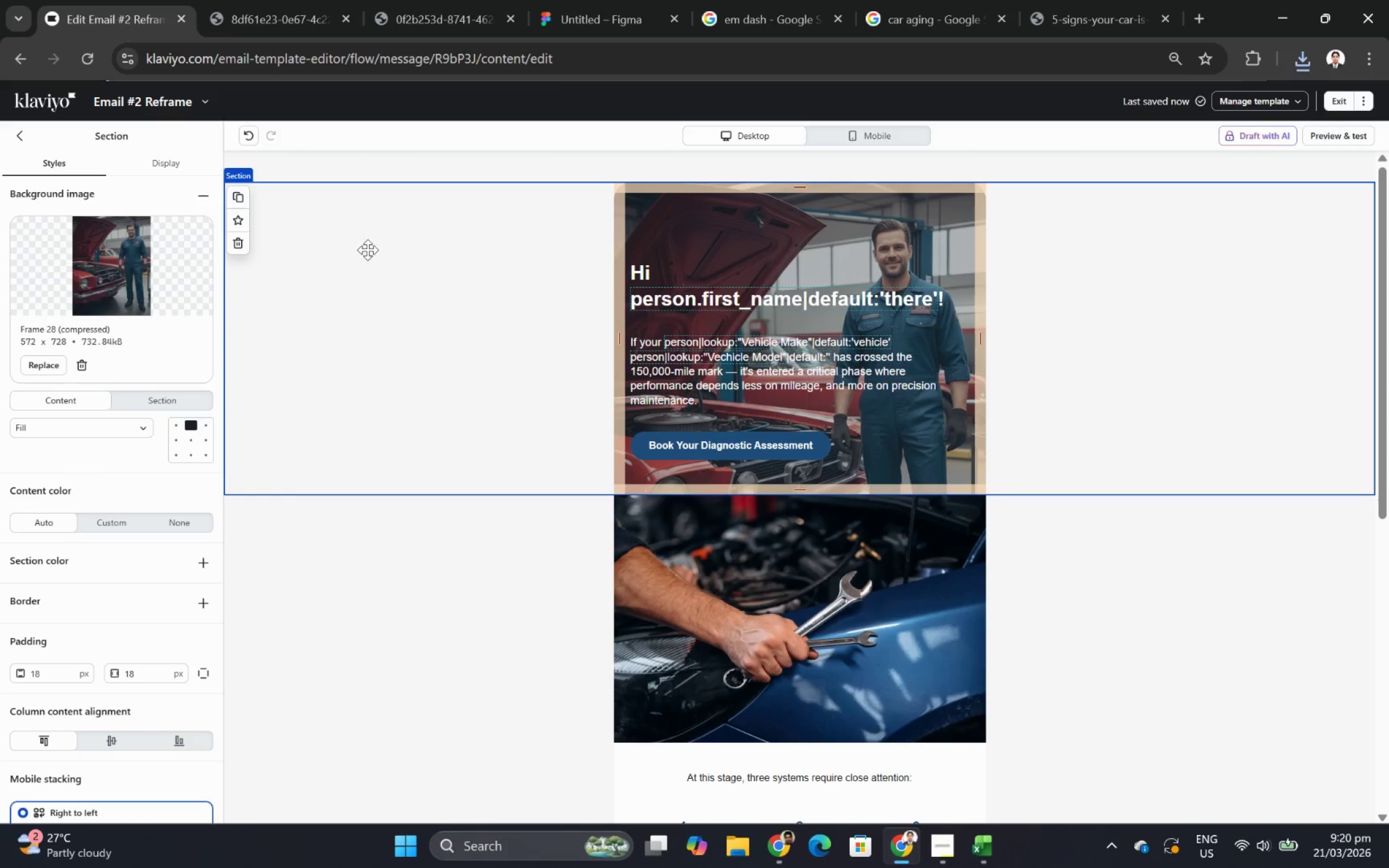 
mouse_move([265, 258])
 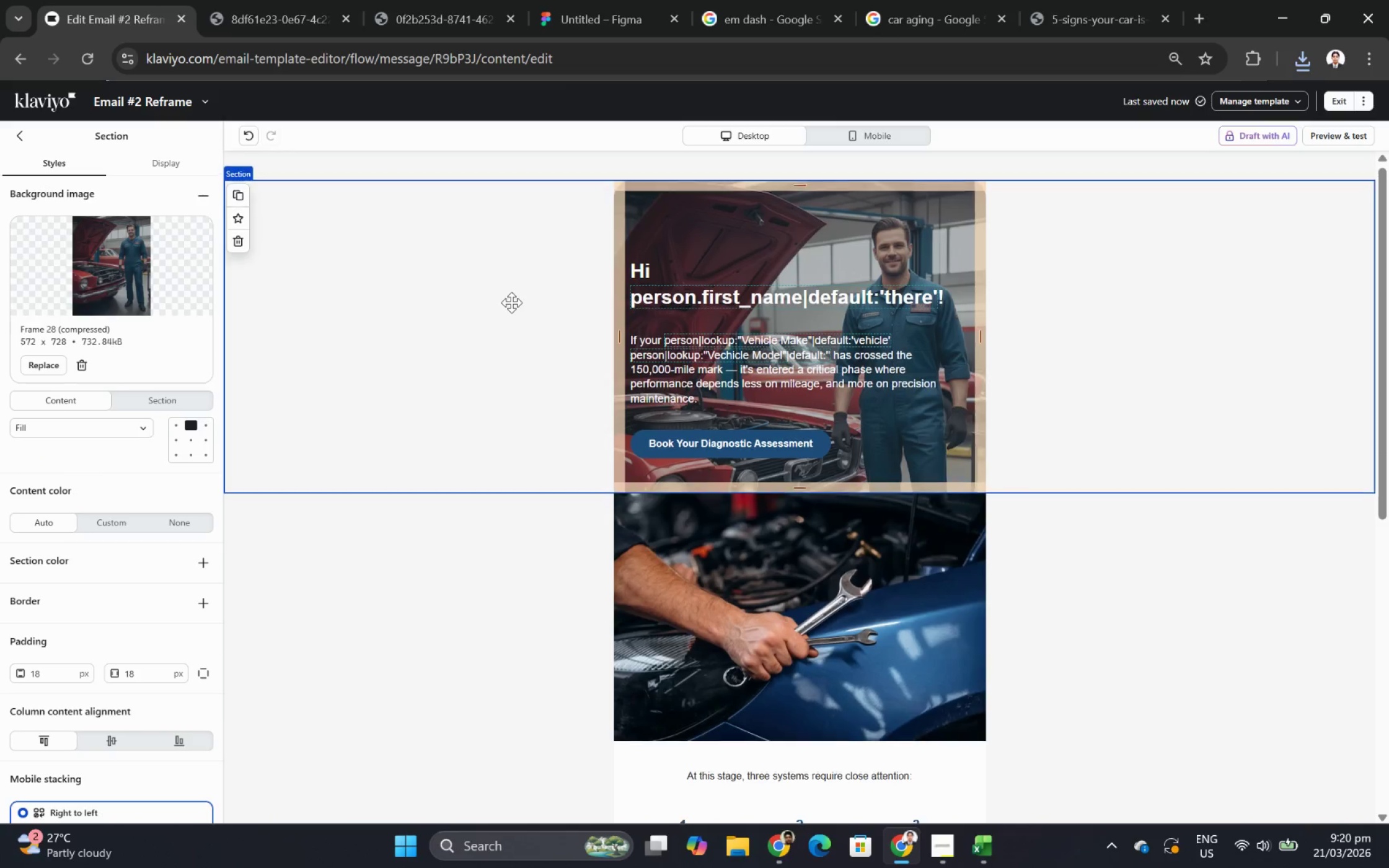 
scroll: coordinate [511, 302], scroll_direction: down, amount: 1.0
 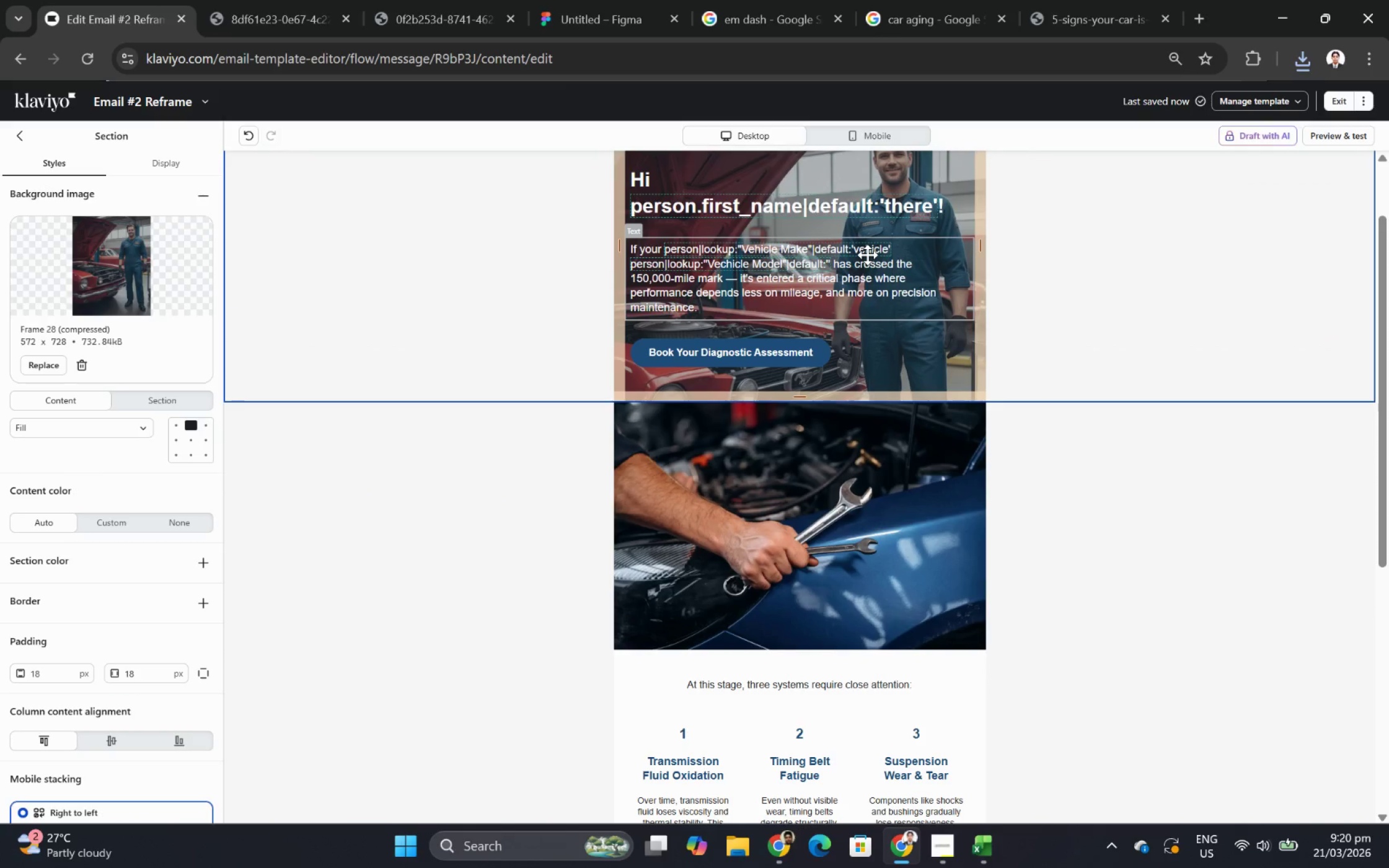 
scroll: coordinate [788, 253], scroll_direction: none, amount: 0.0
 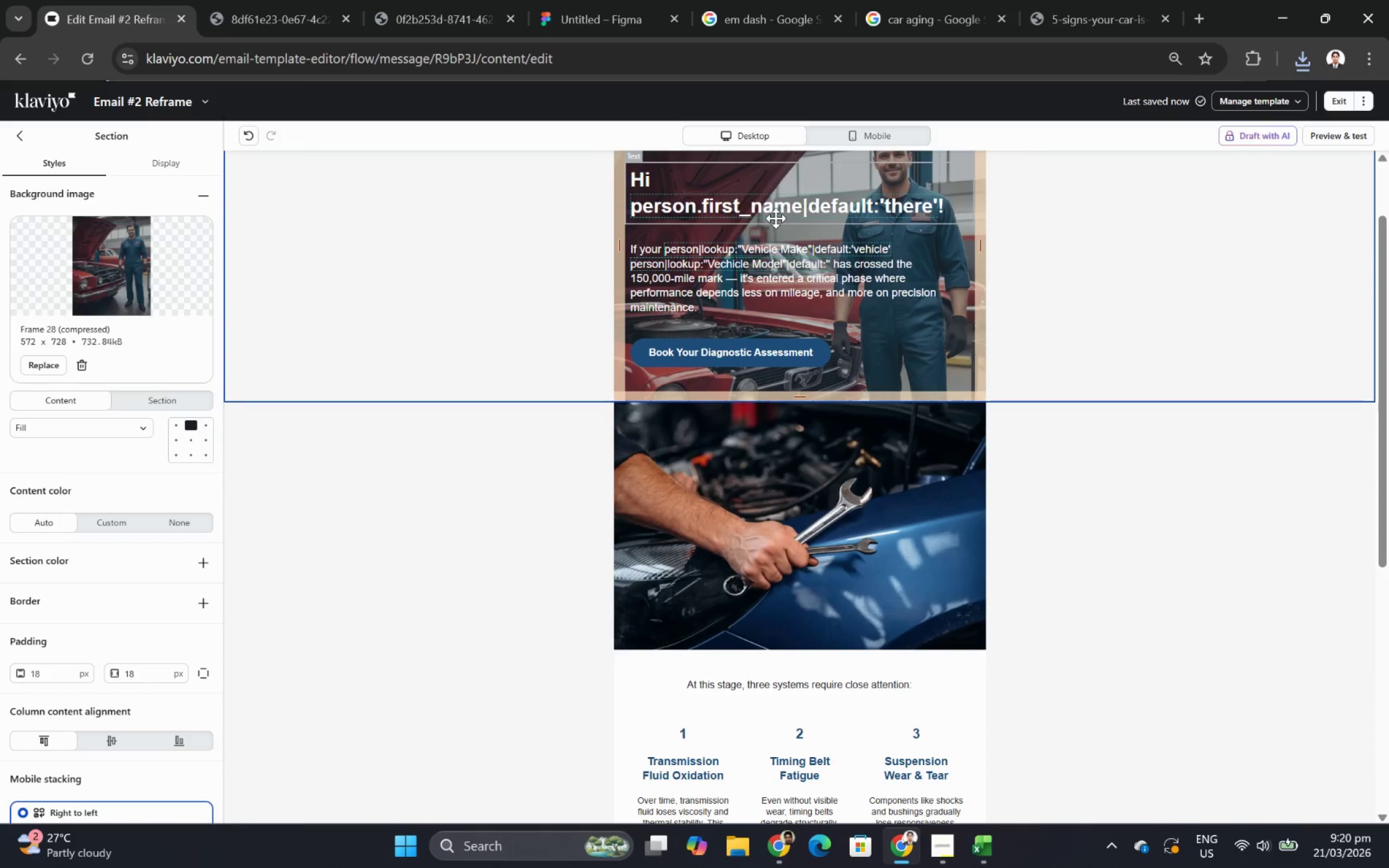 
left_click([775, 217])
 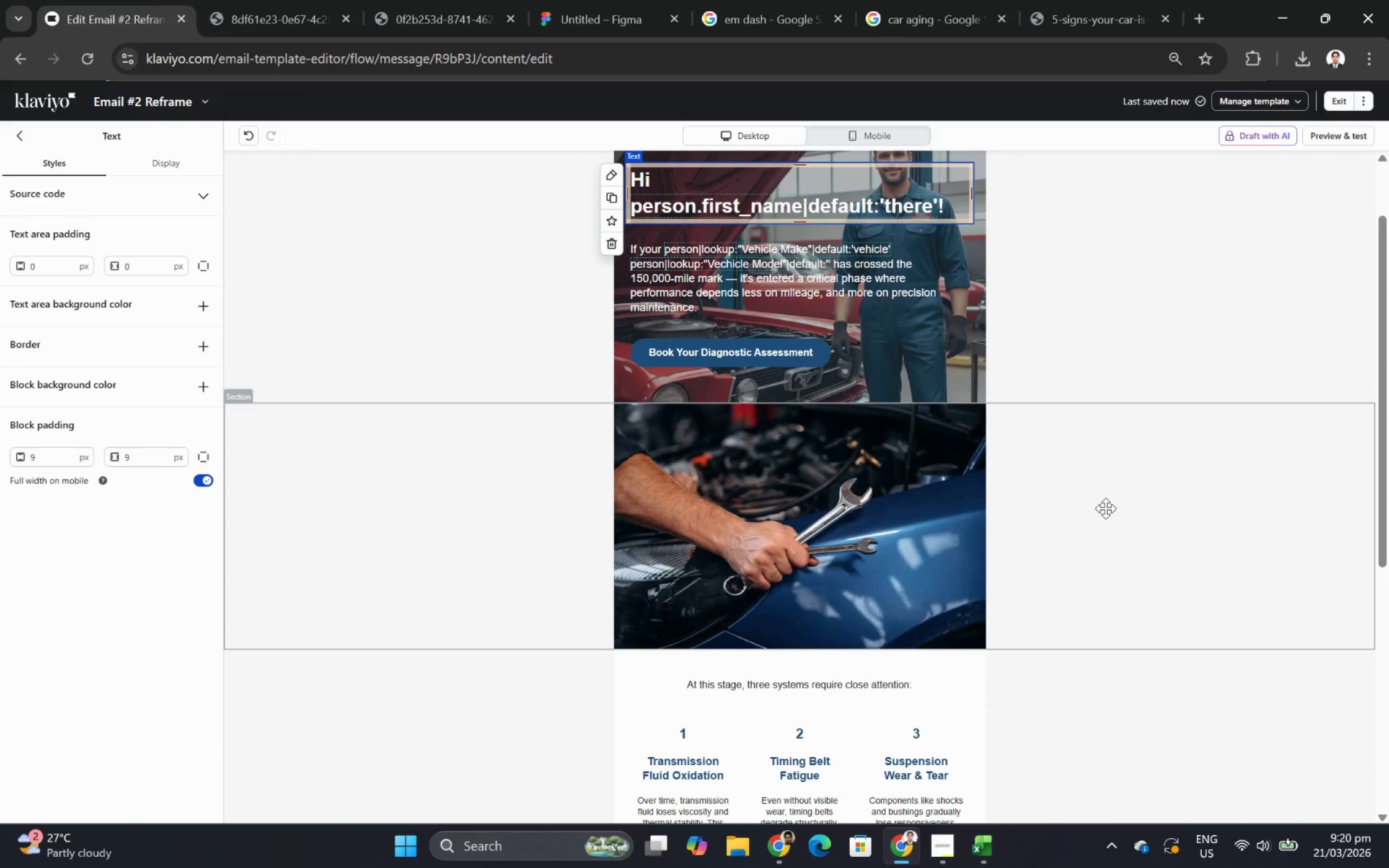 
scroll: coordinate [1077, 405], scroll_direction: up, amount: 2.0
 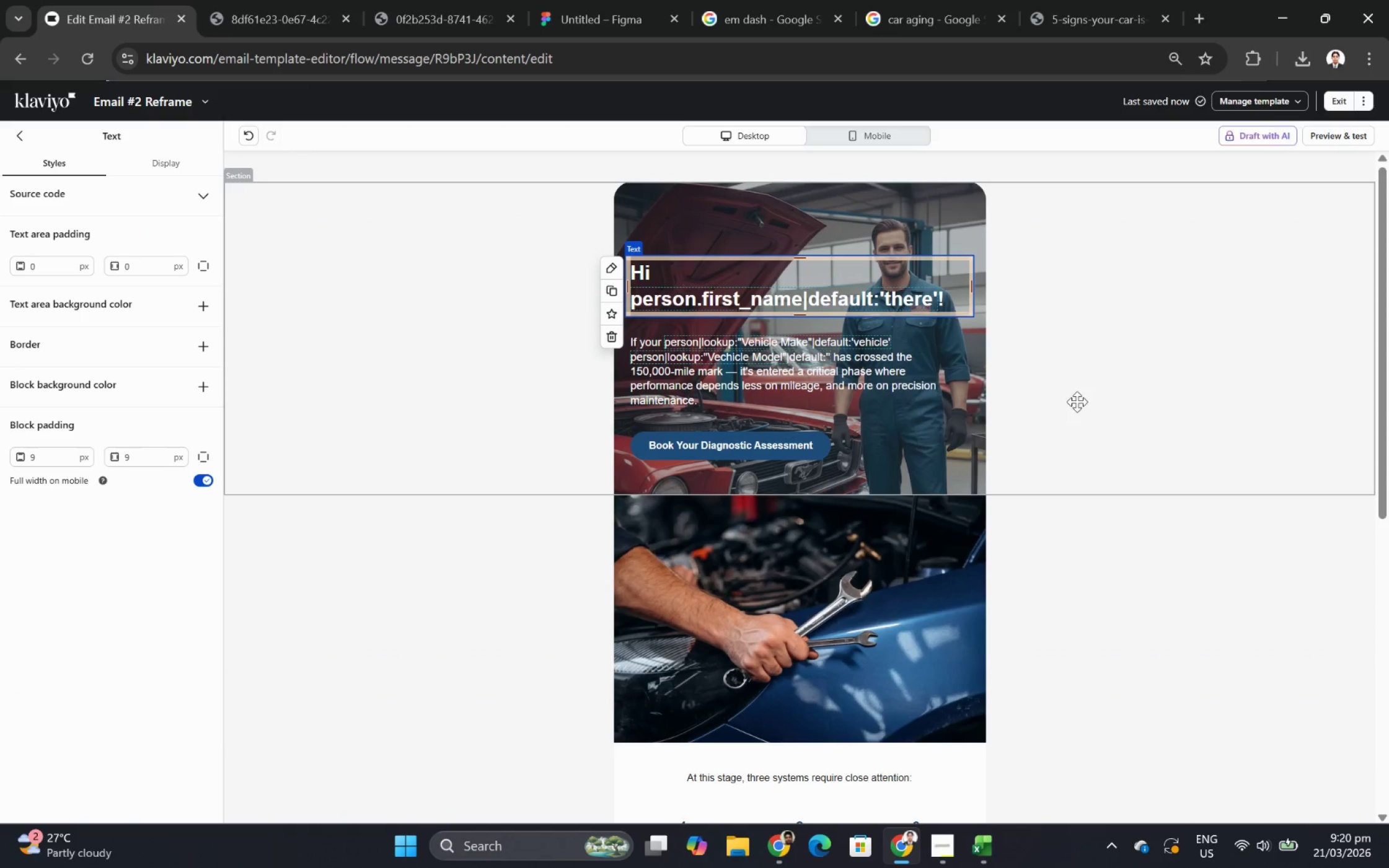 
scroll: coordinate [1076, 401], scroll_direction: down, amount: 3.0
 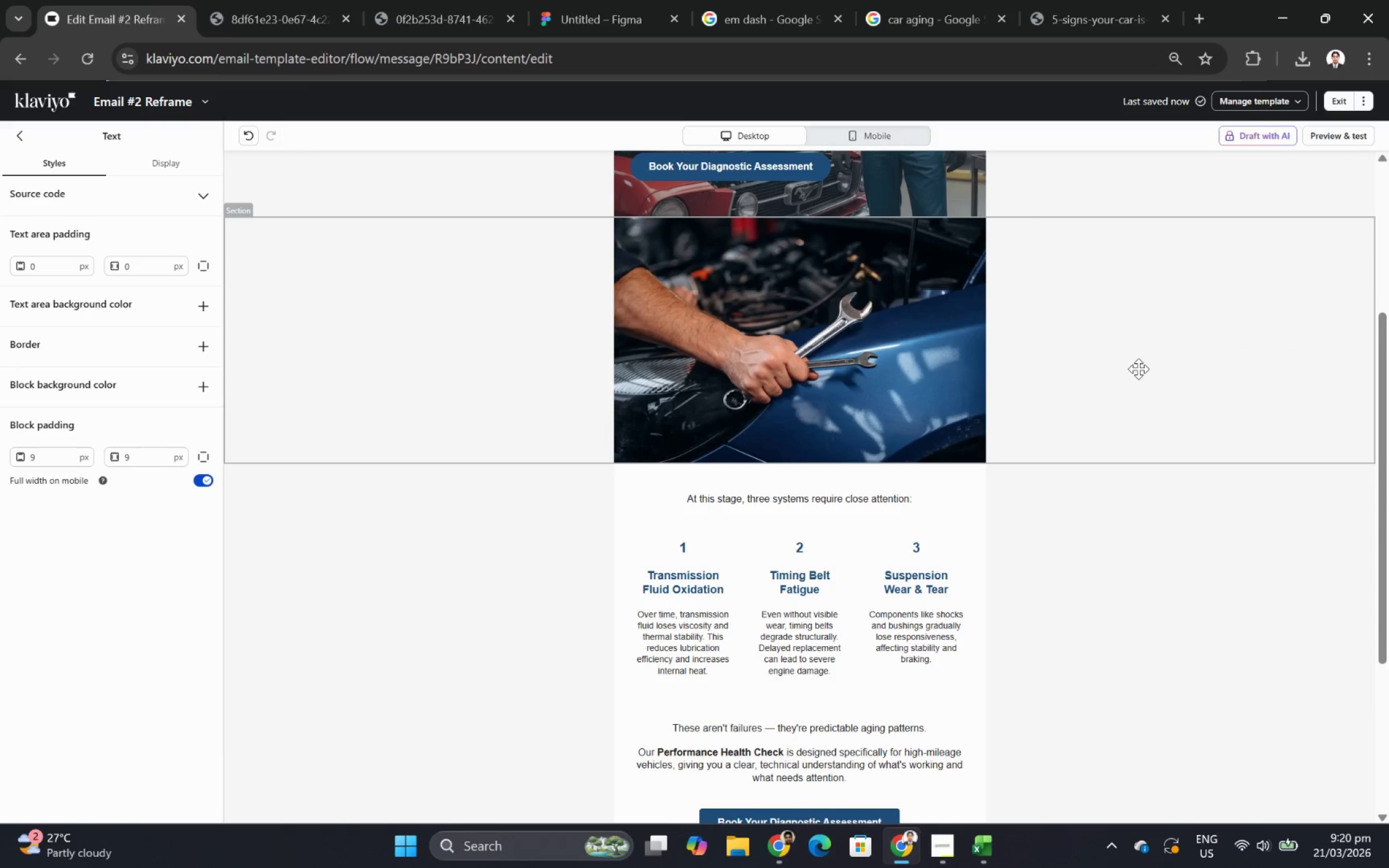 
scroll: coordinate [1138, 366], scroll_direction: up, amount: 4.0
 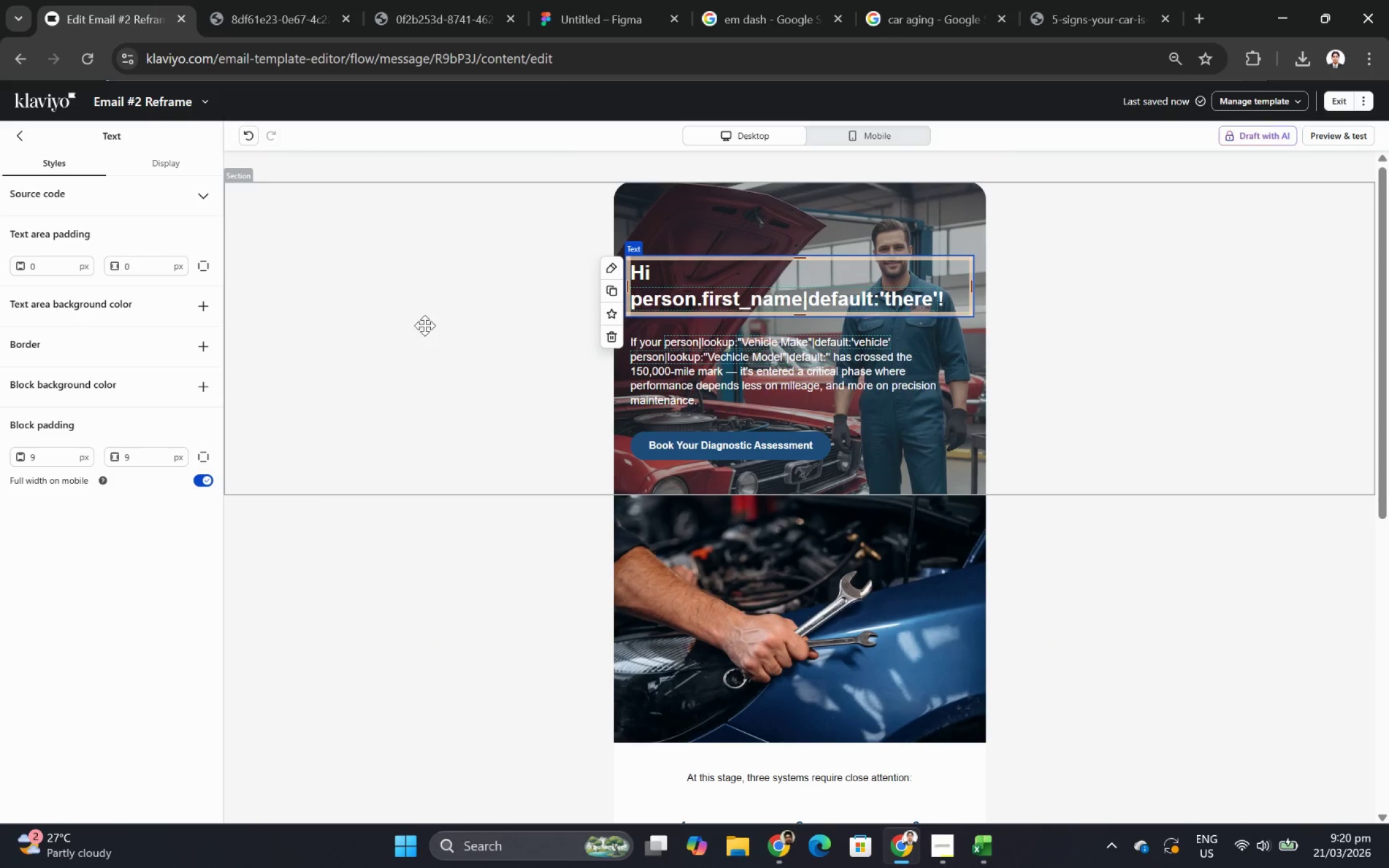 
left_click([425, 325])
 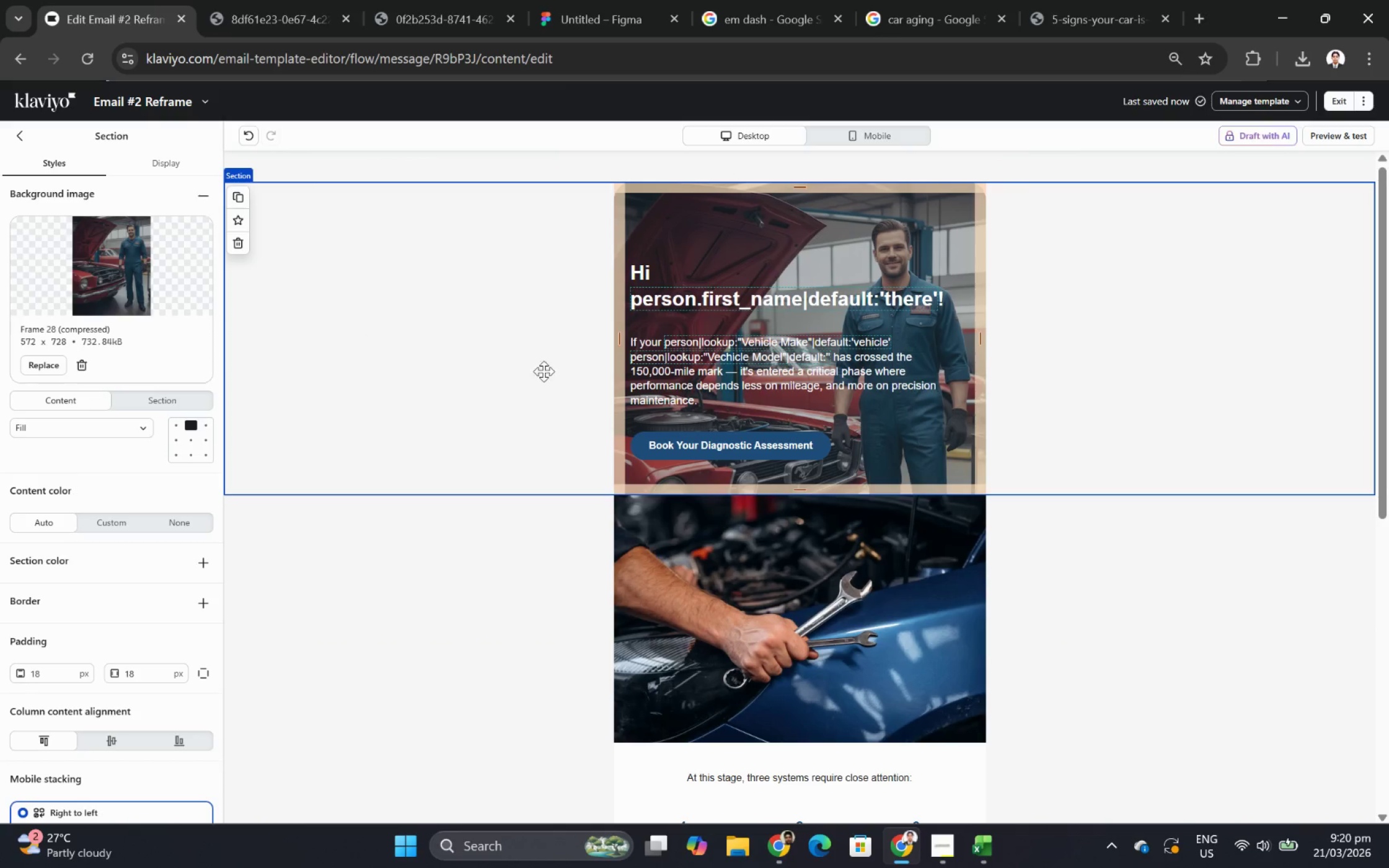 
left_click_drag(start_coordinate=[1081, 626], to_coordinate=[1084, 626])
 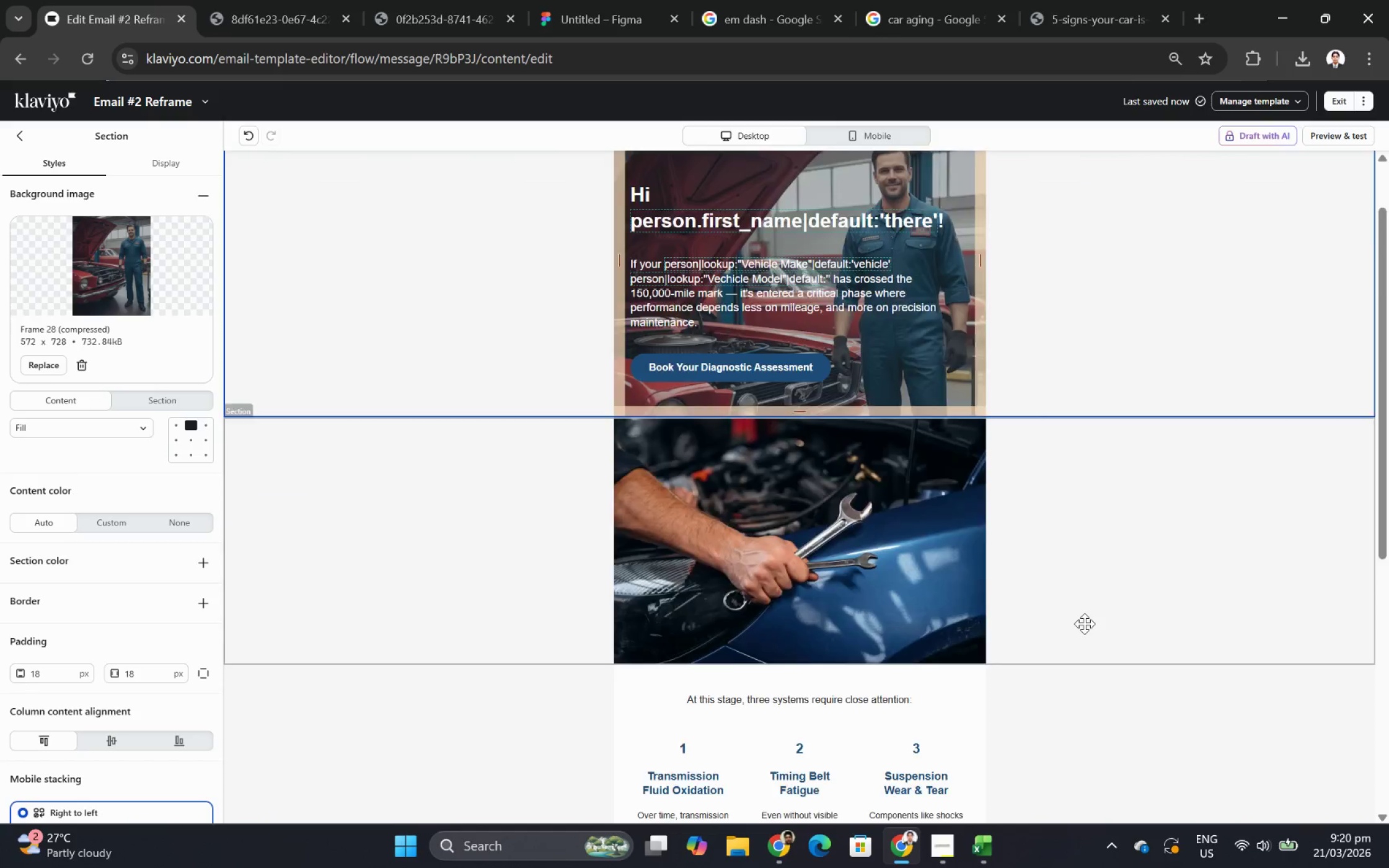 
scroll: coordinate [1084, 623], scroll_direction: down, amount: 4.0
 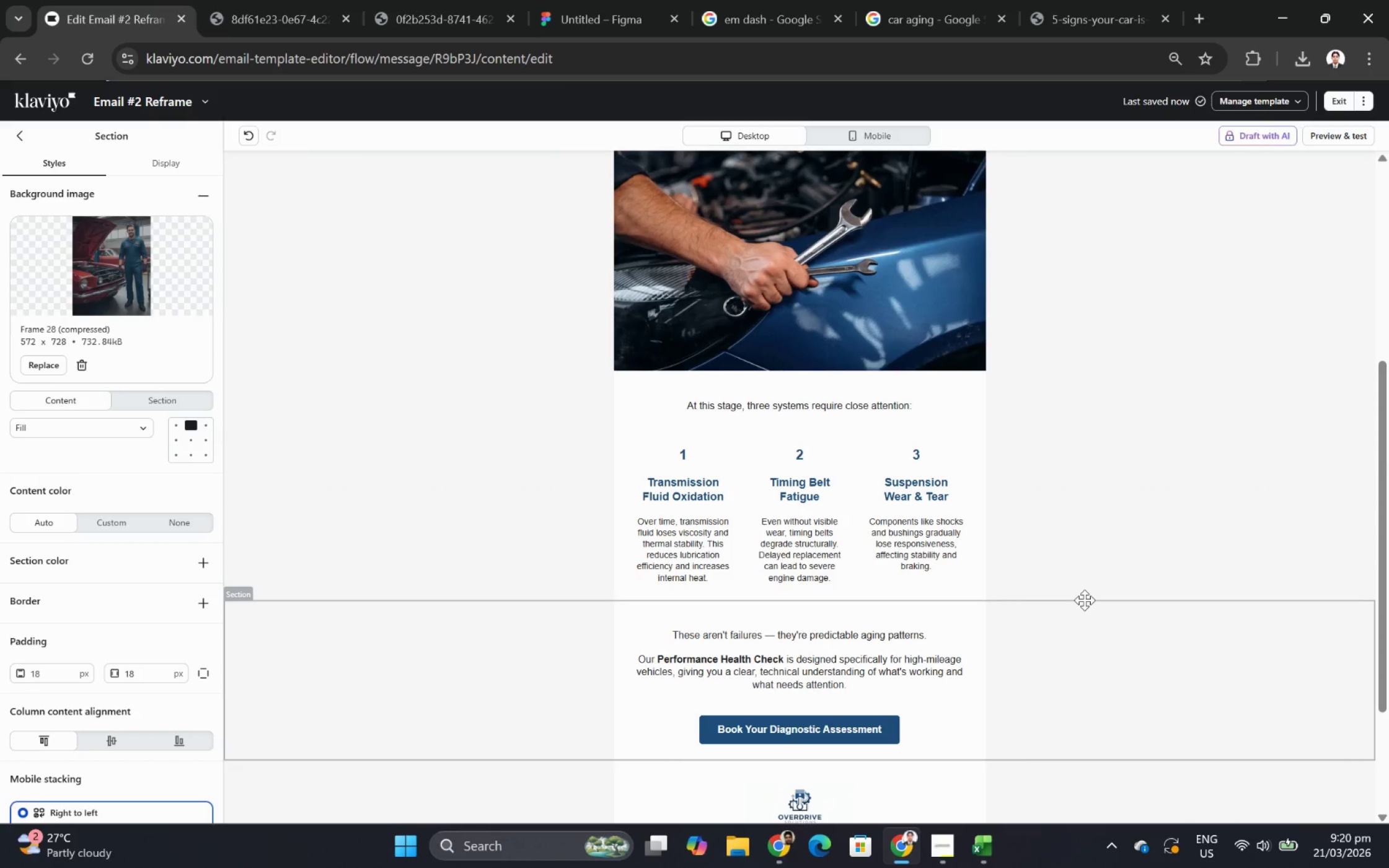 
left_click([1084, 599])
 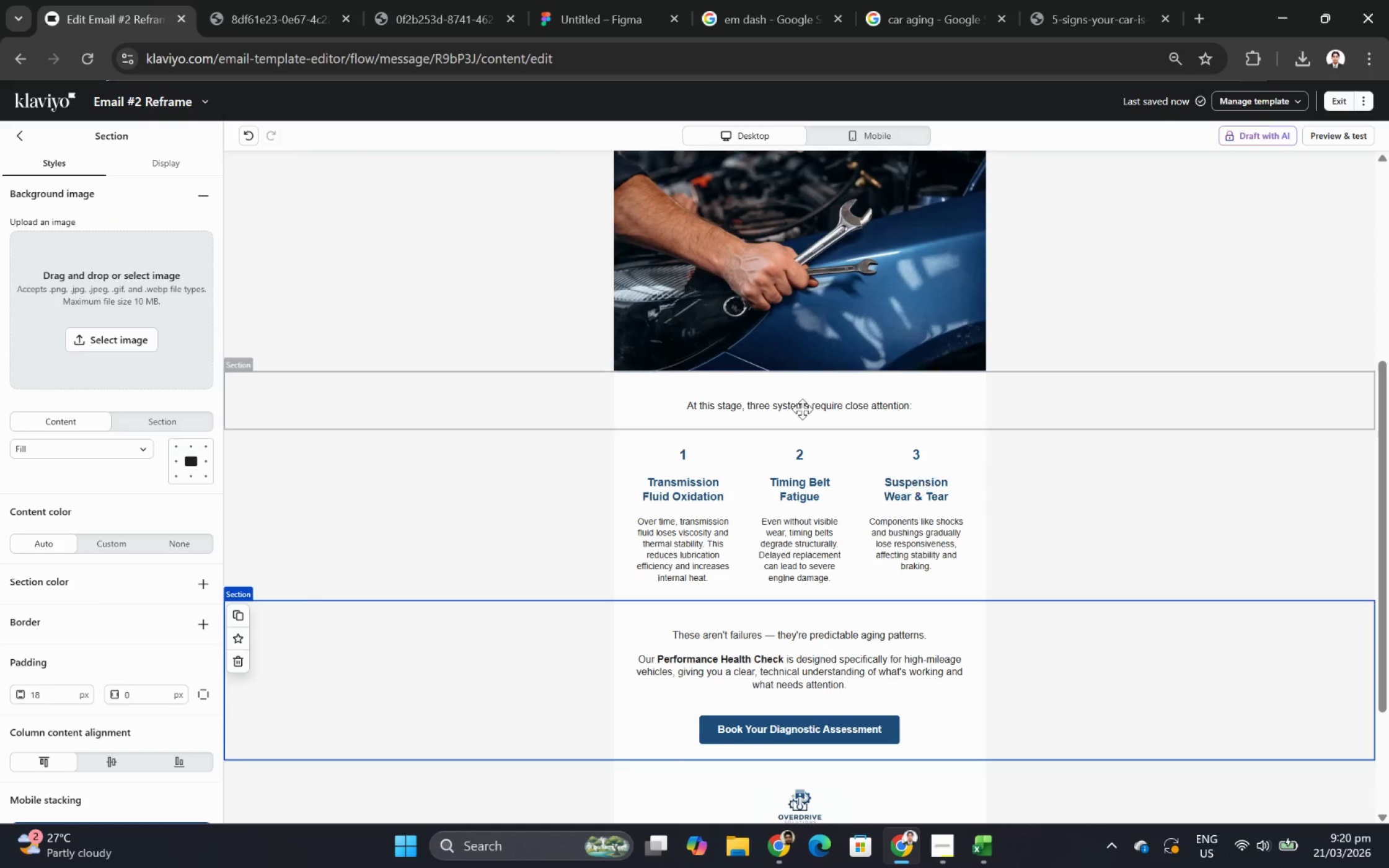 
scroll: coordinate [772, 390], scroll_direction: up, amount: 4.0
 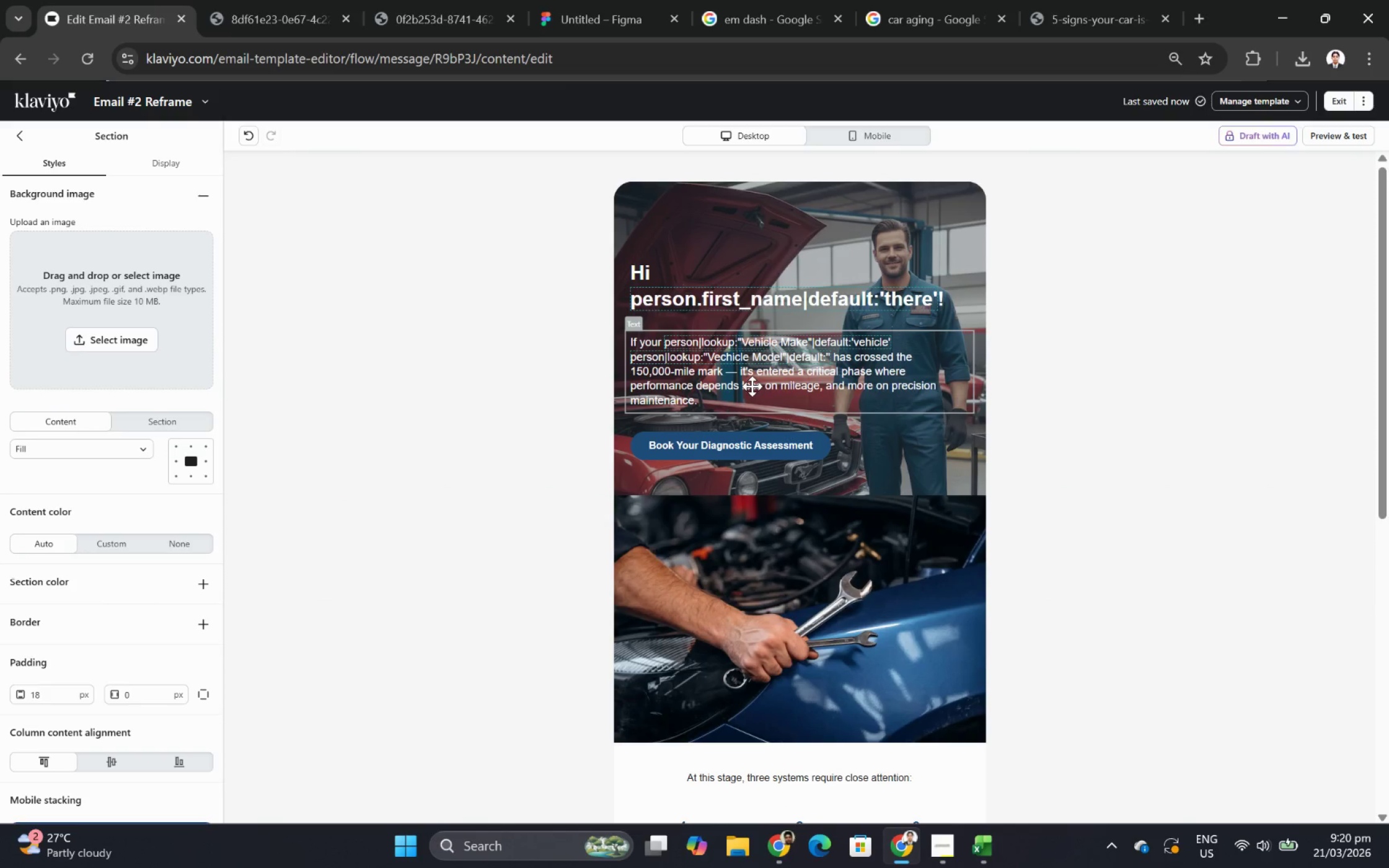 
scroll: coordinate [122, 369], scroll_direction: down, amount: 6.0
 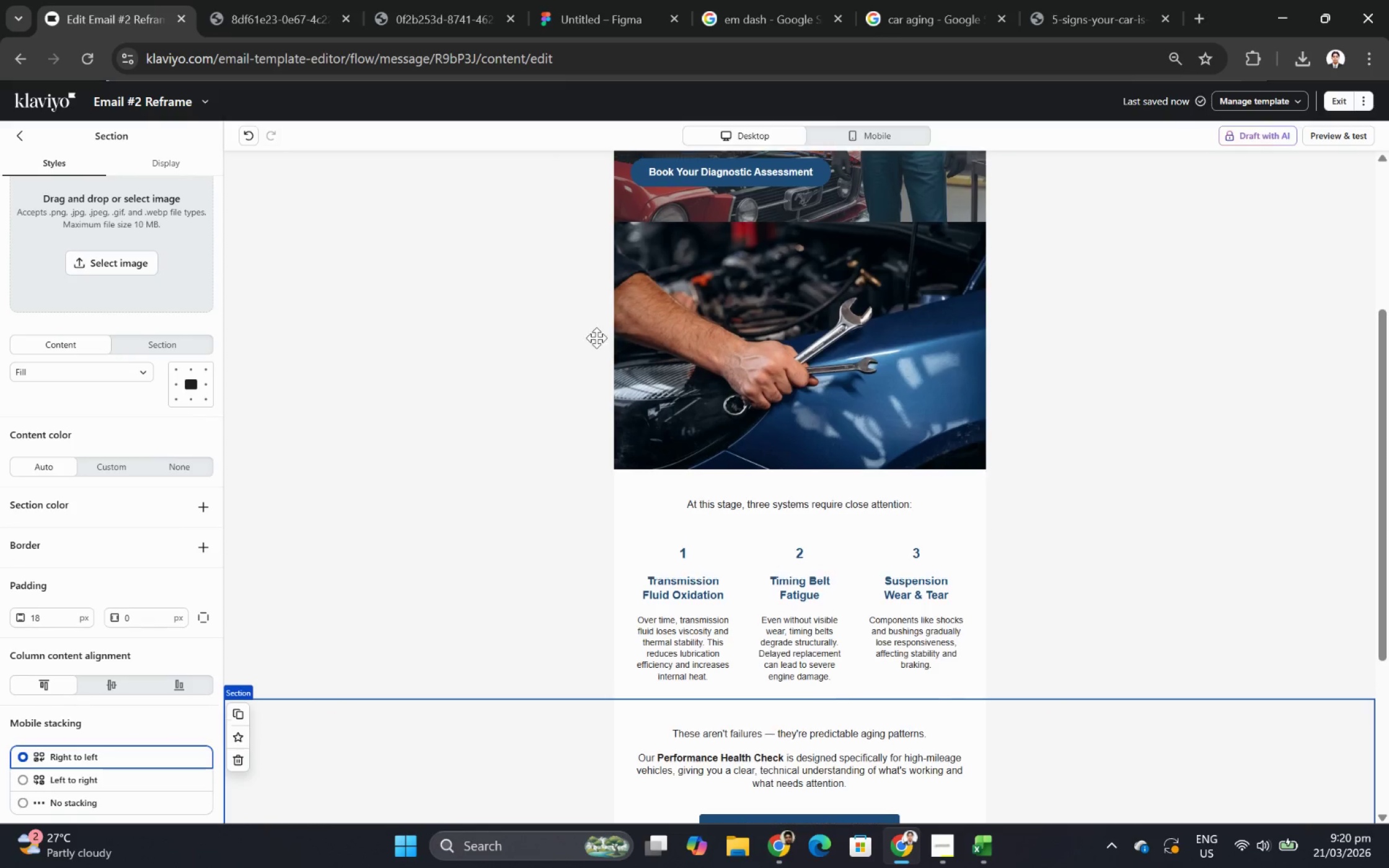 
scroll: coordinate [598, 340], scroll_direction: none, amount: 0.0
 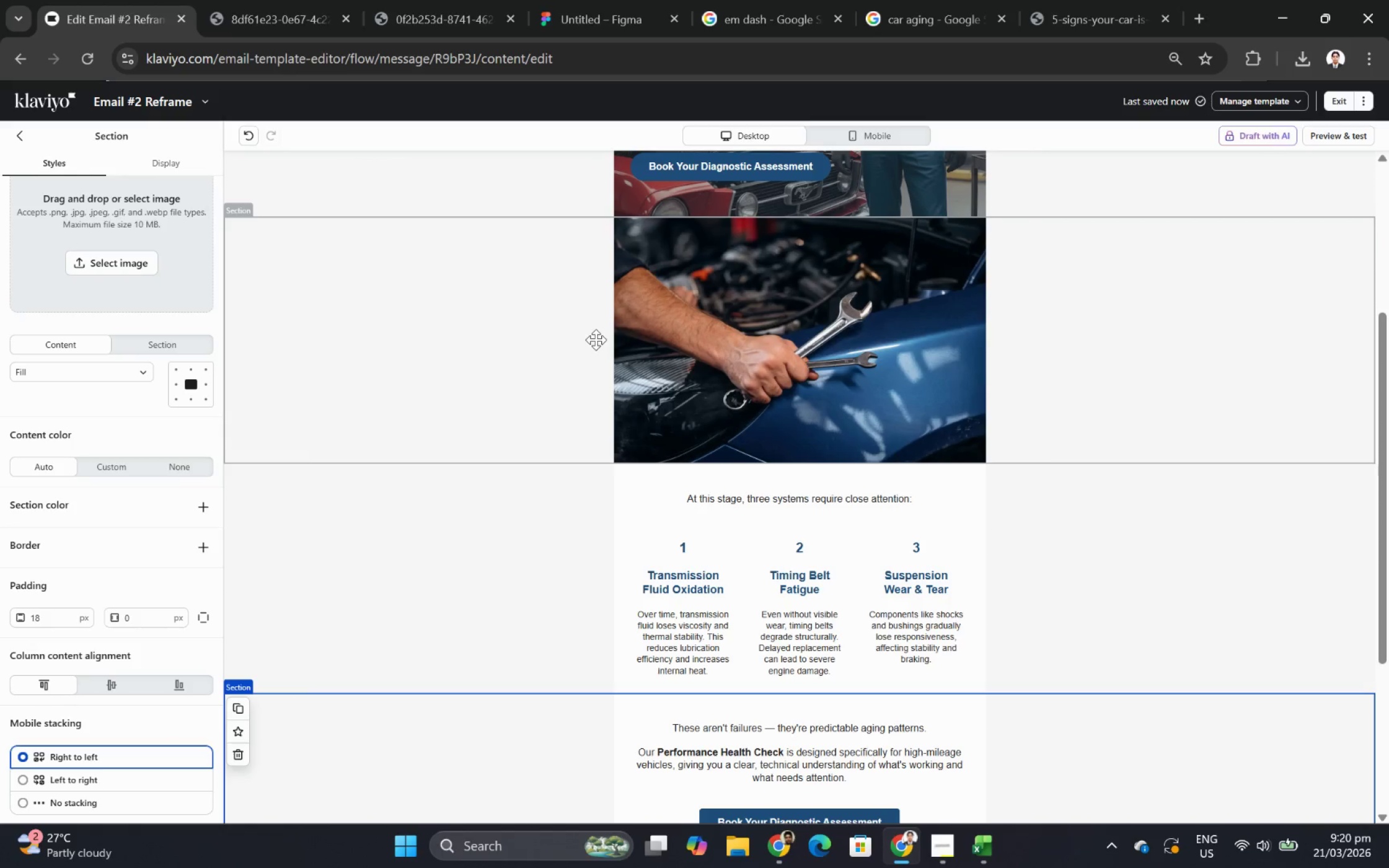 
wait(9.86)
 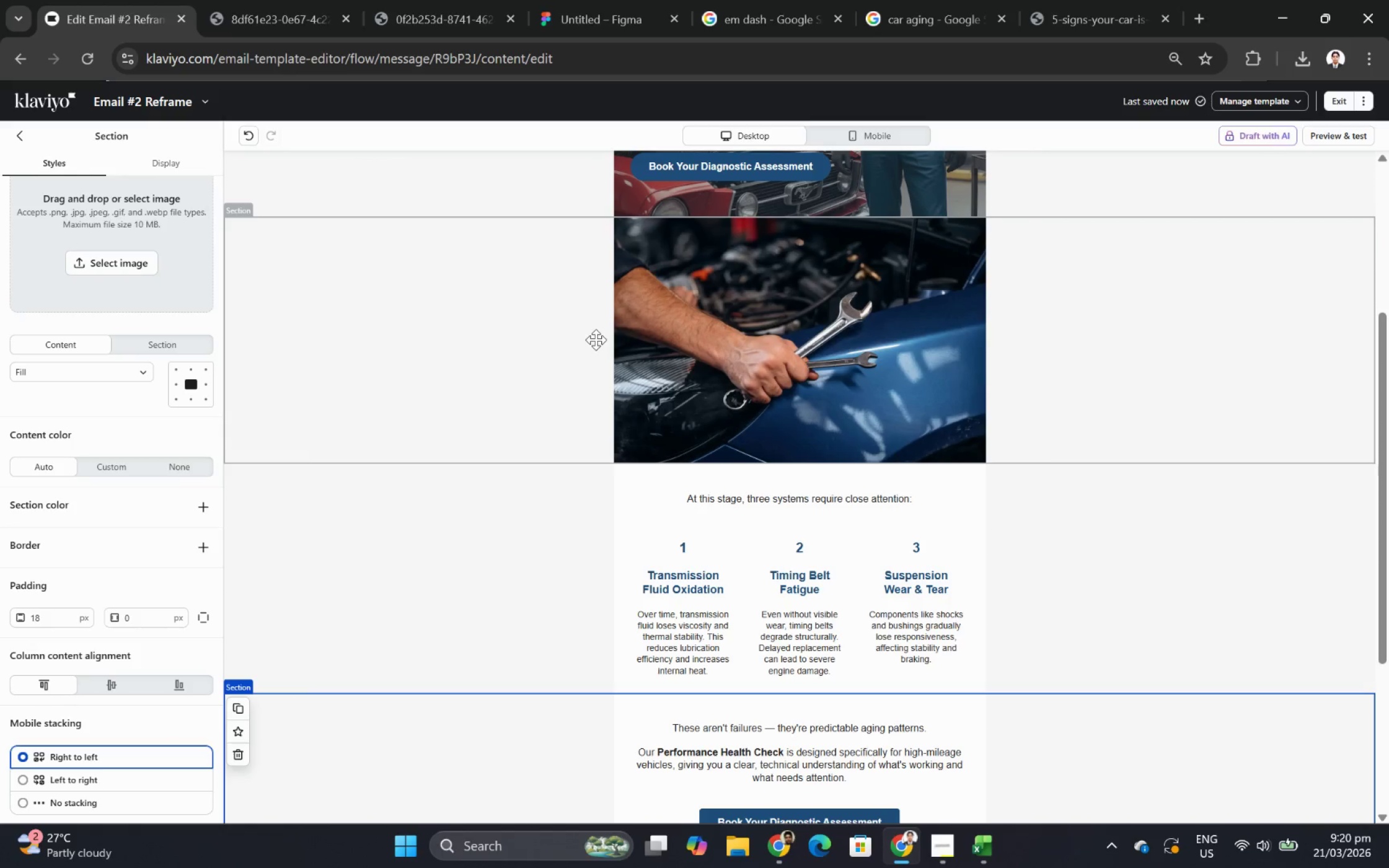 
left_click([787, 320])
 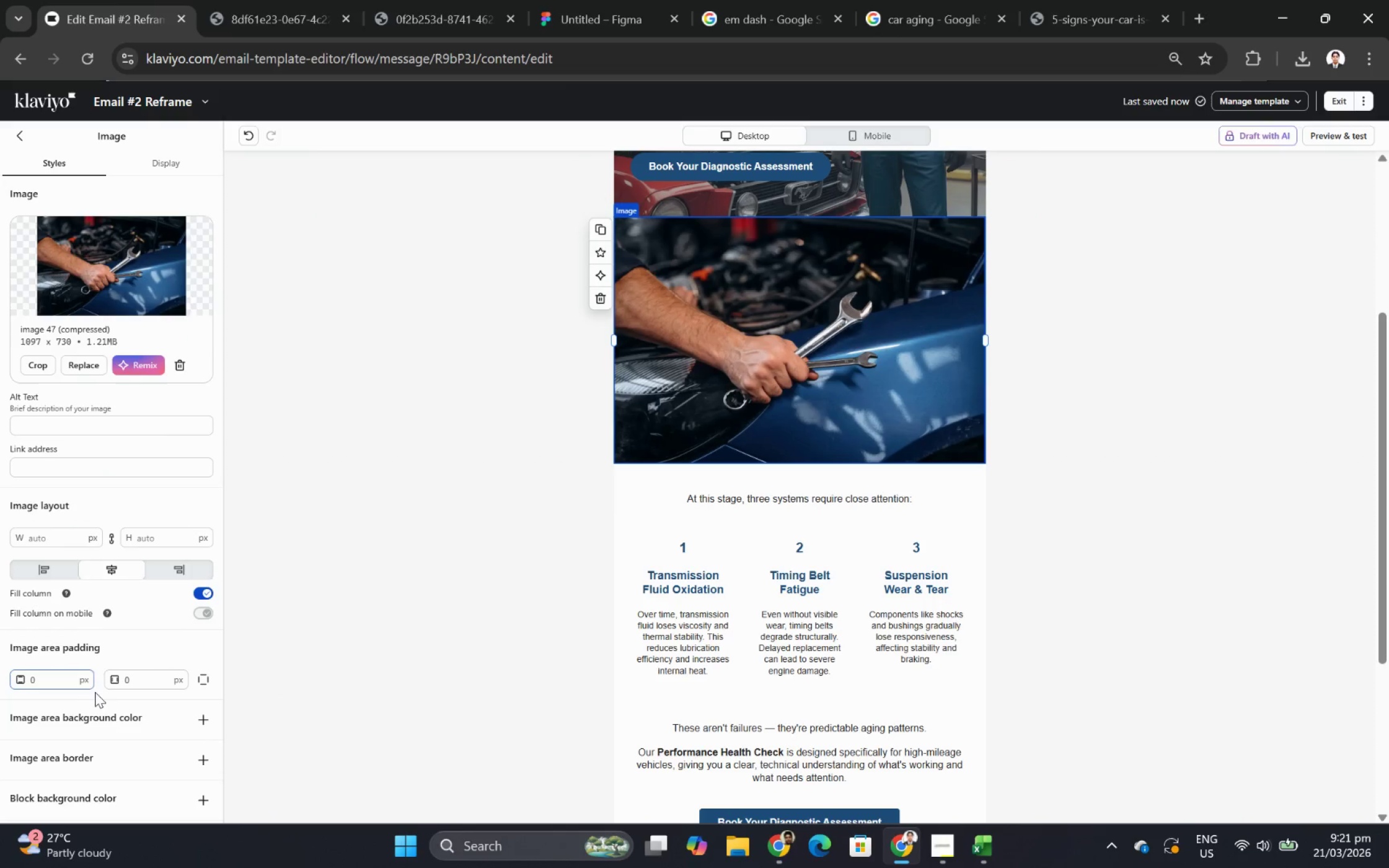 
double_click([142, 683])
 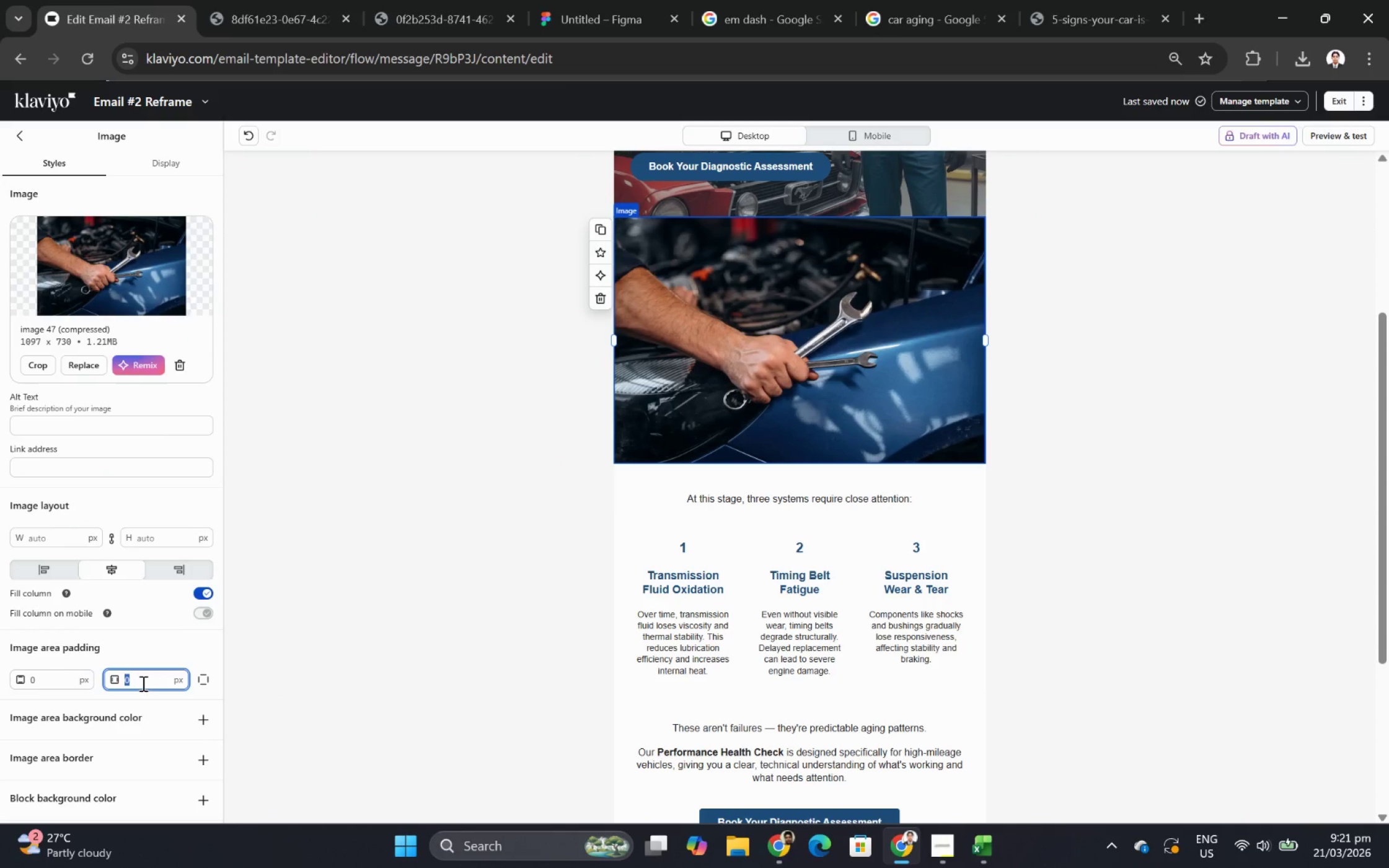 
key(Numpad1)
 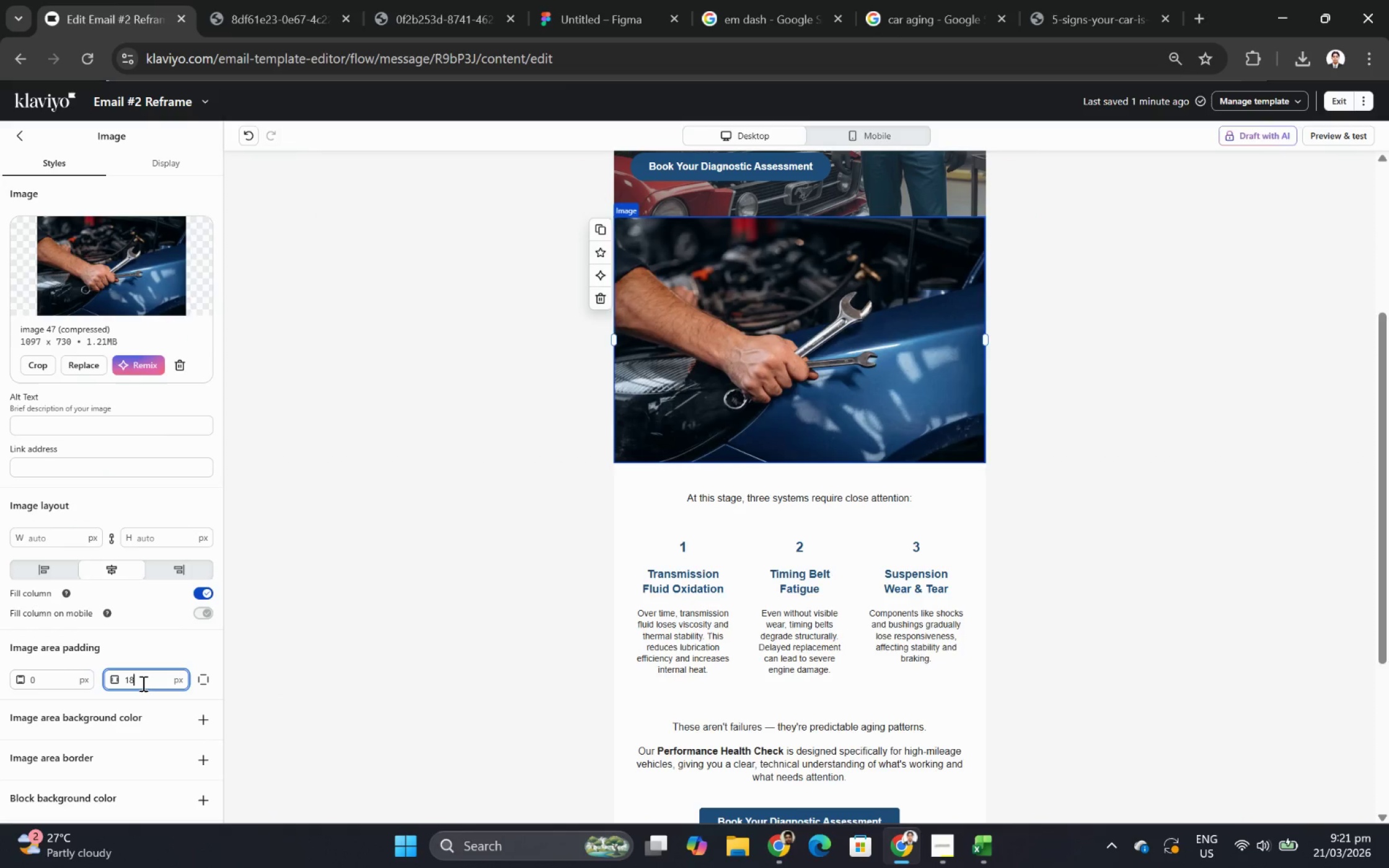 
key(Numpad8)
 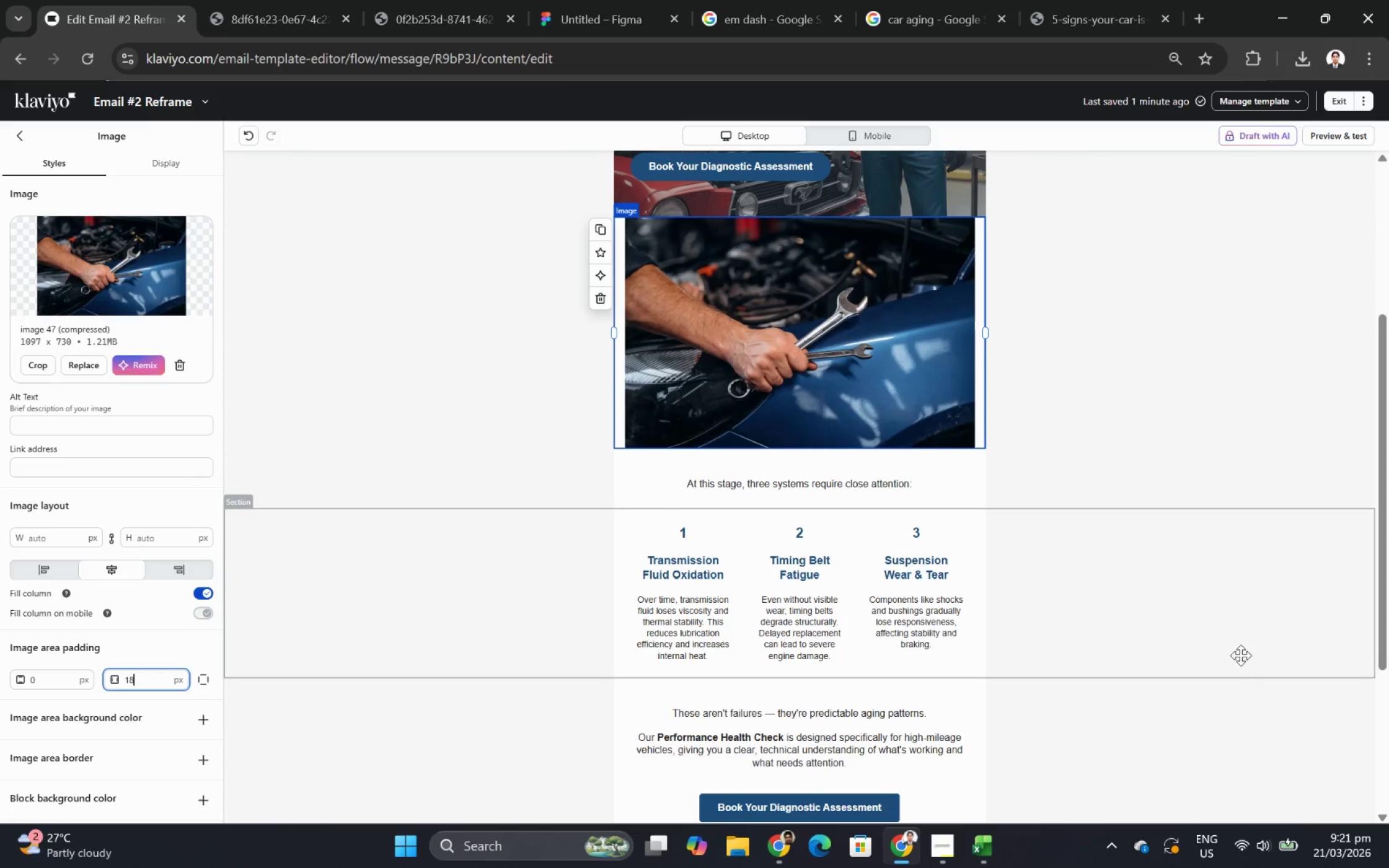 
left_click([1134, 607])
 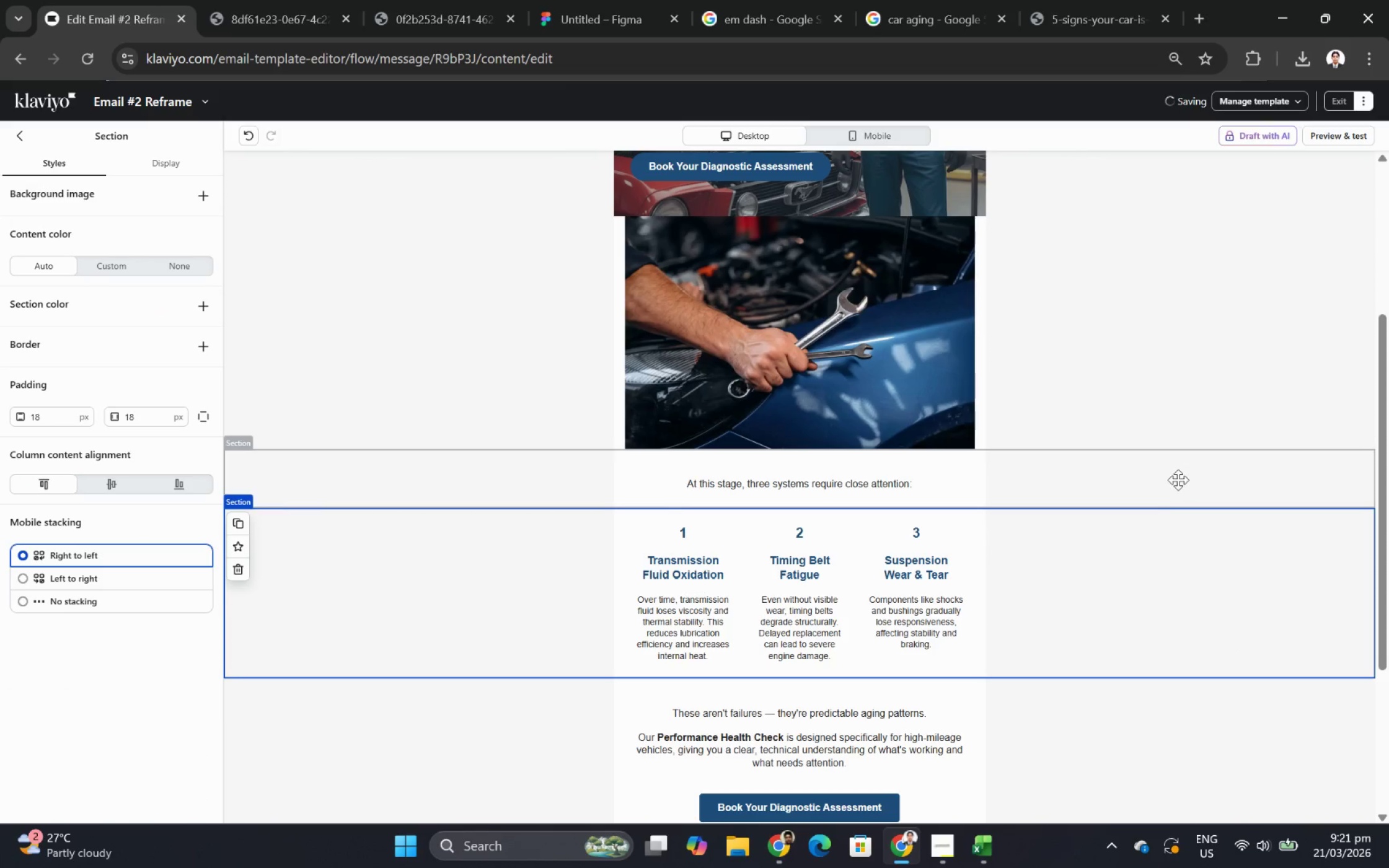 
scroll: coordinate [1178, 480], scroll_direction: up, amount: 2.0
 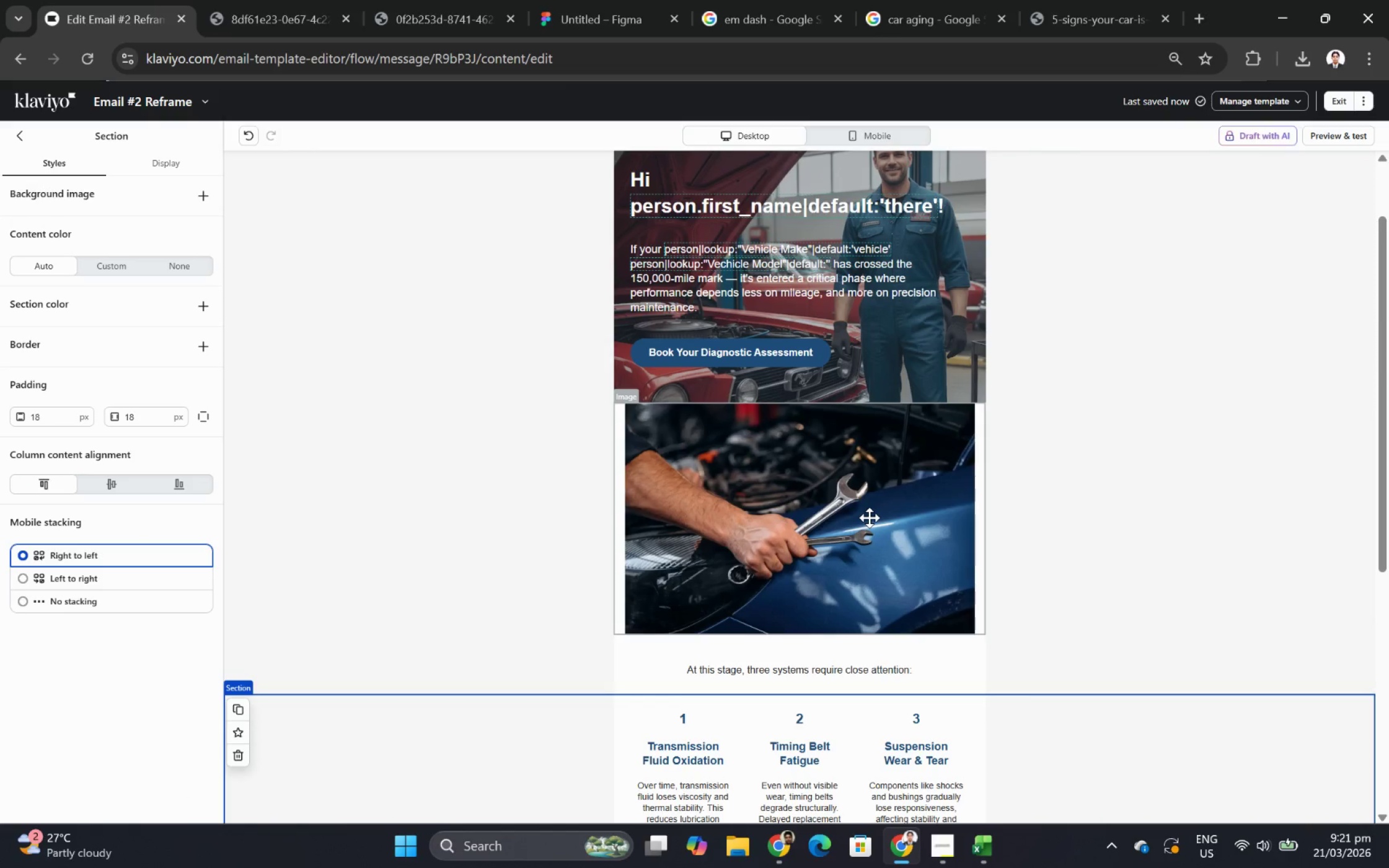 
wait(7.03)
 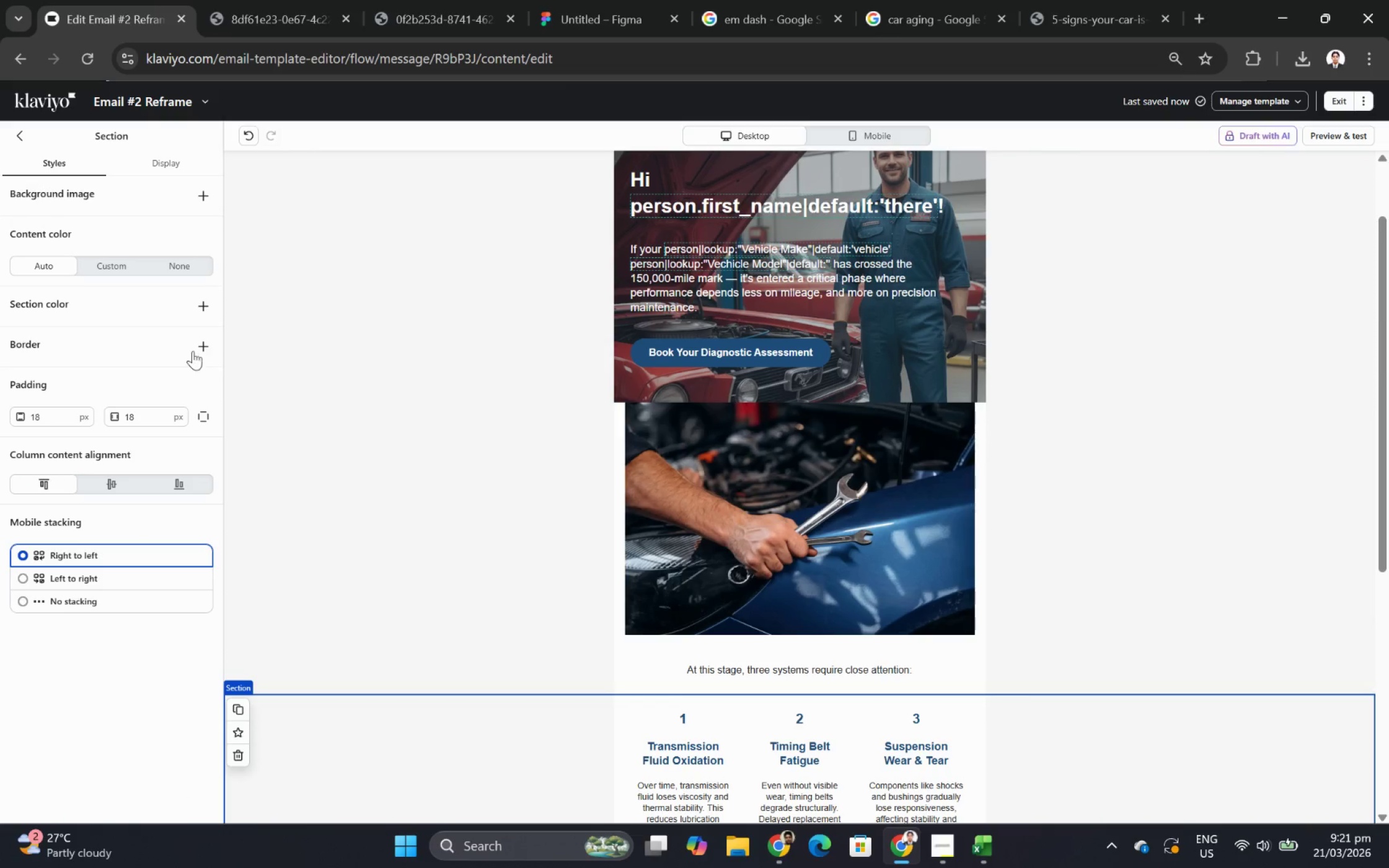 
left_click([20, 138])
 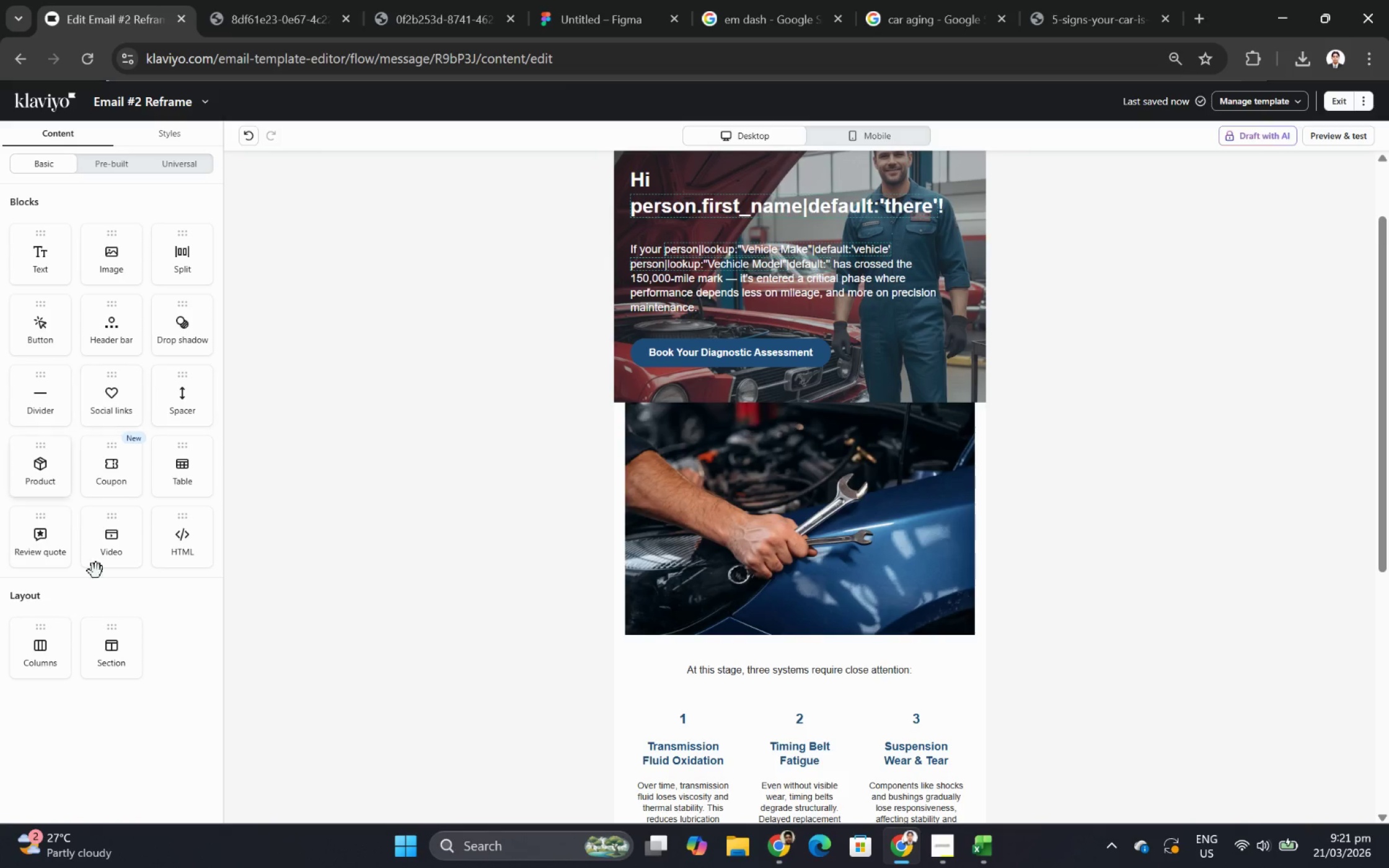 
left_click_drag(start_coordinate=[125, 654], to_coordinate=[506, 453])
 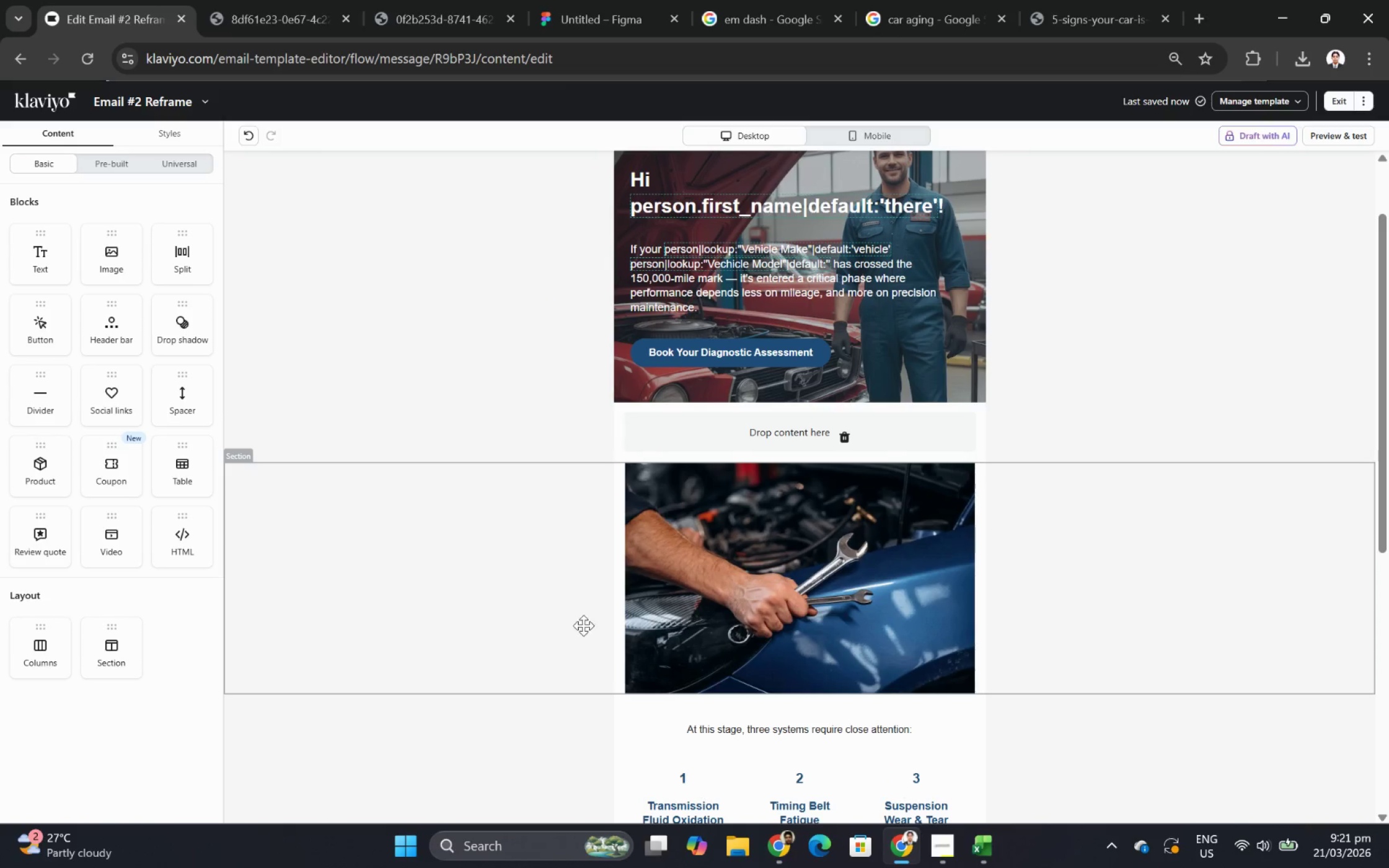 
left_click([653, 436])
 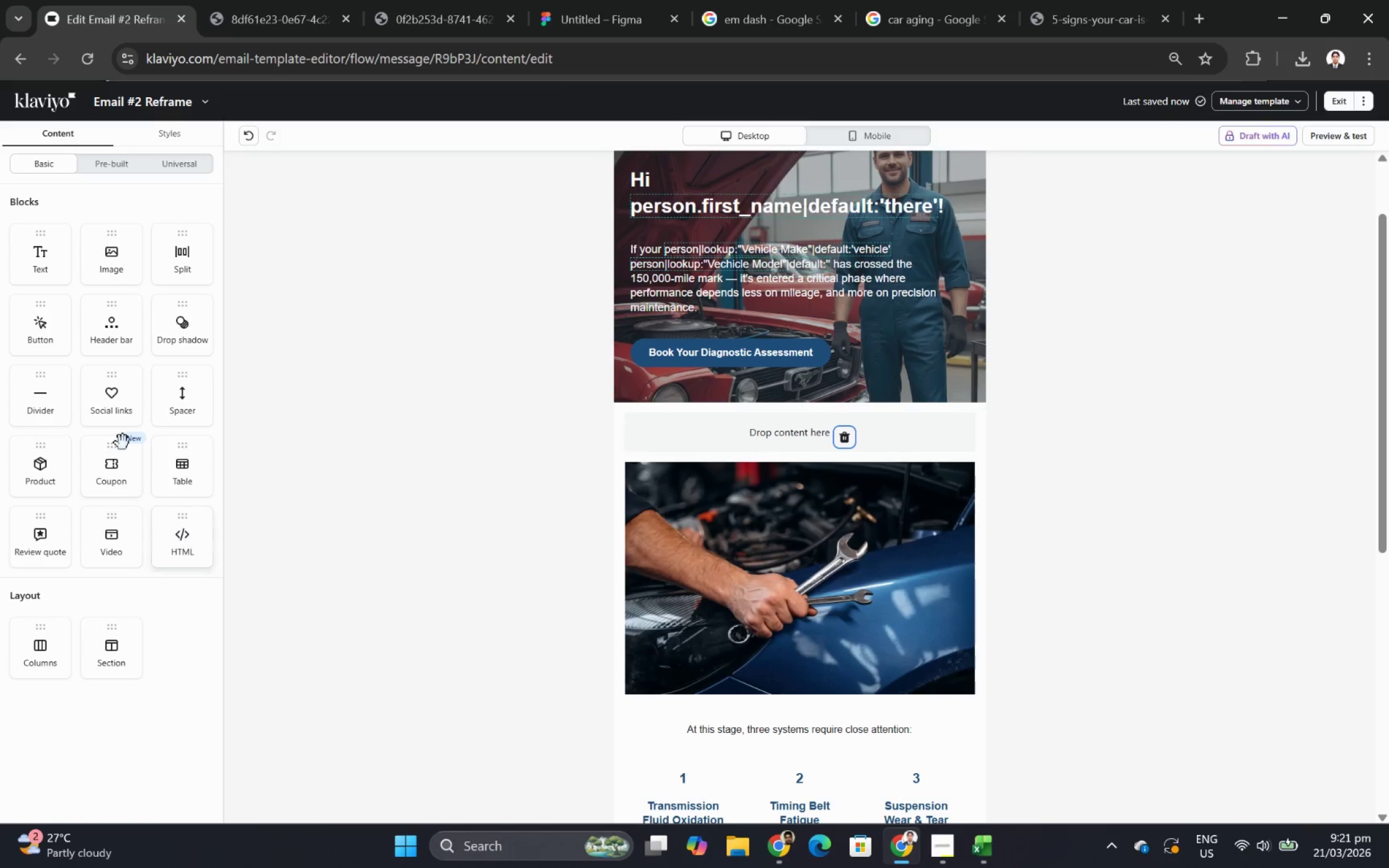 
left_click_drag(start_coordinate=[35, 260], to_coordinate=[731, 449])
 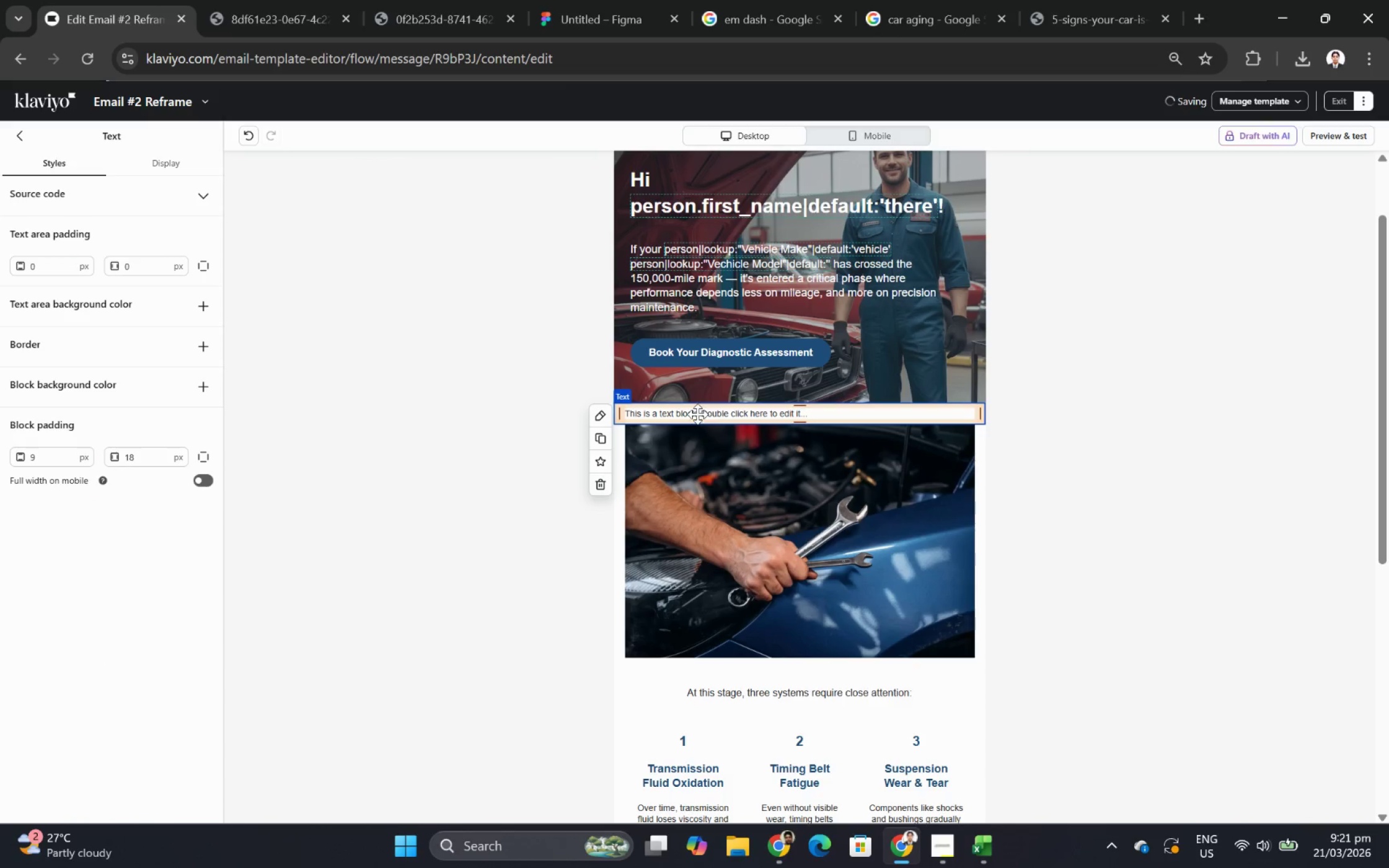 
double_click([697, 413])
 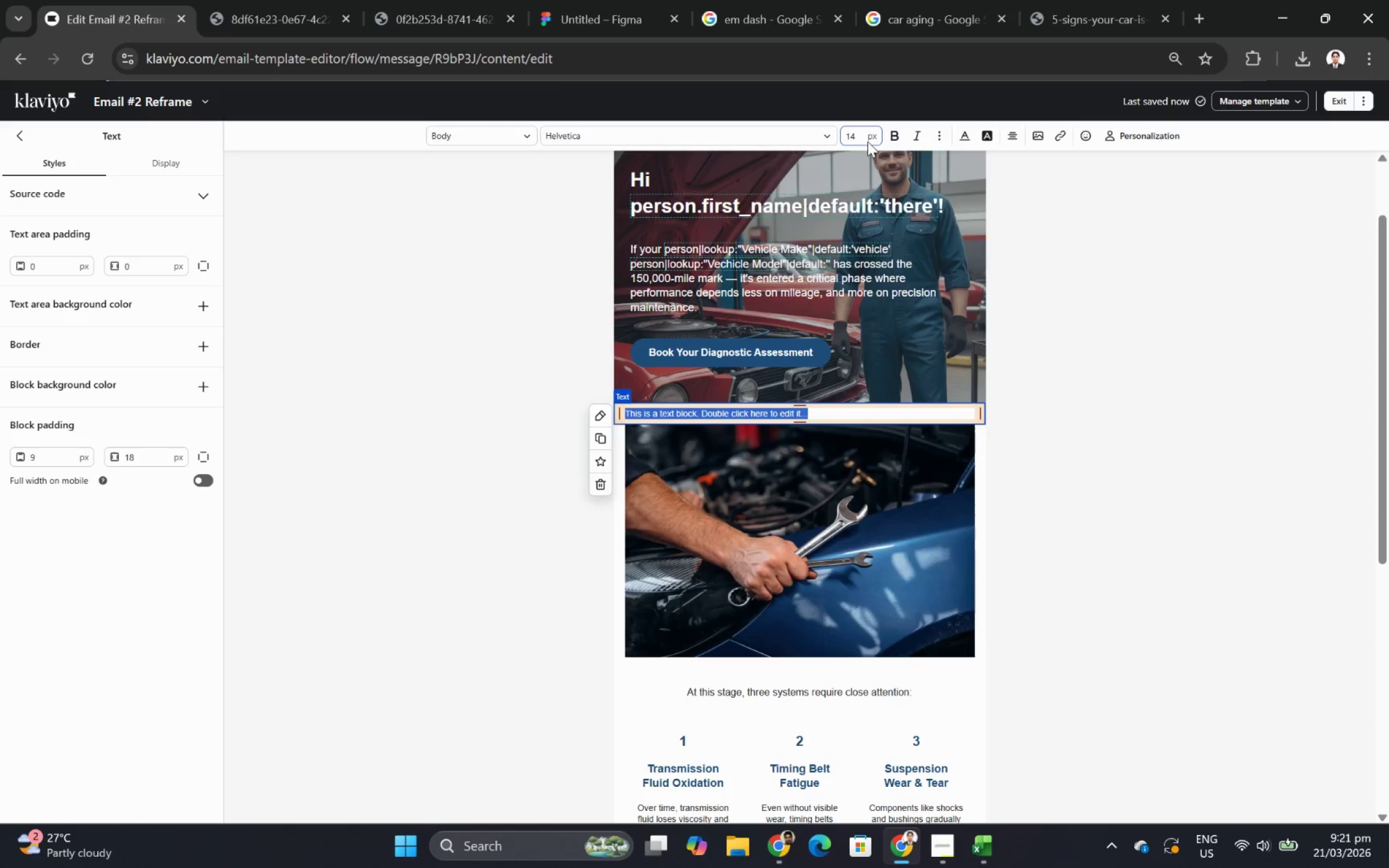 
double_click([859, 136])
 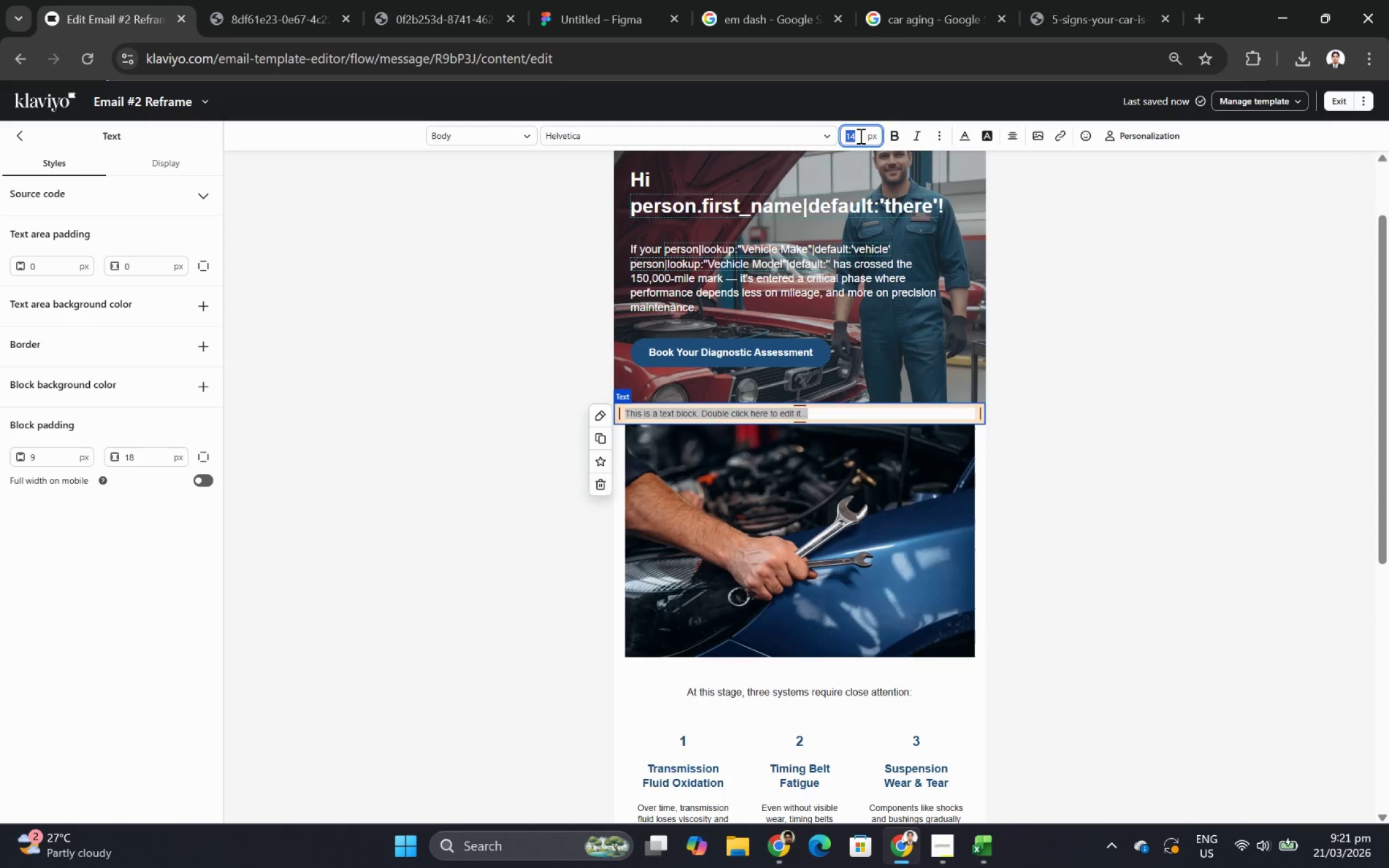 
key(Numpad4)
 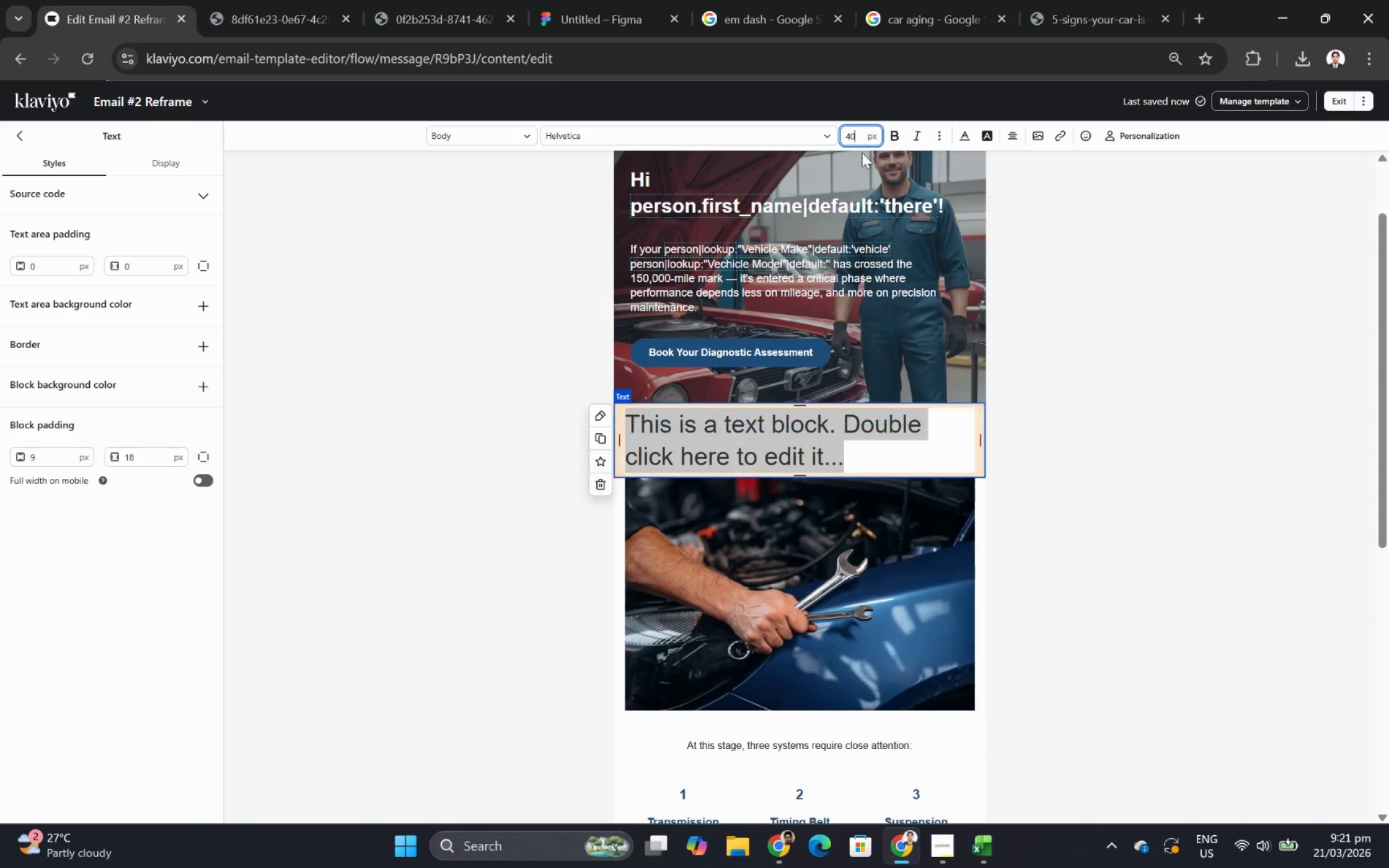 
key(Numpad0)
 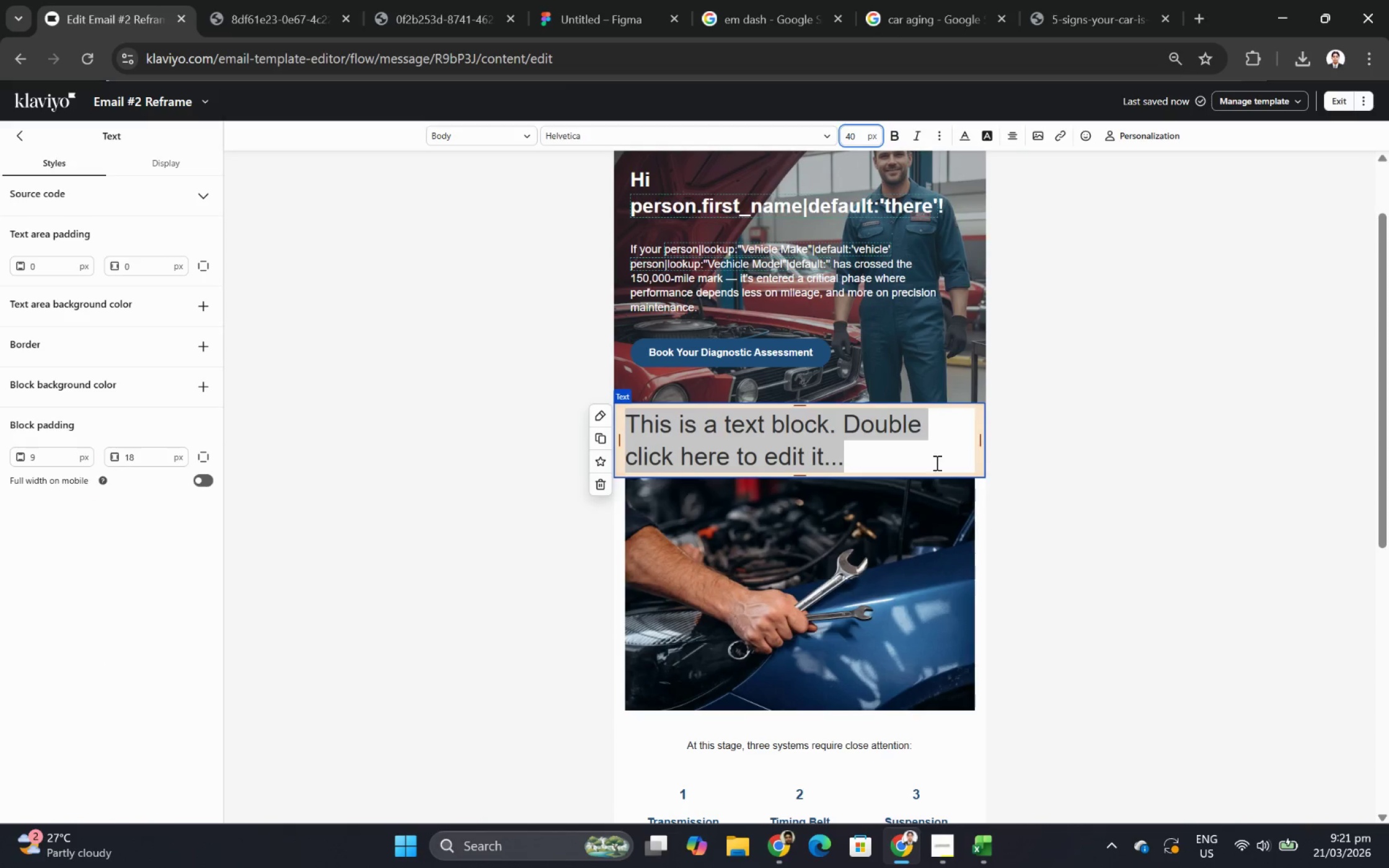 
left_click([908, 458])
 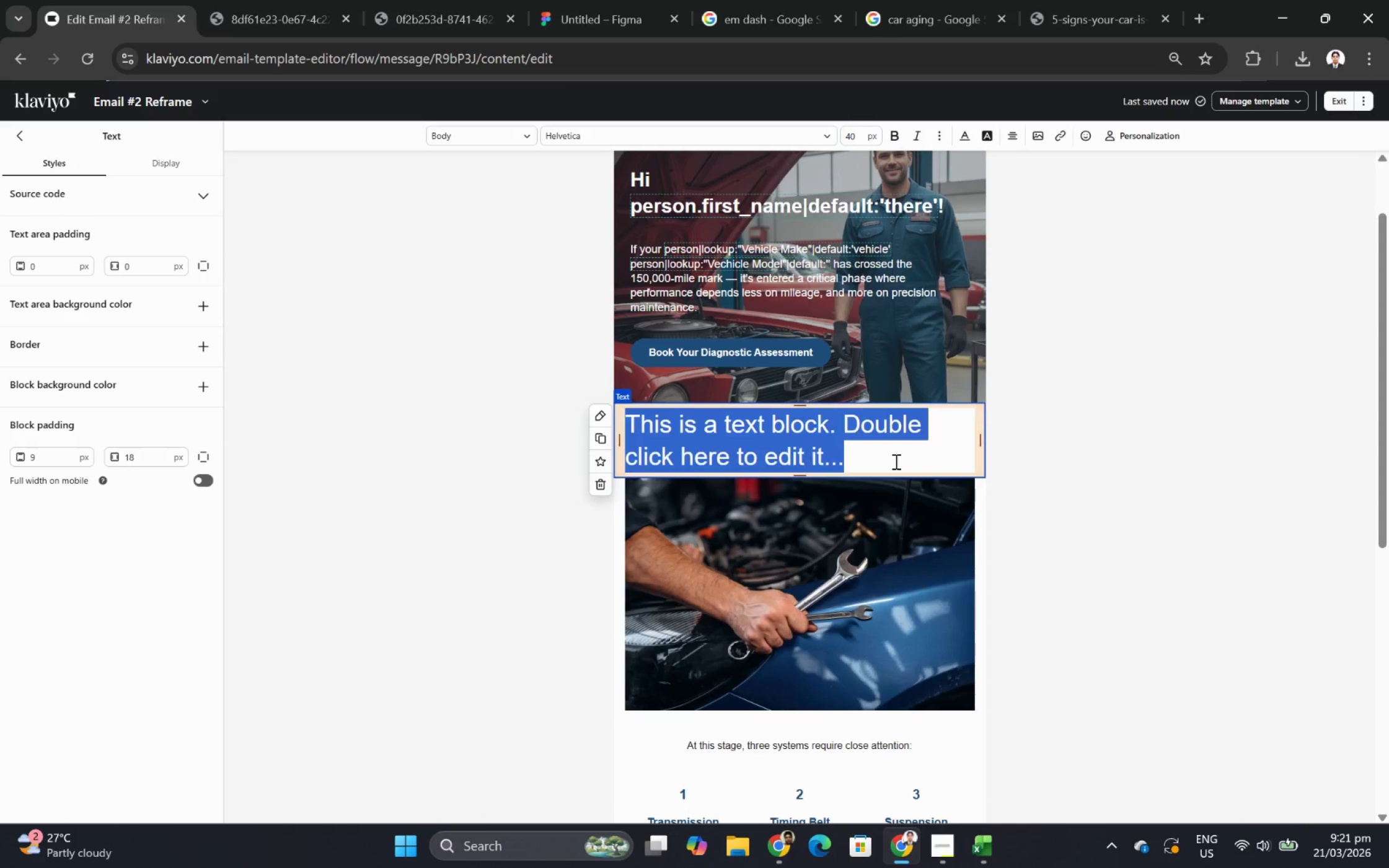 
double_click([894, 461])
 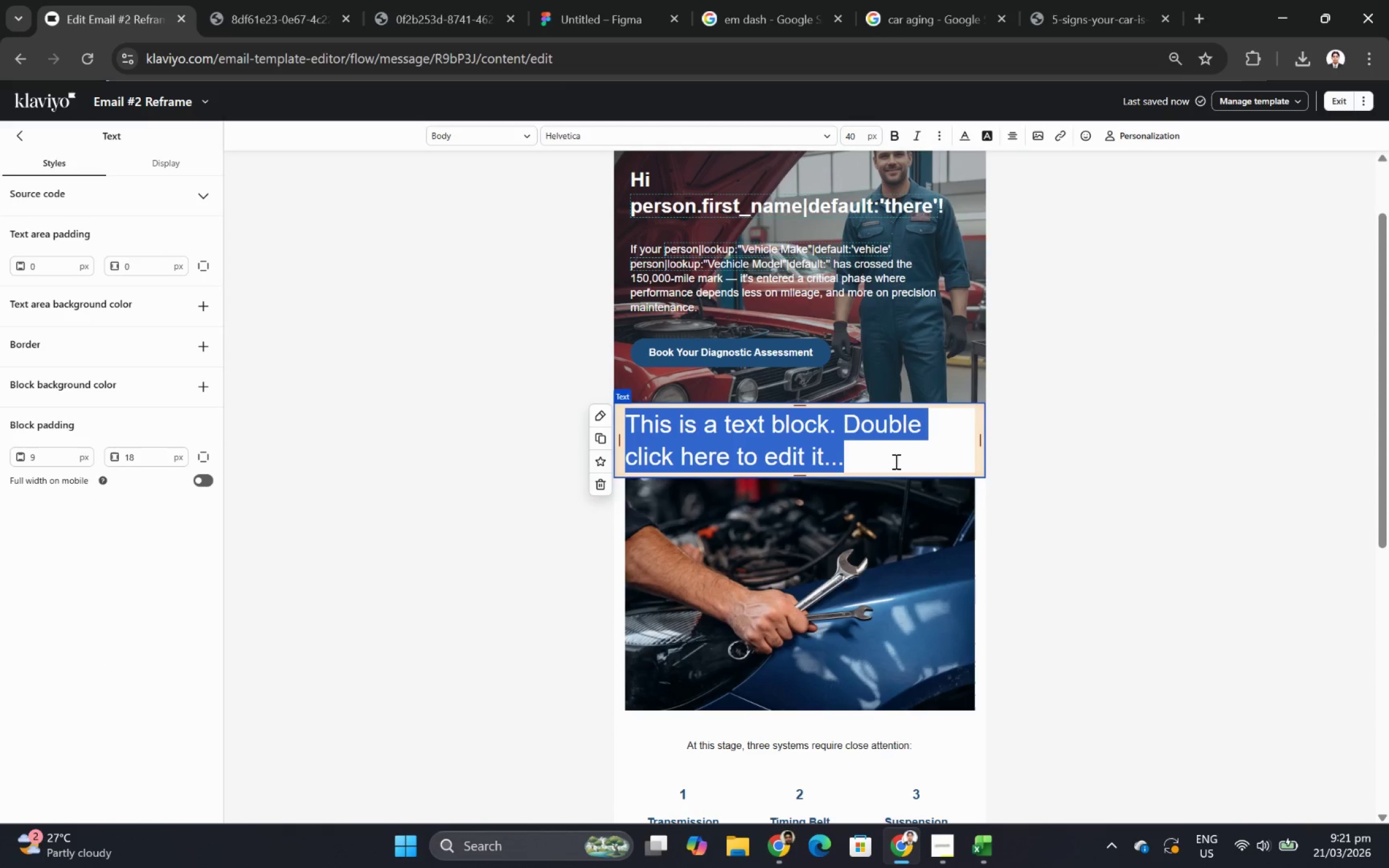 
triple_click([894, 461])
 